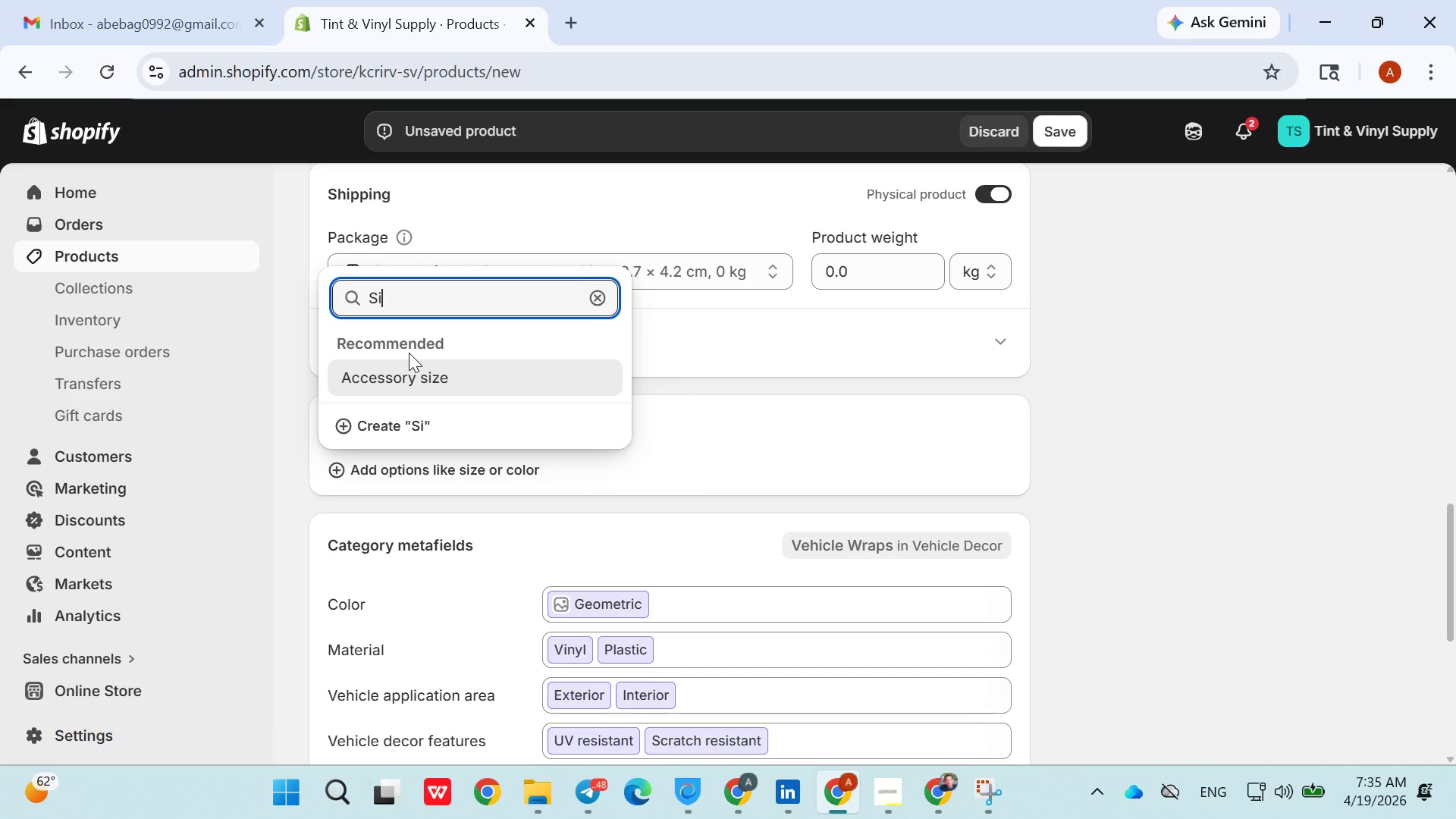 
type(ze)
 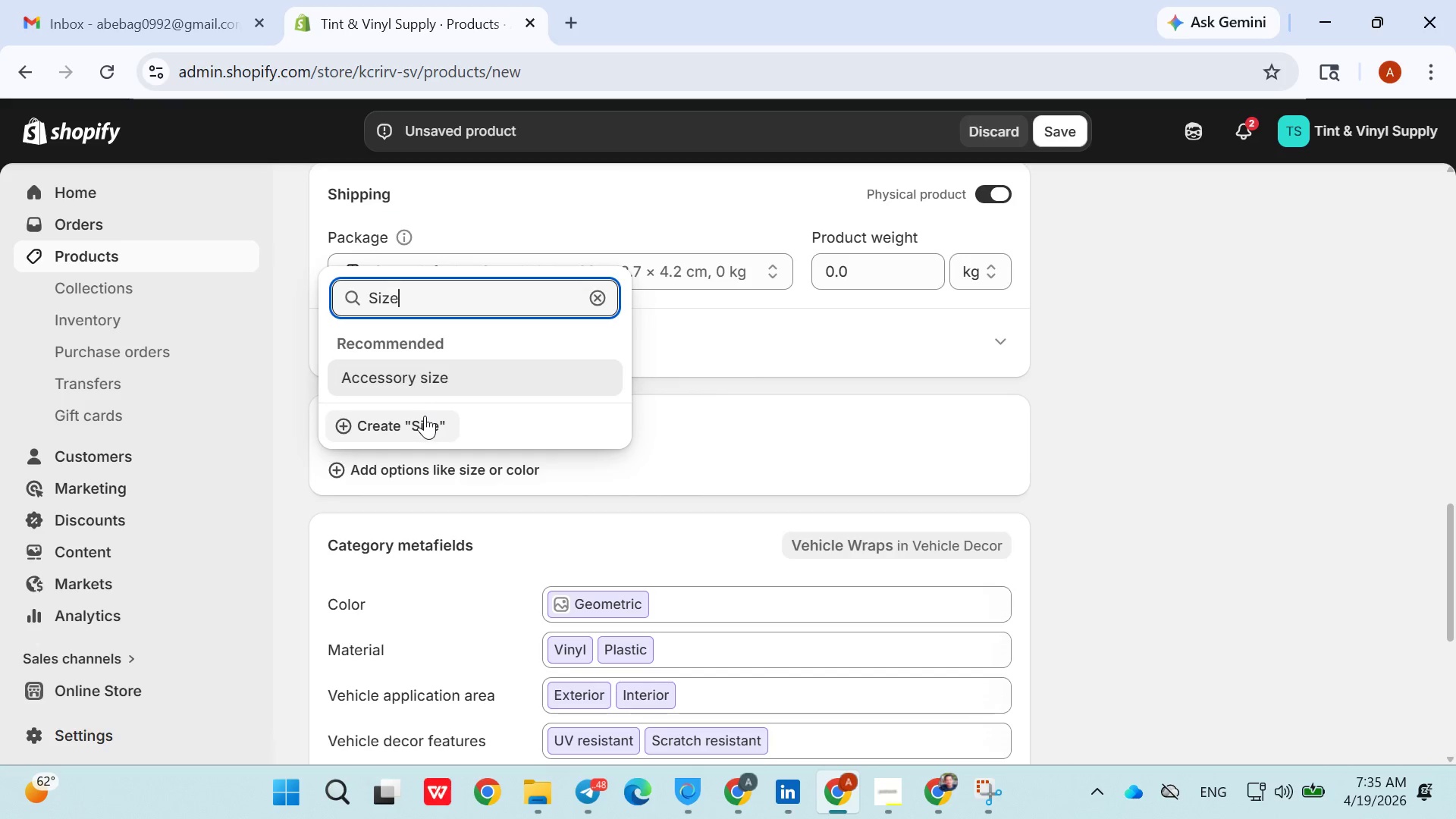 
left_click([425, 416])
 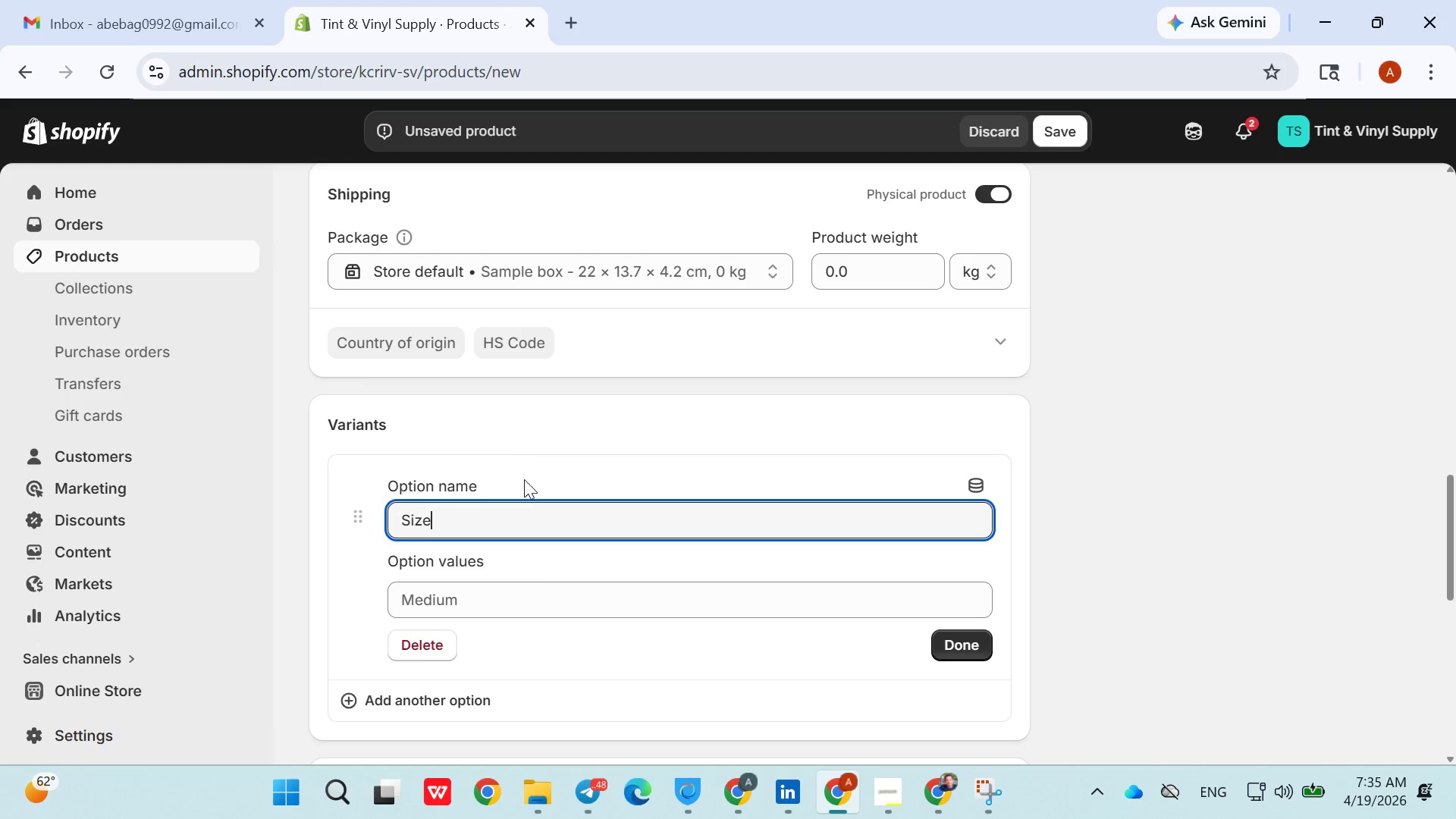 
left_click([497, 585])
 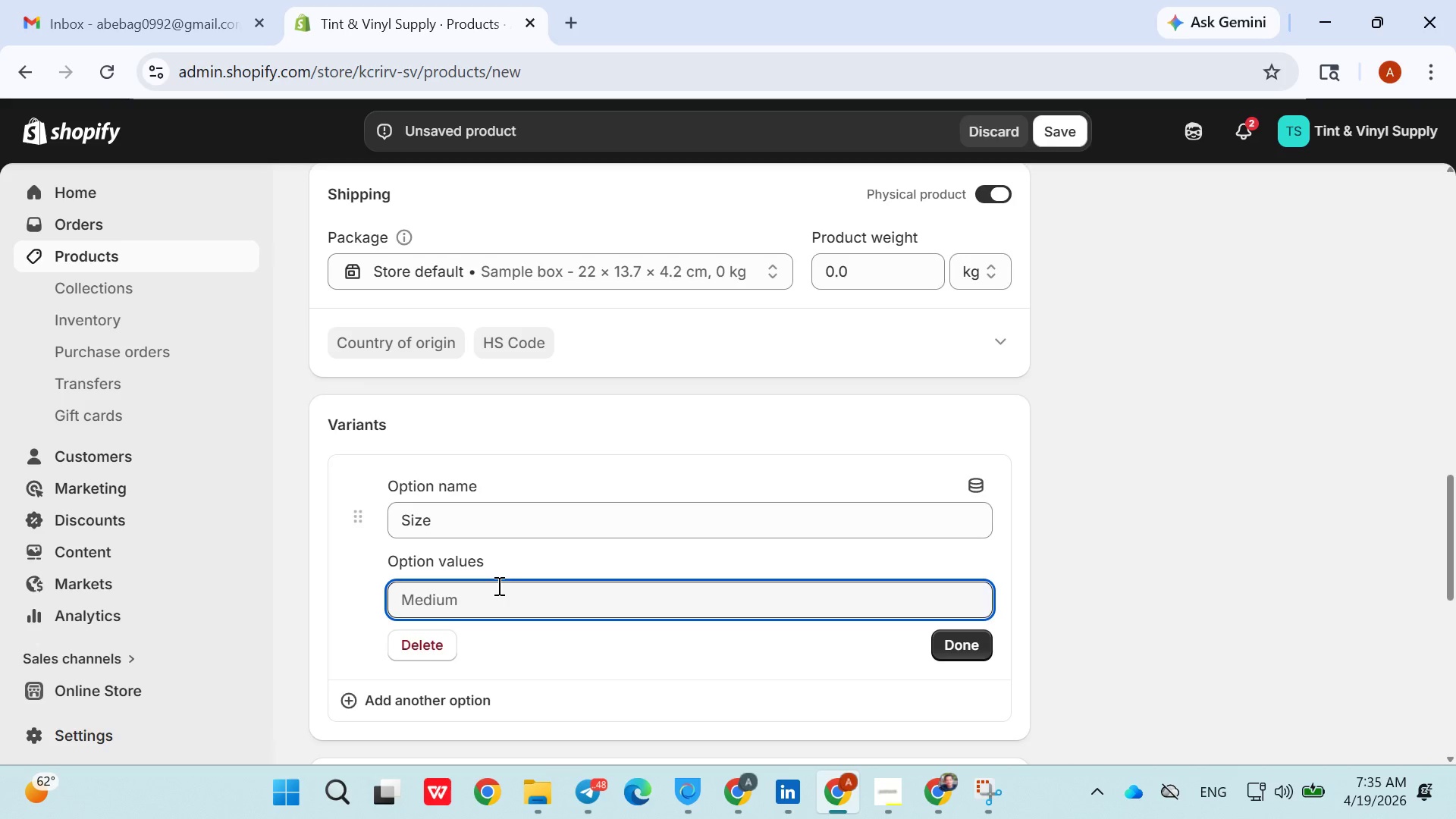 
wait(5.06)
 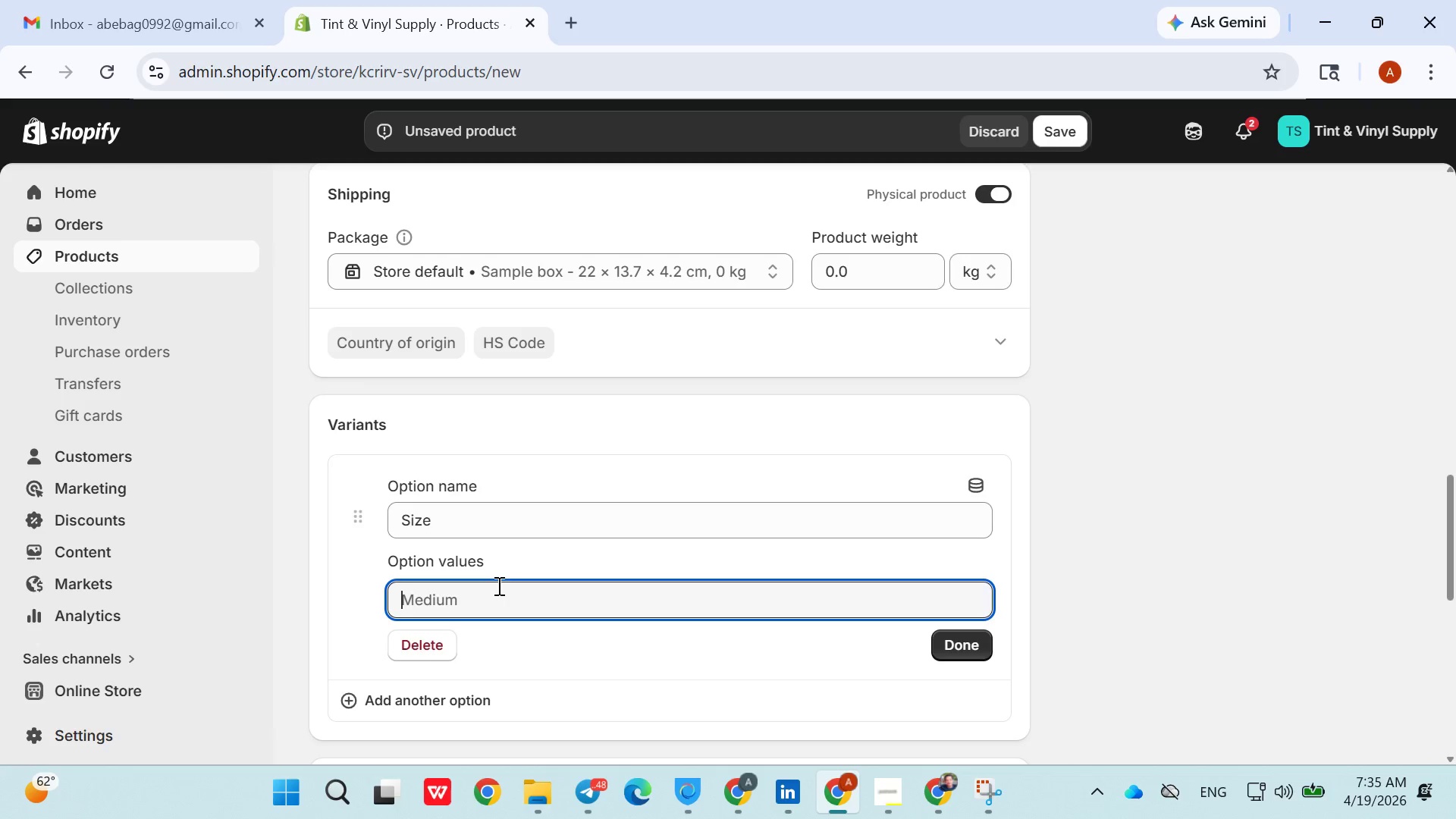 
key(7)
 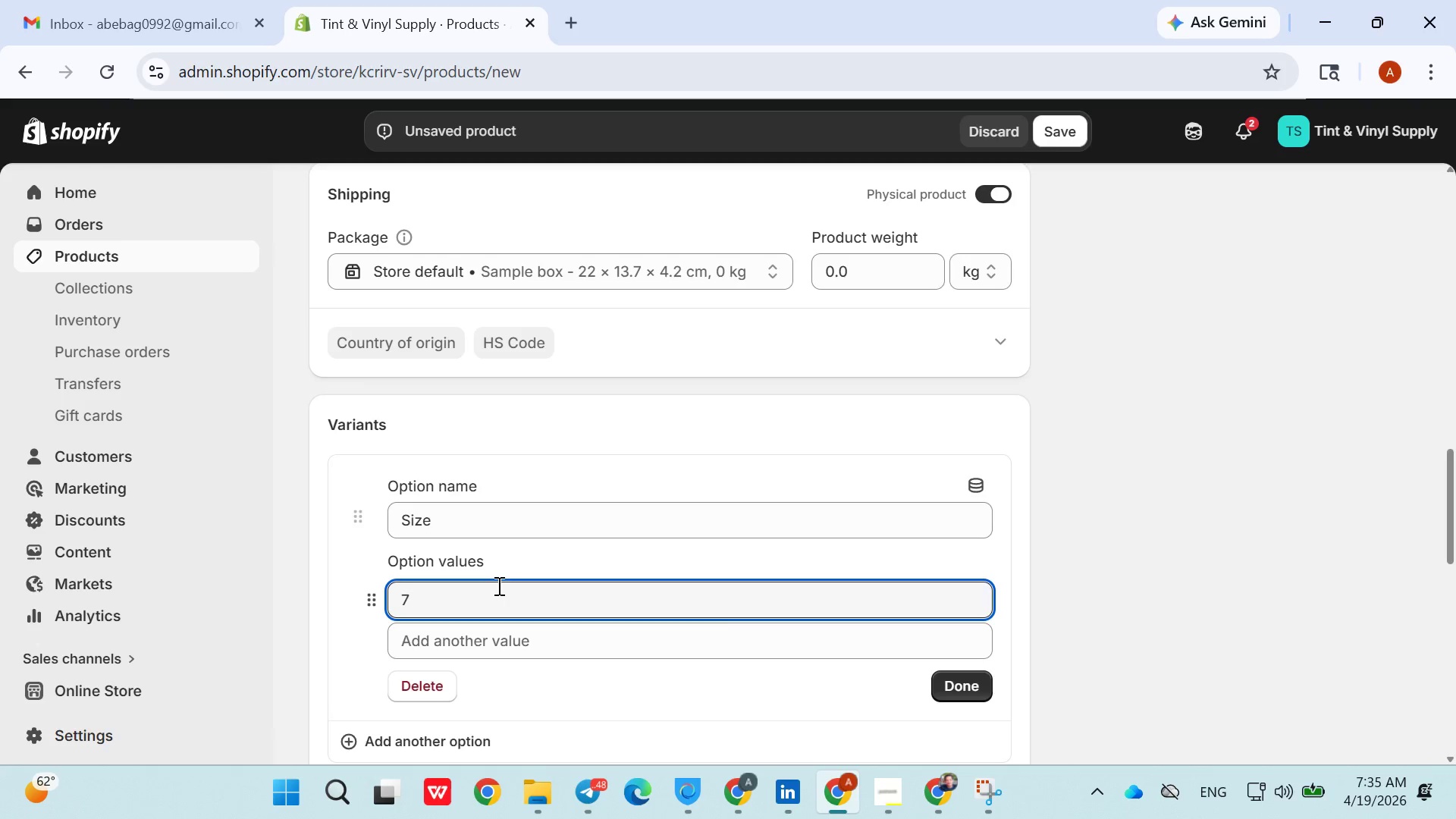 
key(Backspace)
 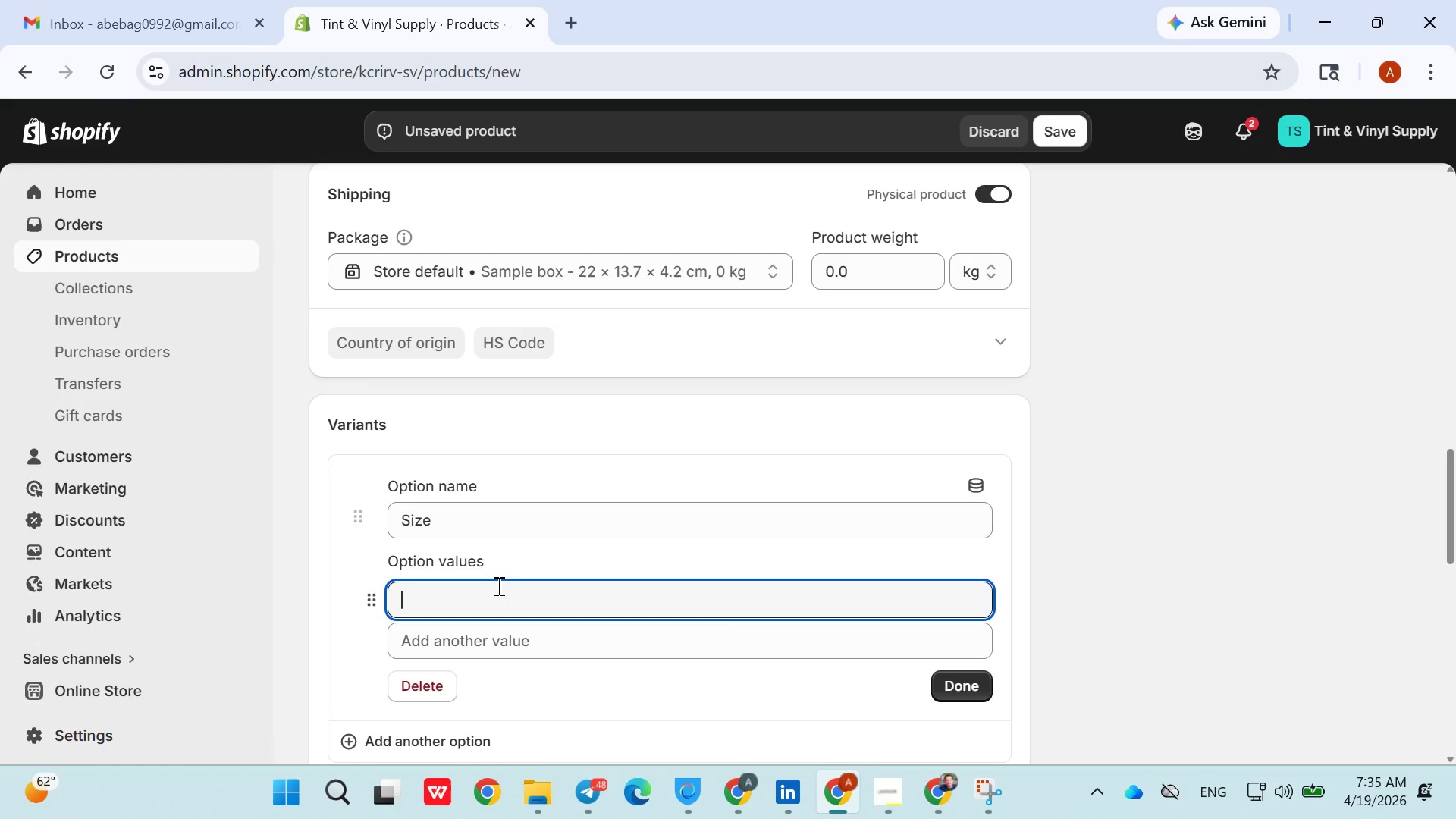 
left_click([497, 585])
 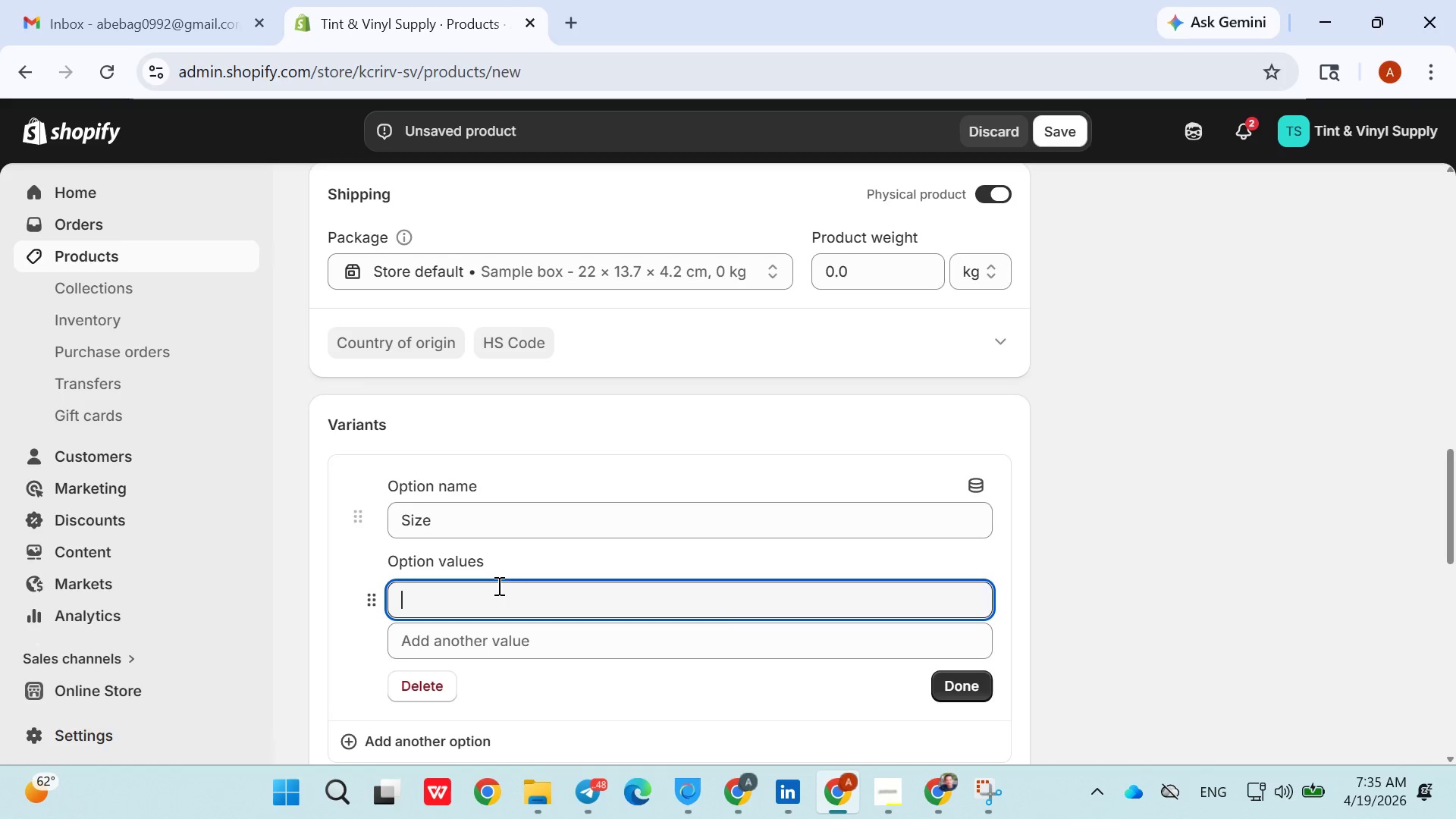 
left_click_drag(start_coordinate=[497, 585], to_coordinate=[513, 604])
 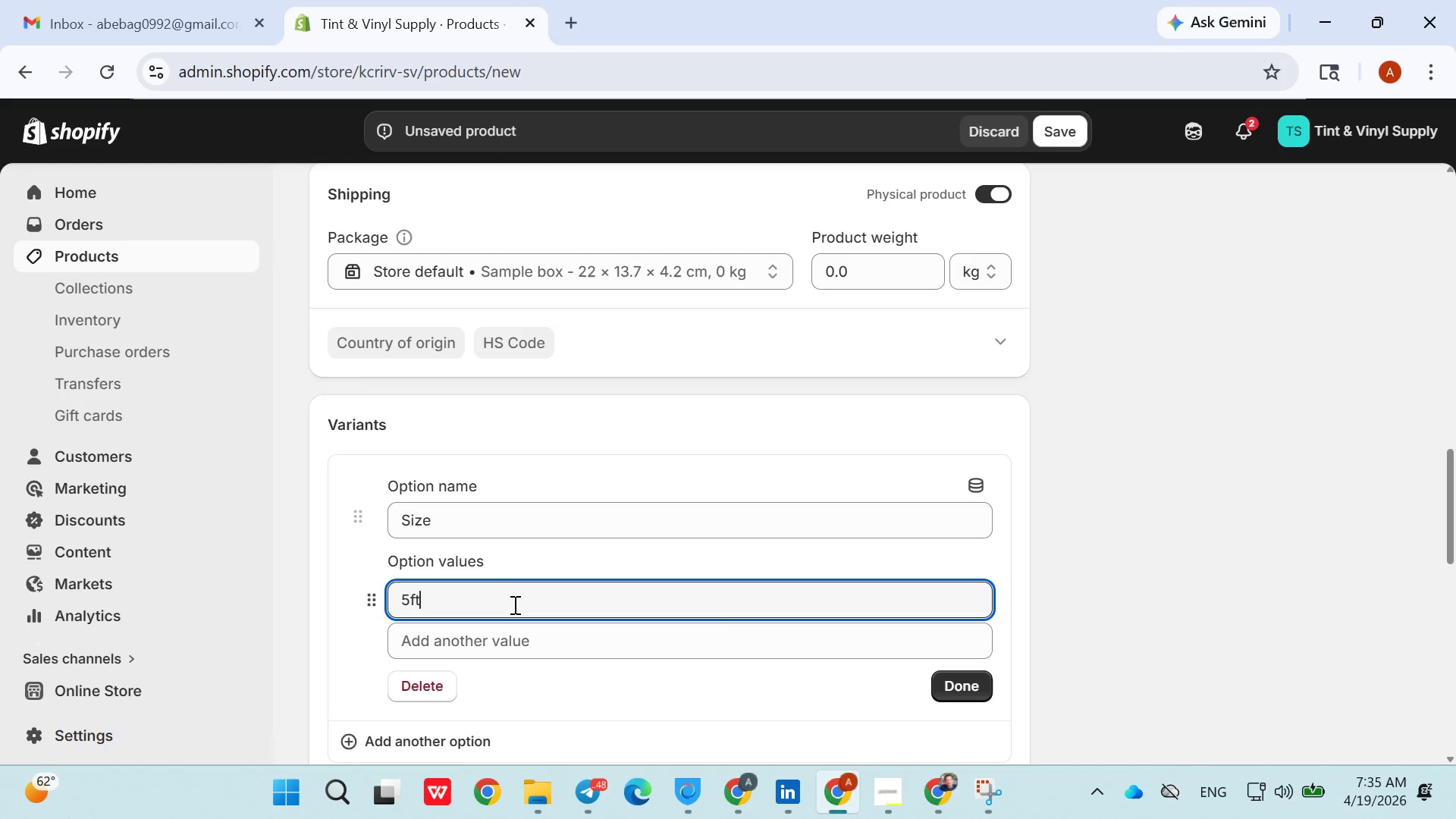 
key(5)
 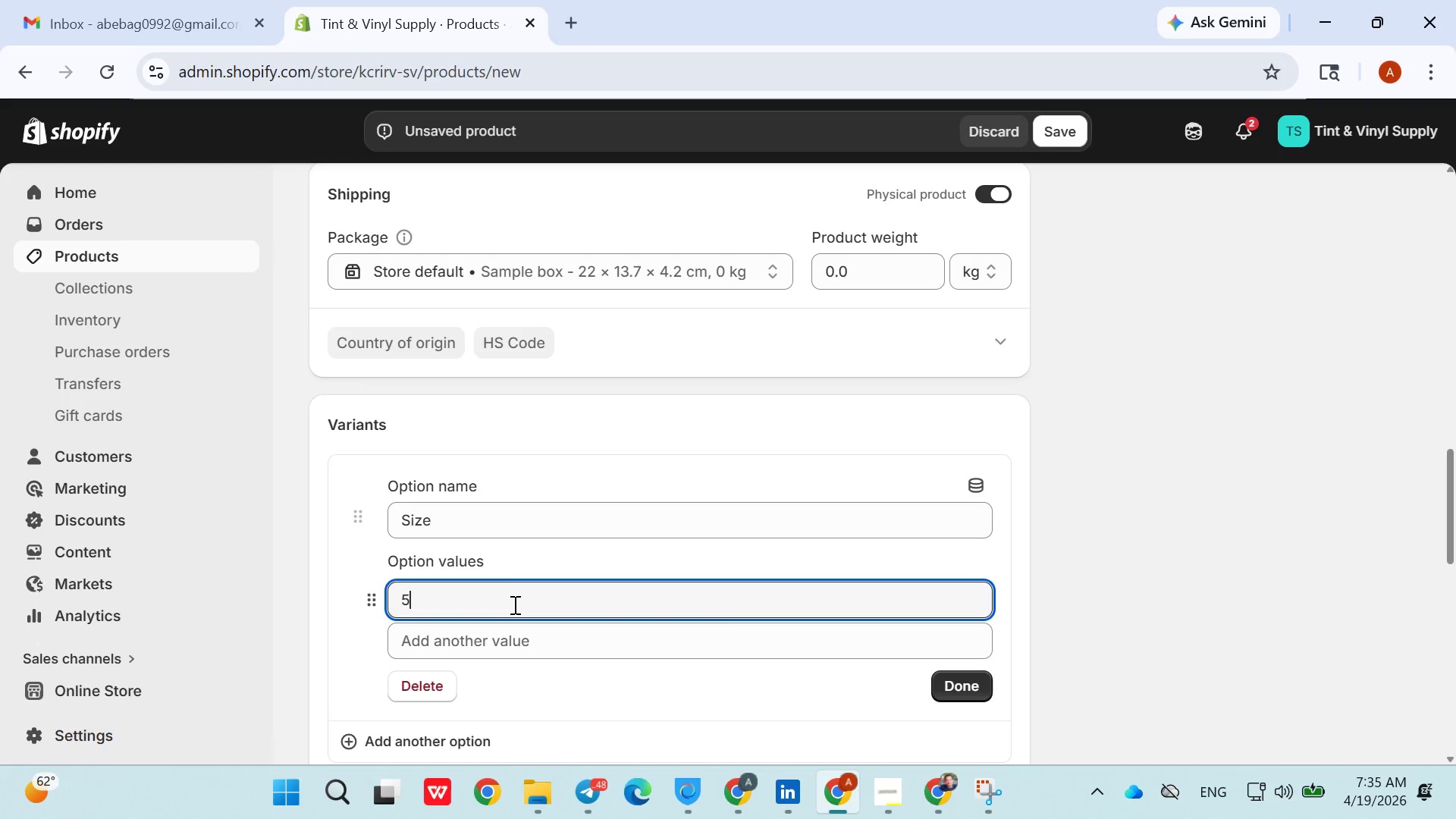 
type(ft)
 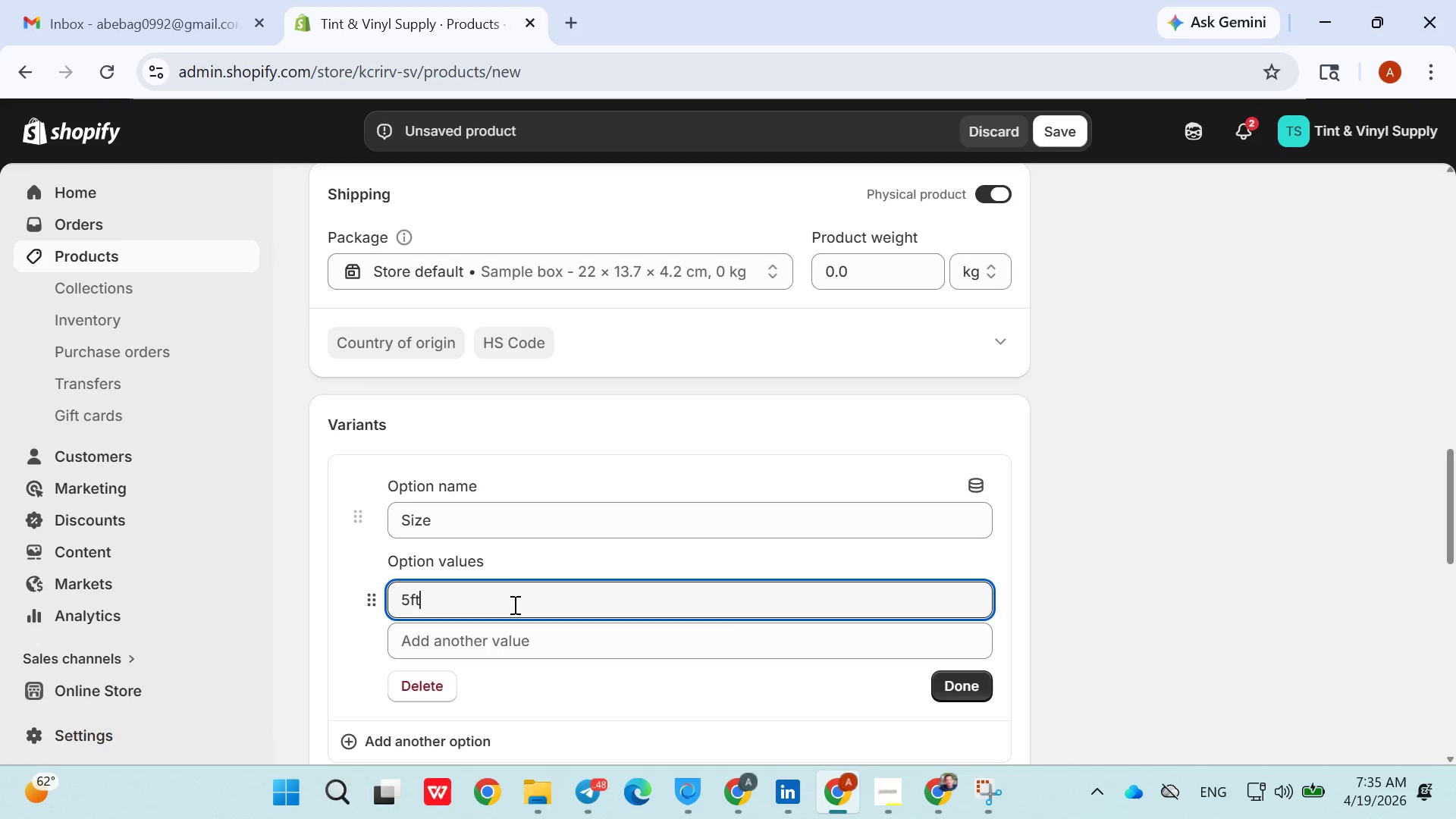 
left_click([513, 604])
 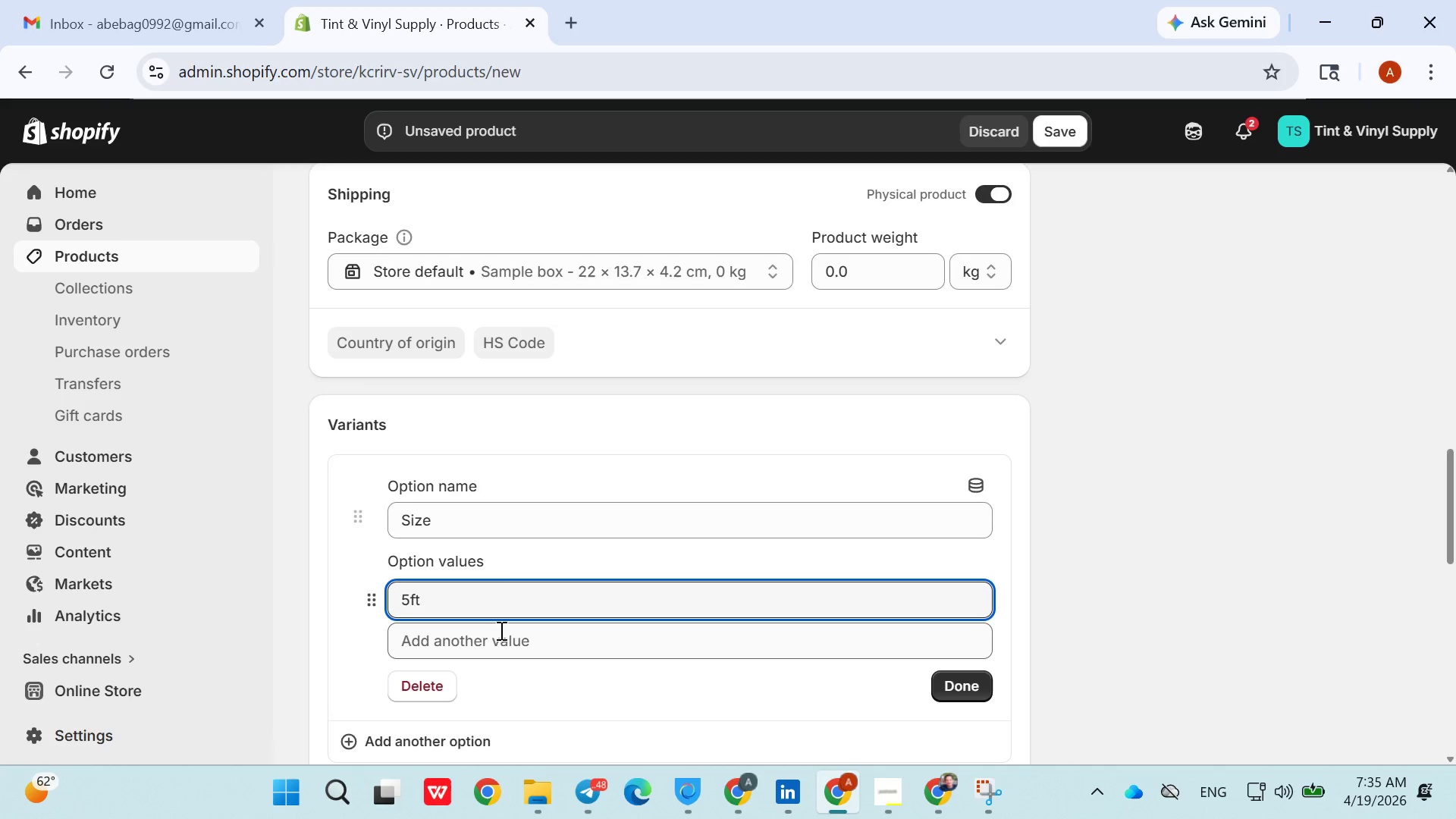 
left_click([497, 638])
 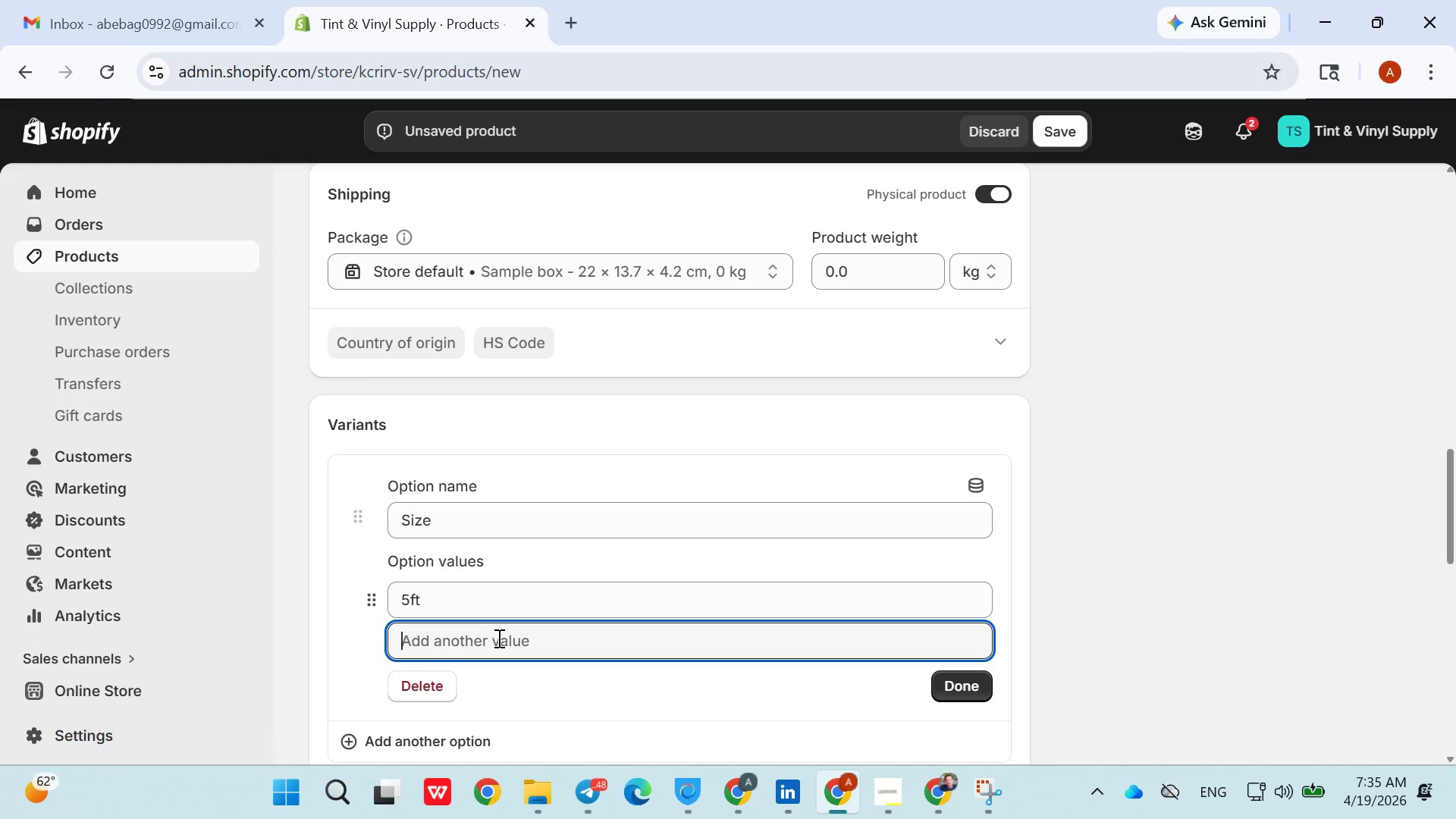 
key(1)
 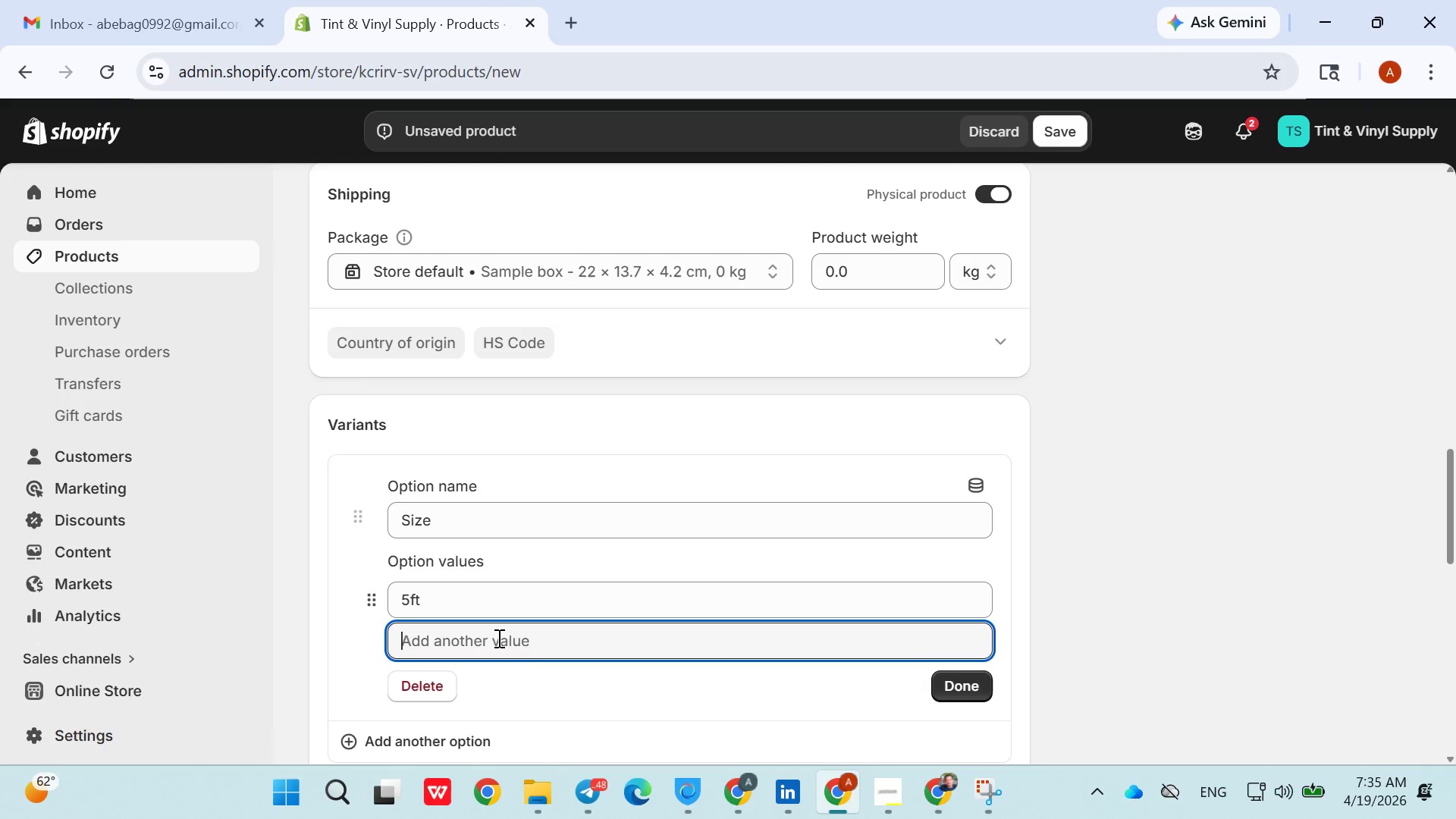 
left_click([497, 638])
 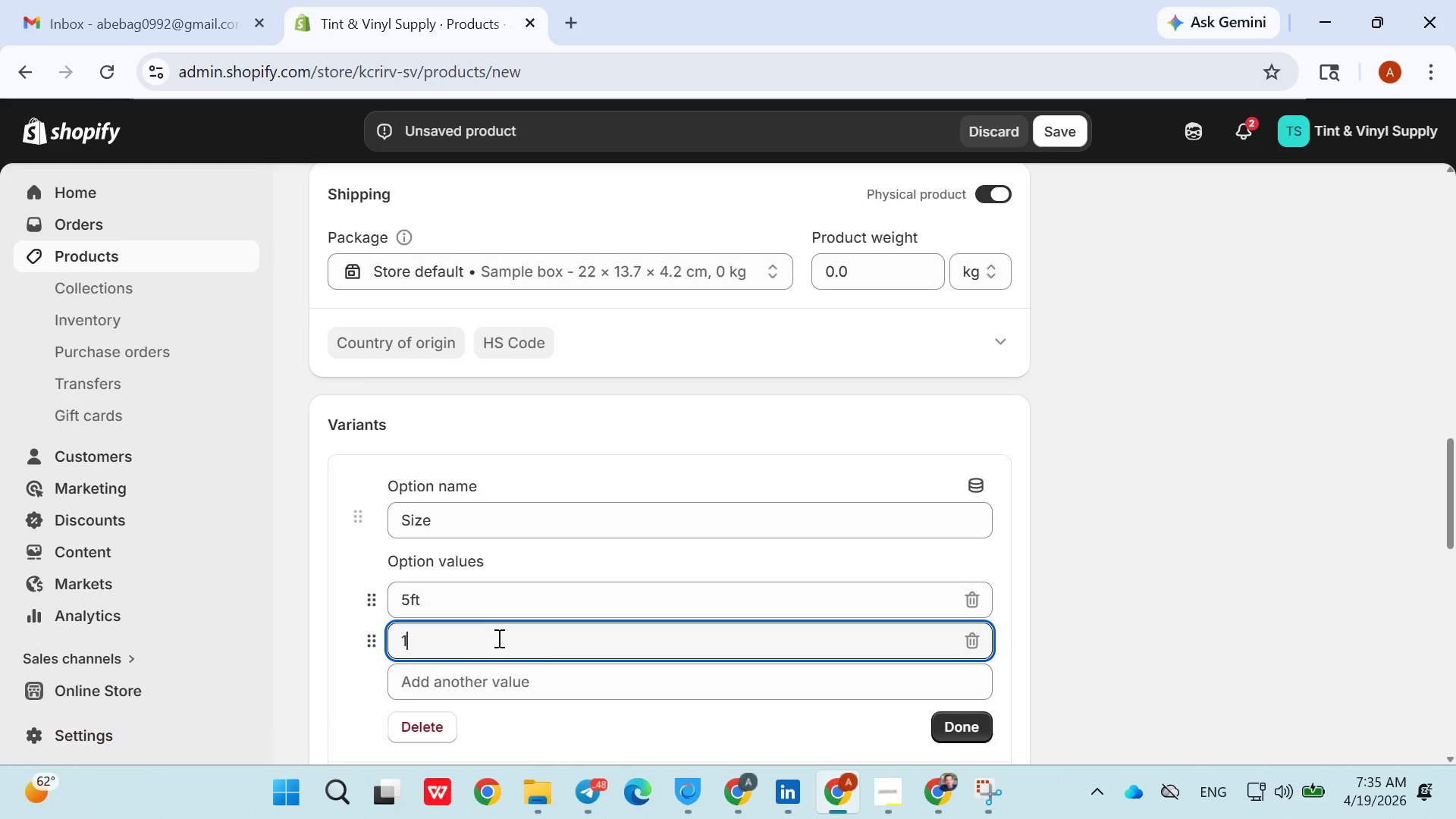 
type(5ft)
 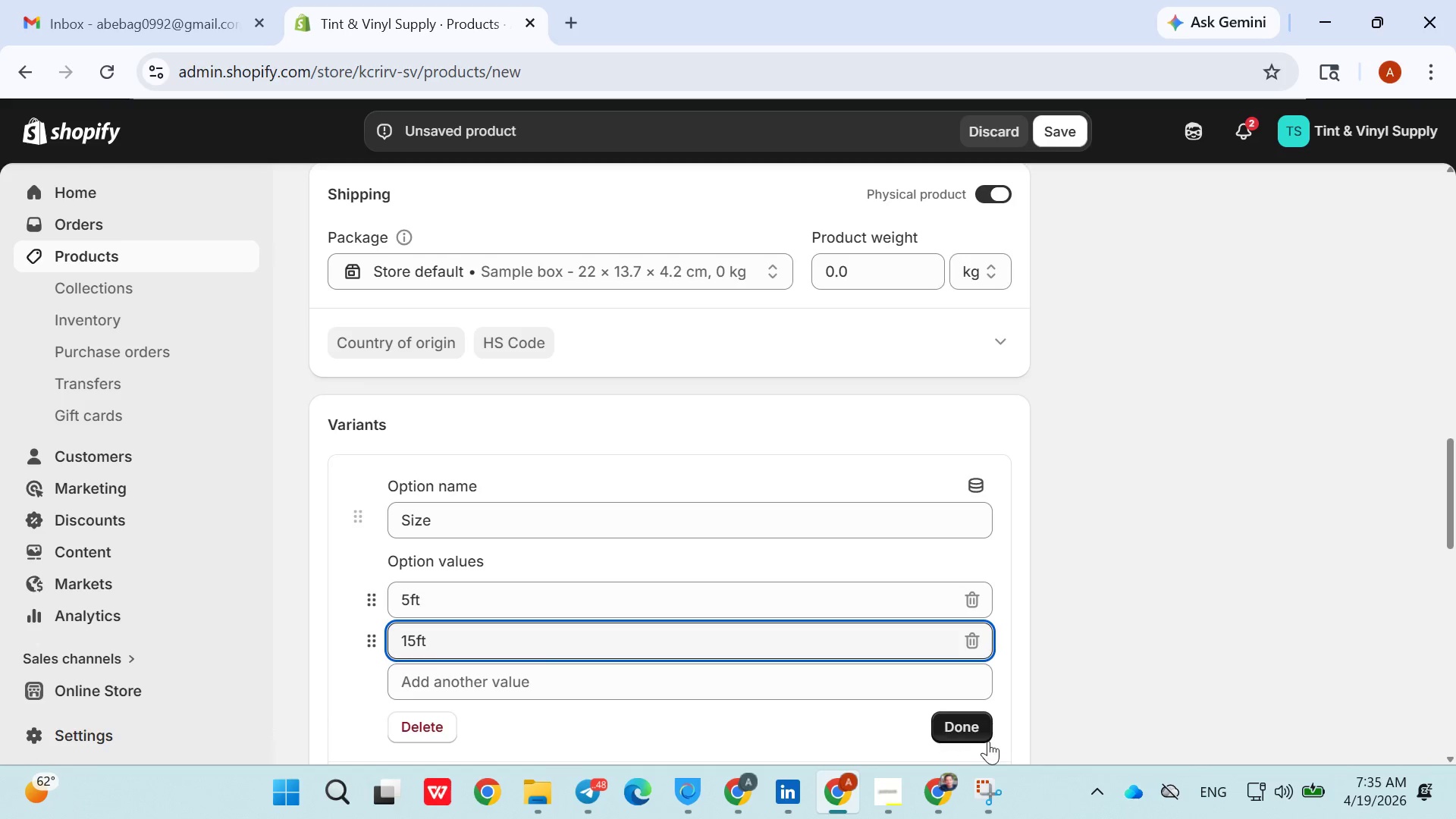 
double_click([969, 724])
 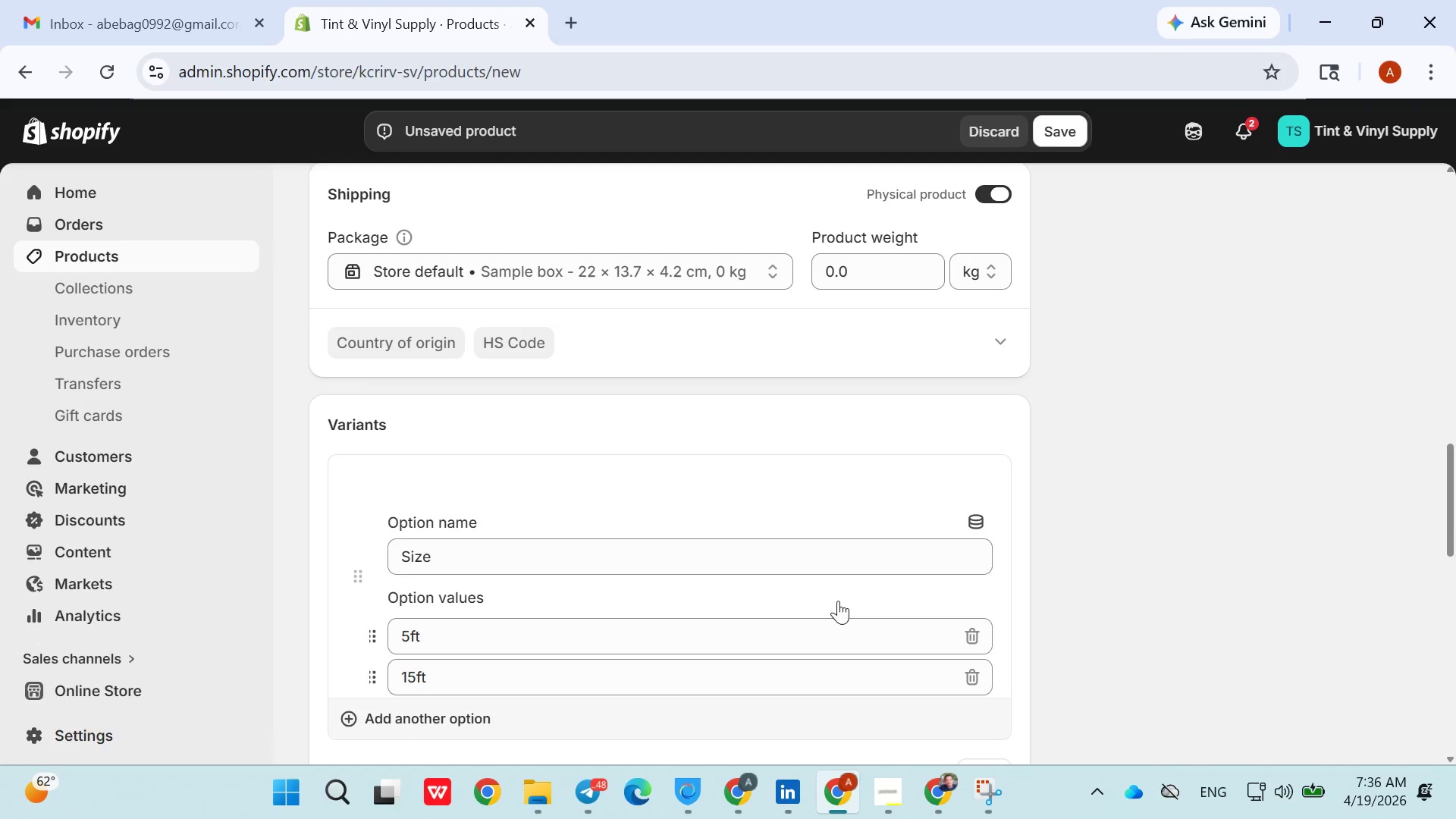 
double_click([969, 724])
 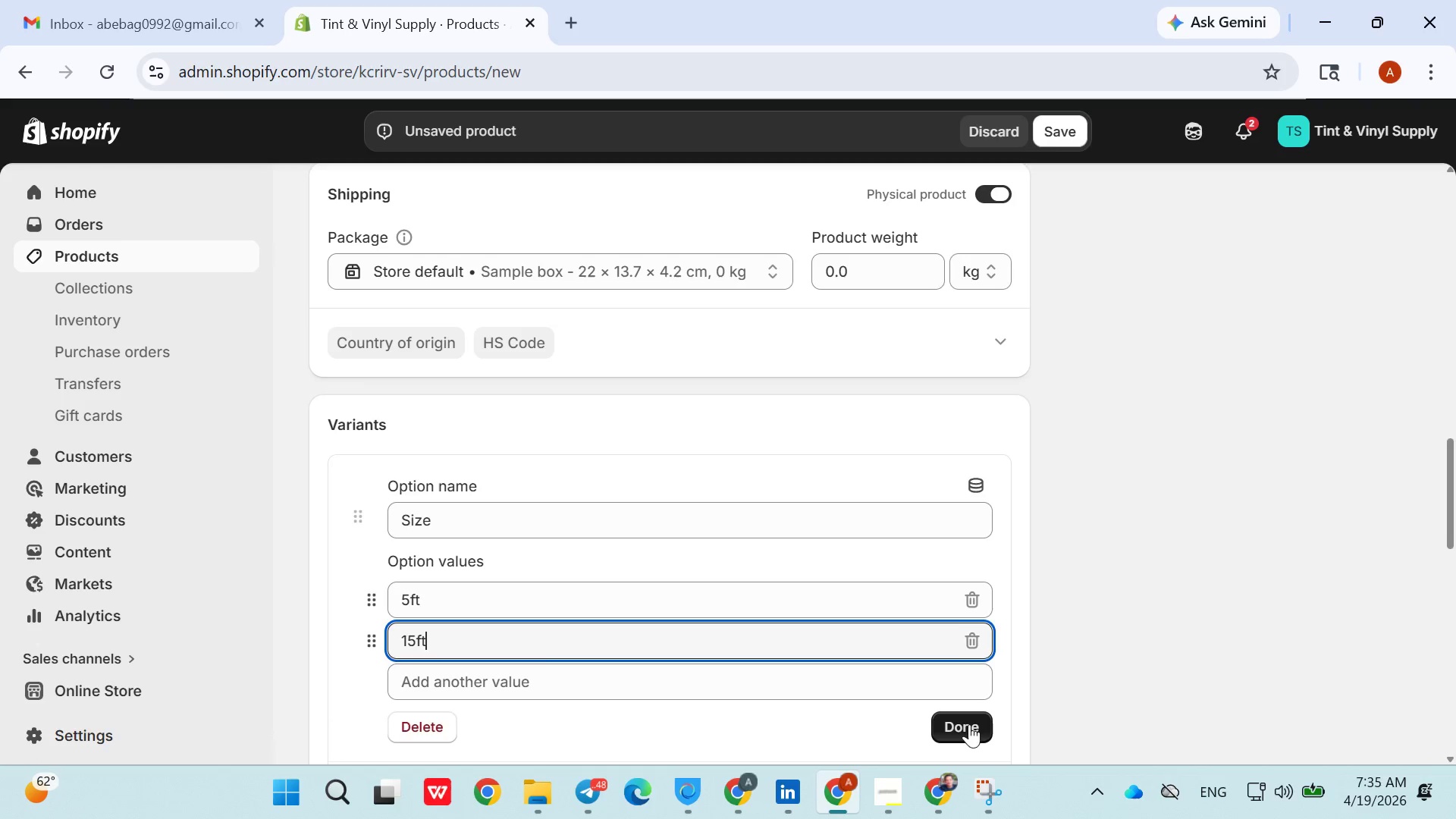 
triple_click([969, 724])
 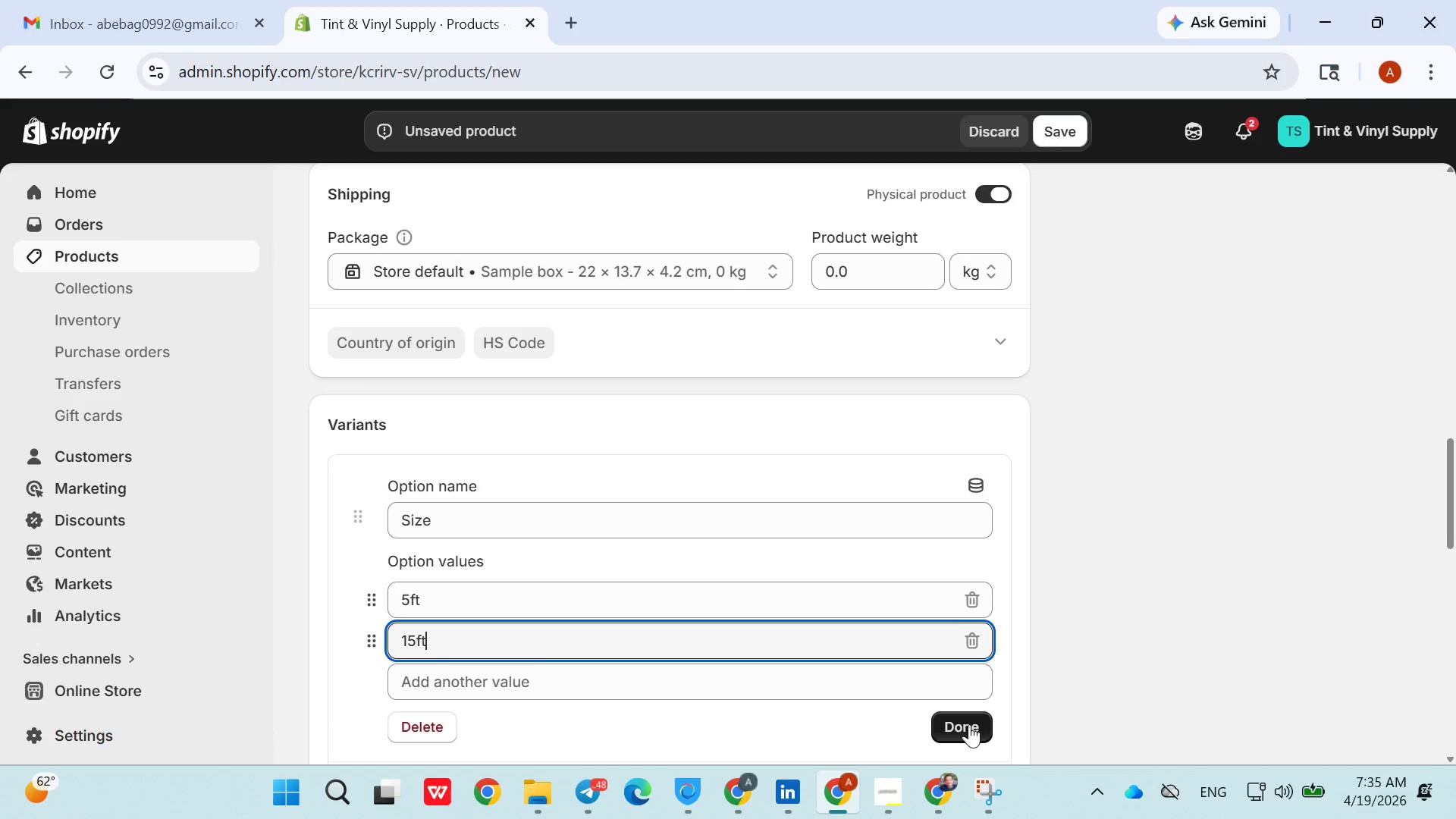 
triple_click([969, 724])
 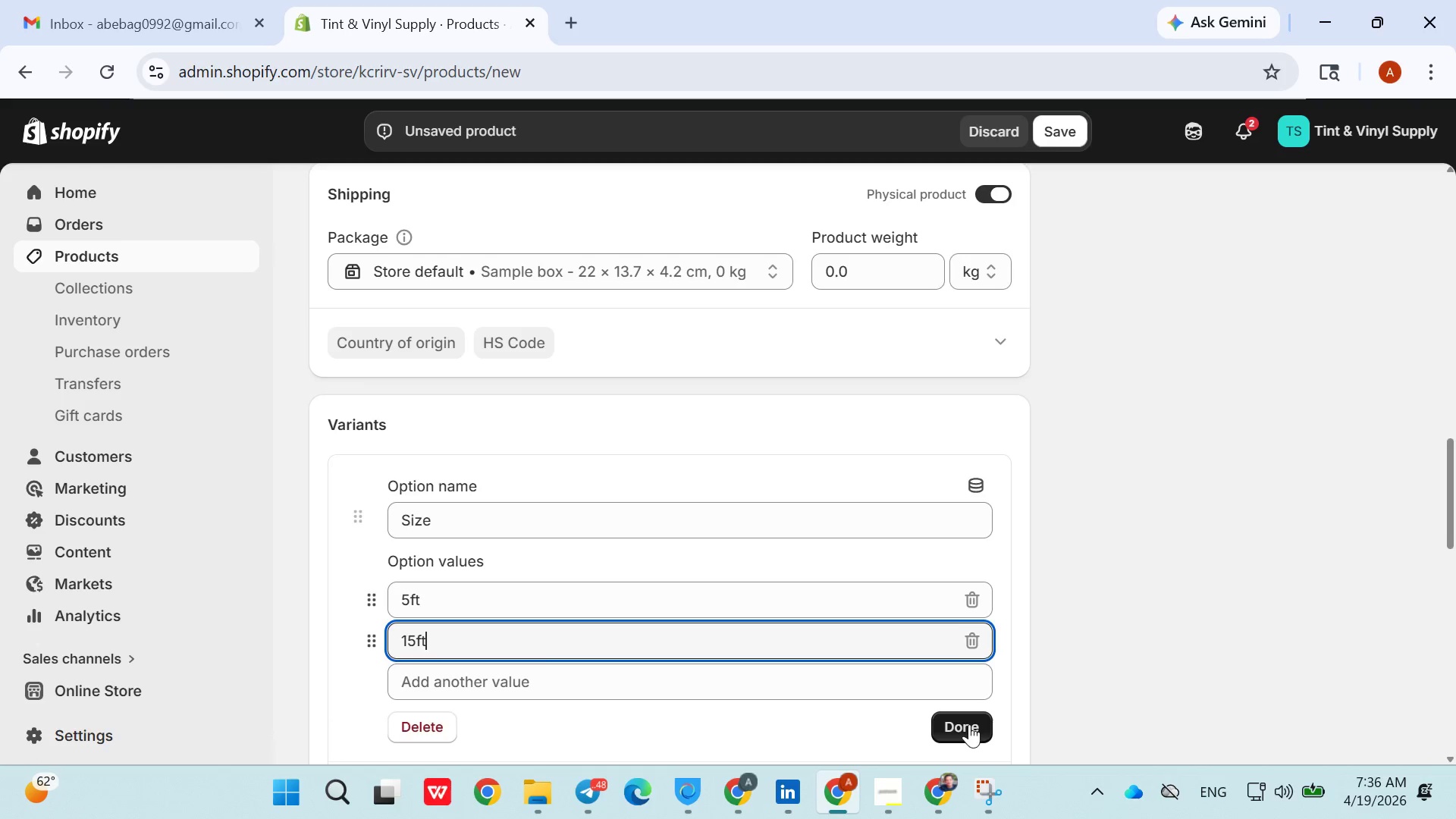 
left_click_drag(start_coordinate=[969, 724], to_coordinate=[838, 601])
 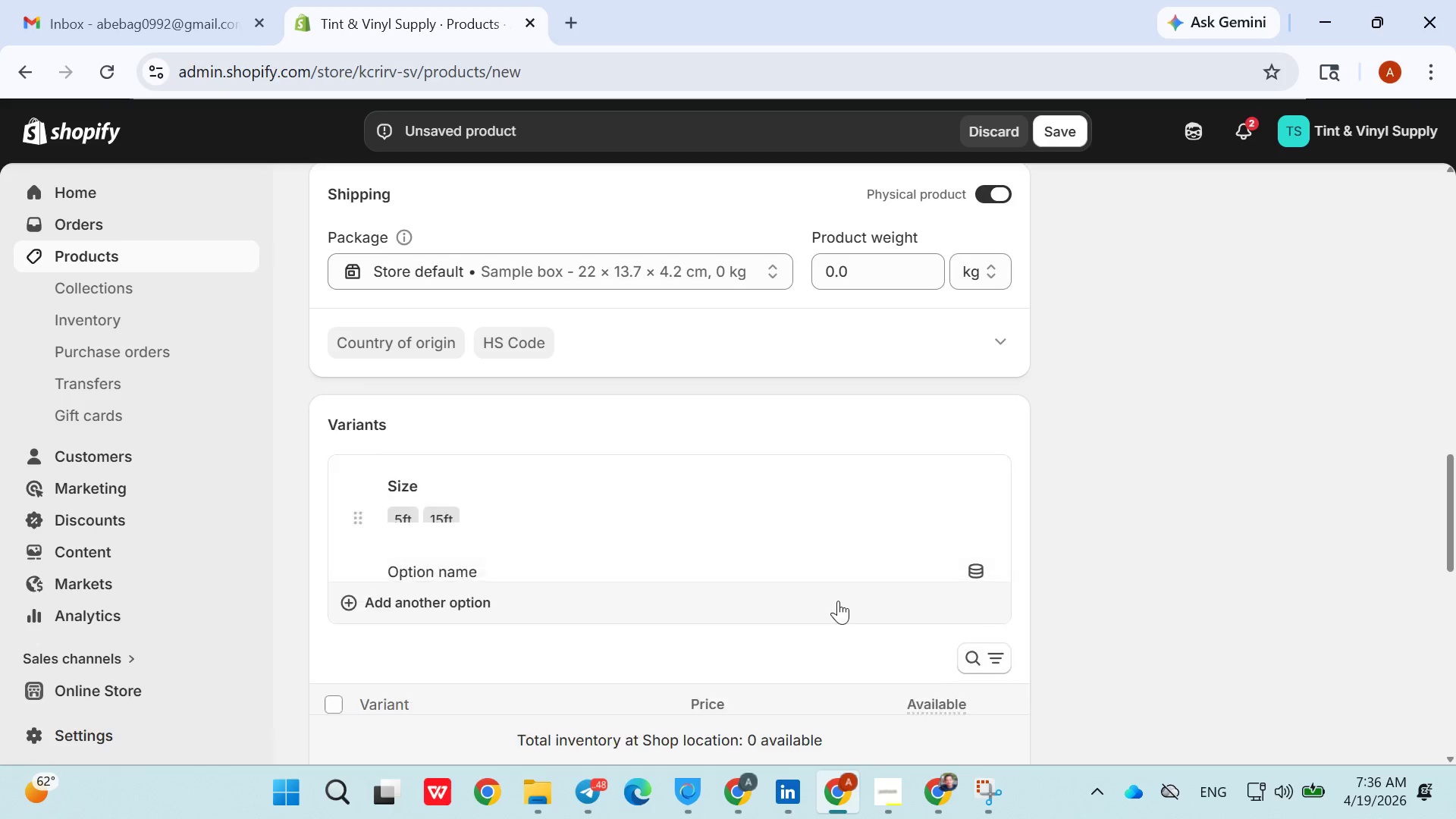 
double_click([838, 601])
 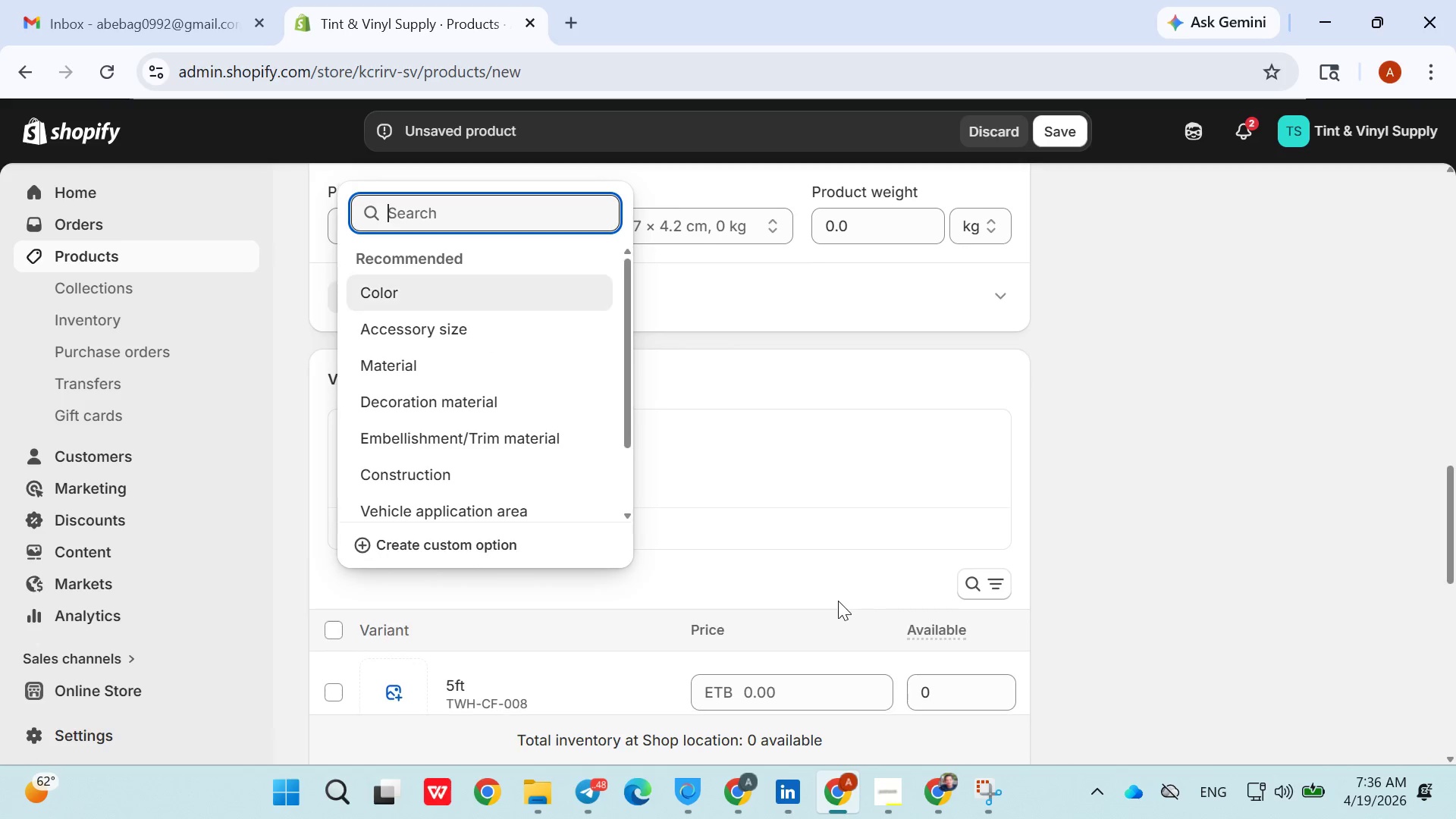 
triple_click([838, 601])
 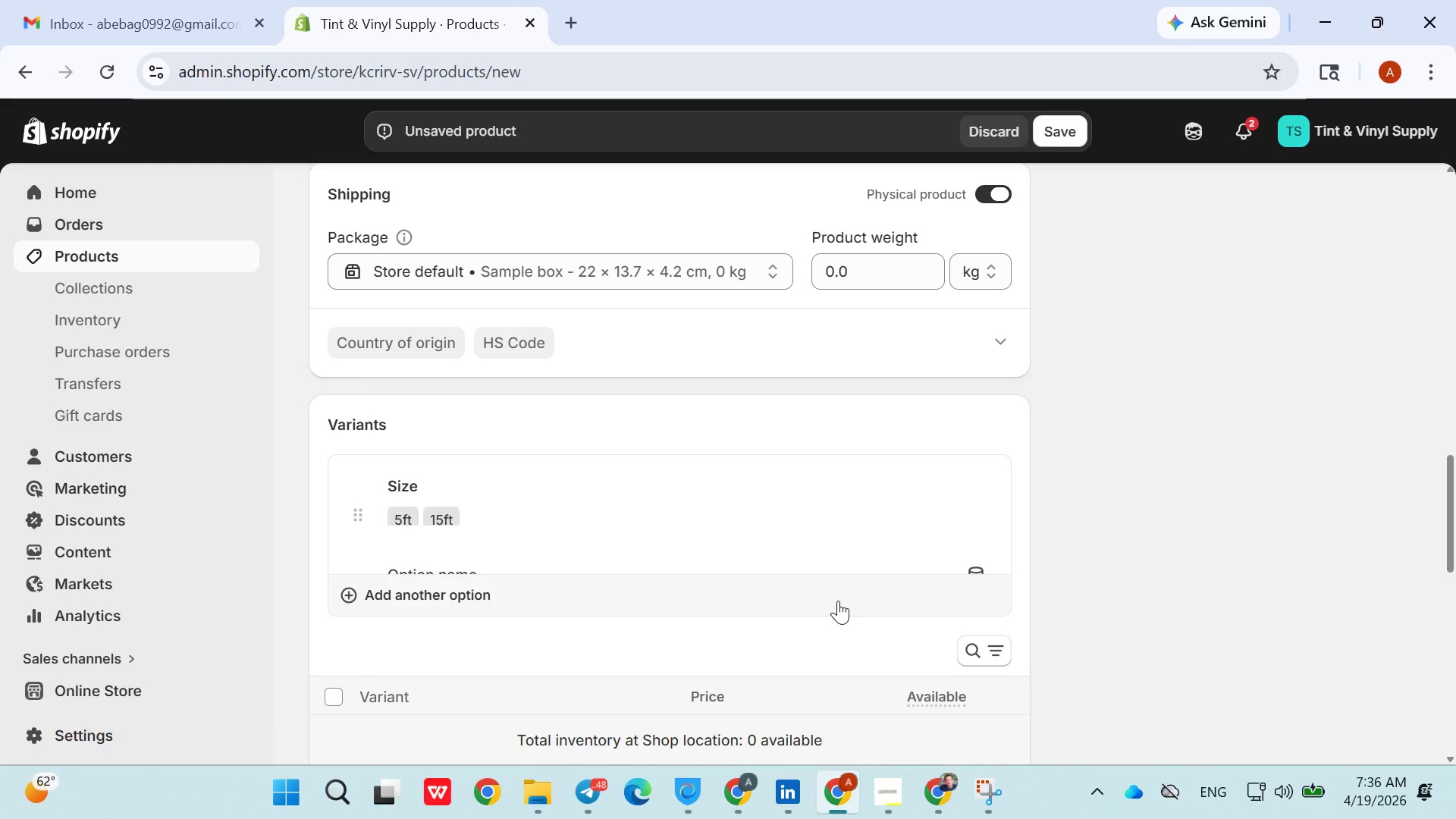 
triple_click([838, 601])
 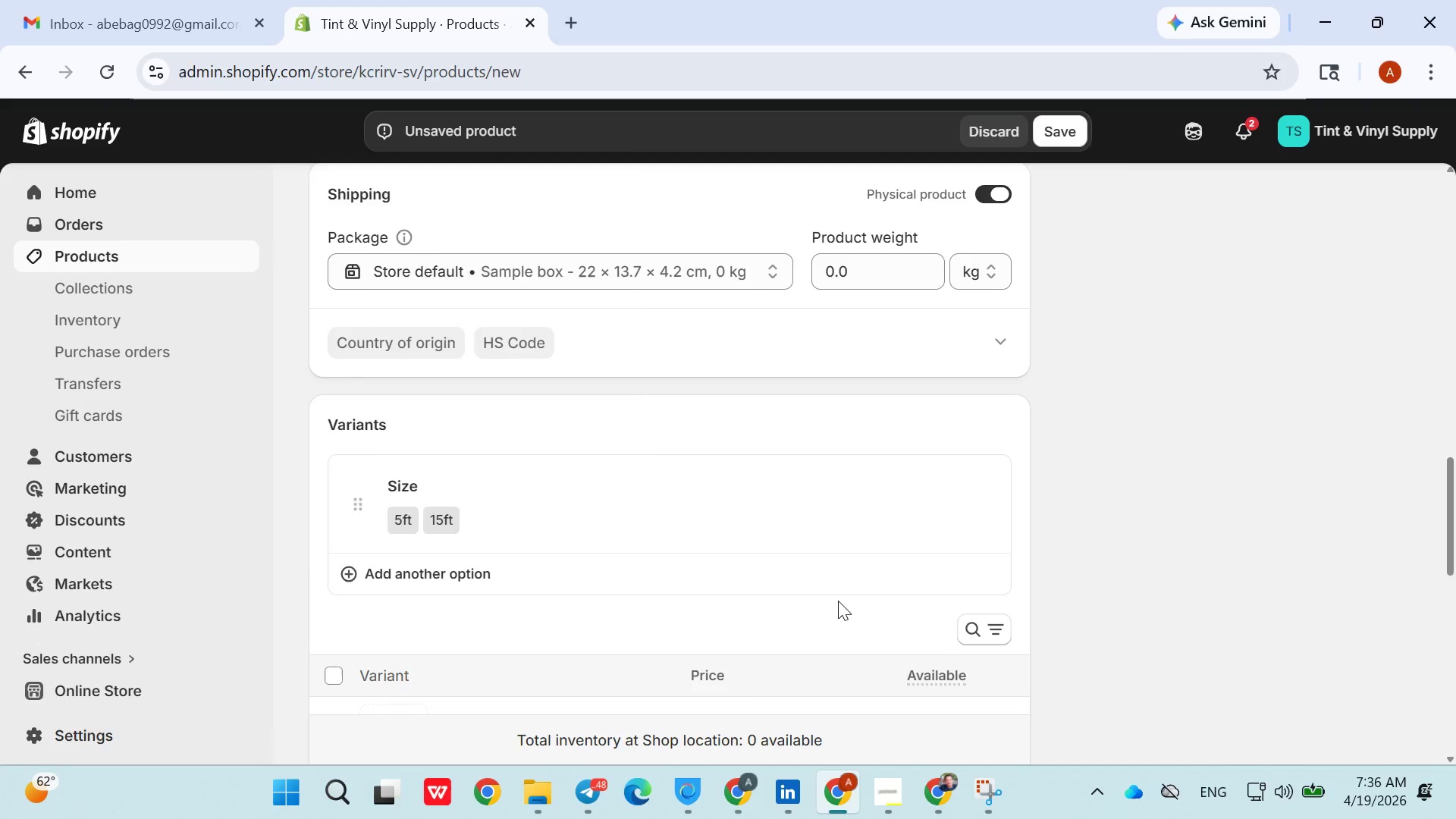 
left_click_drag(start_coordinate=[838, 601], to_coordinate=[836, 584])
 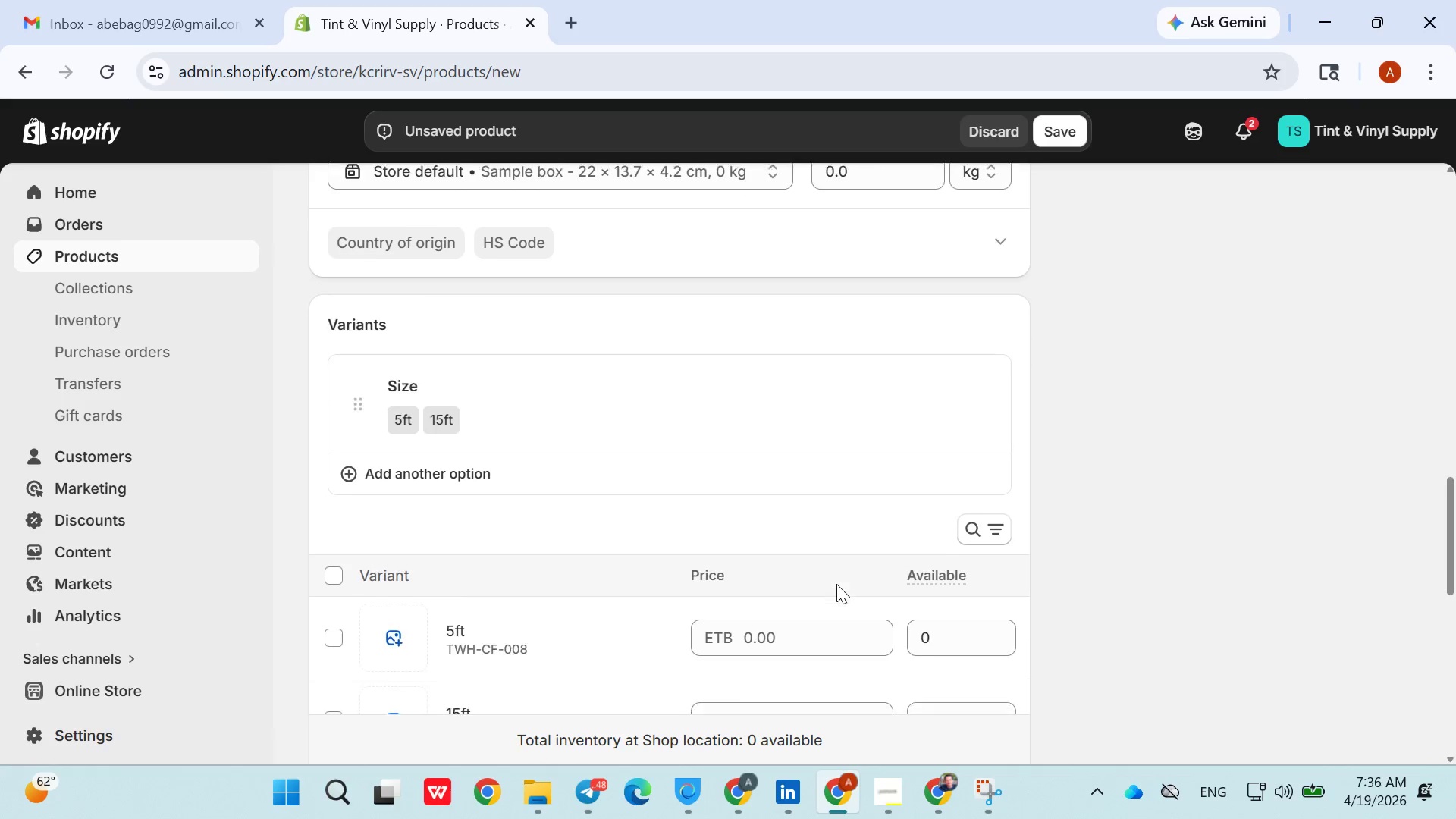 
left_click([836, 584])
 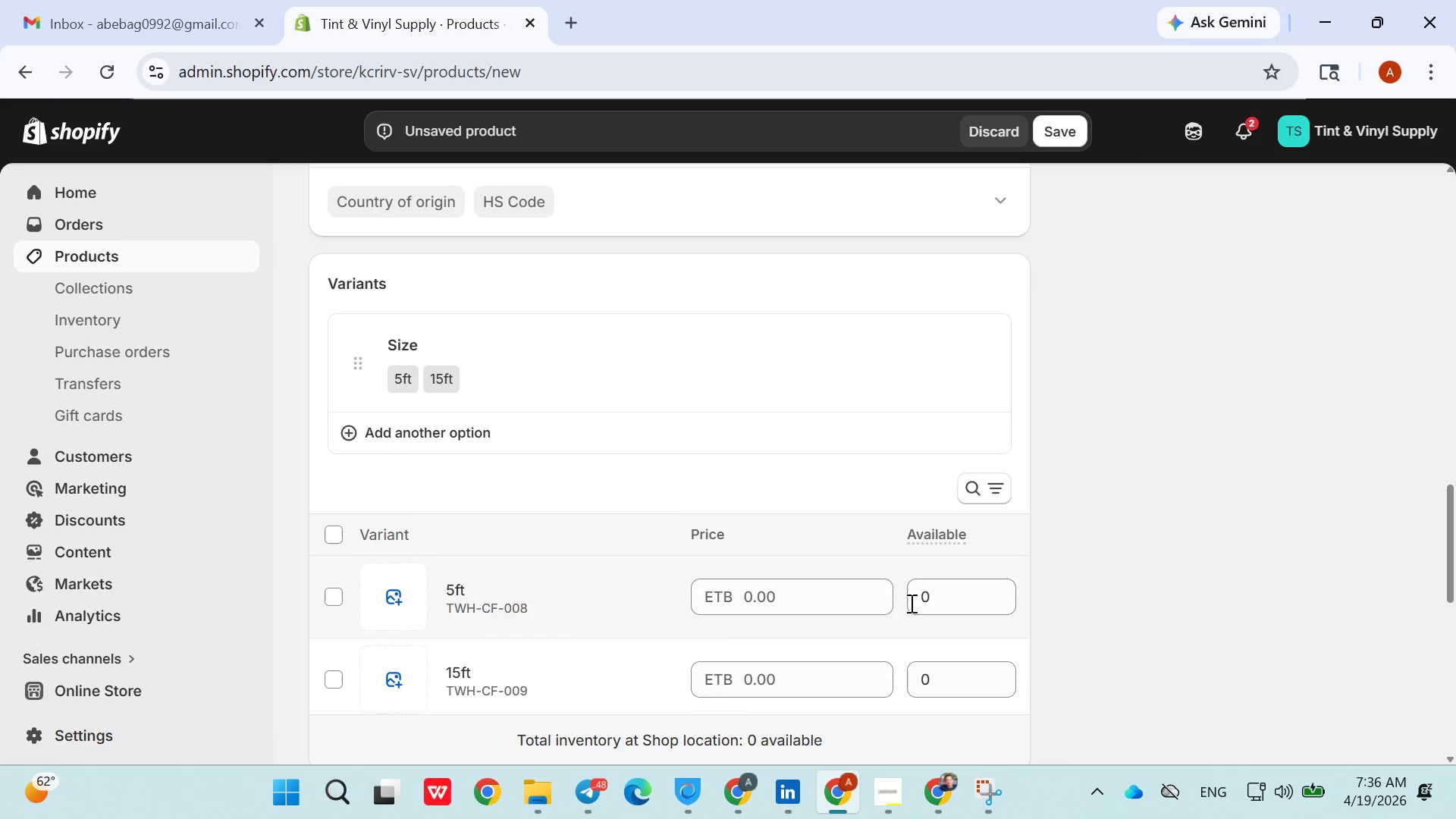 
left_click_drag(start_coordinate=[918, 603], to_coordinate=[802, 615])
 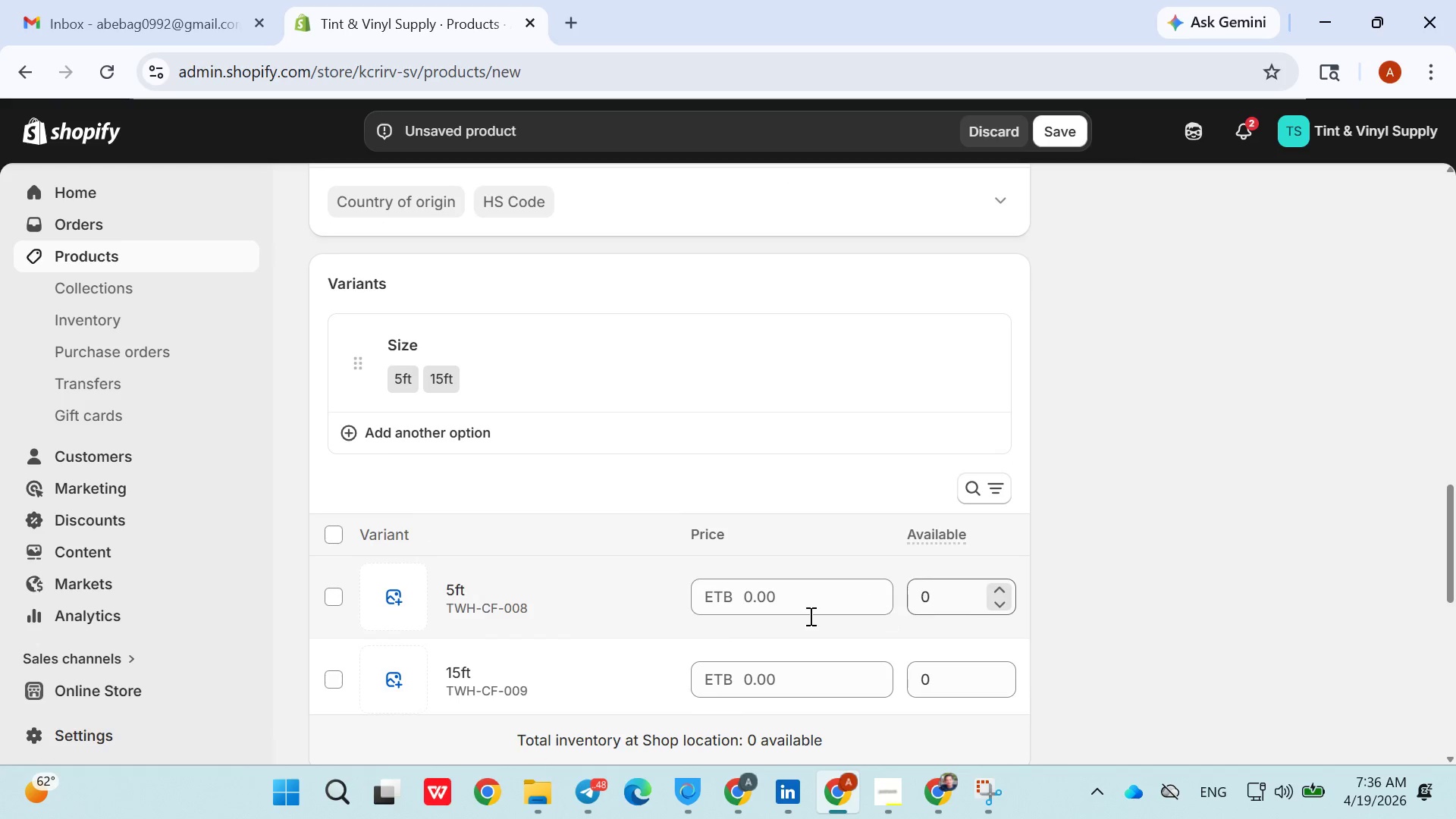 
left_click_drag(start_coordinate=[800, 614], to_coordinate=[794, 611])
 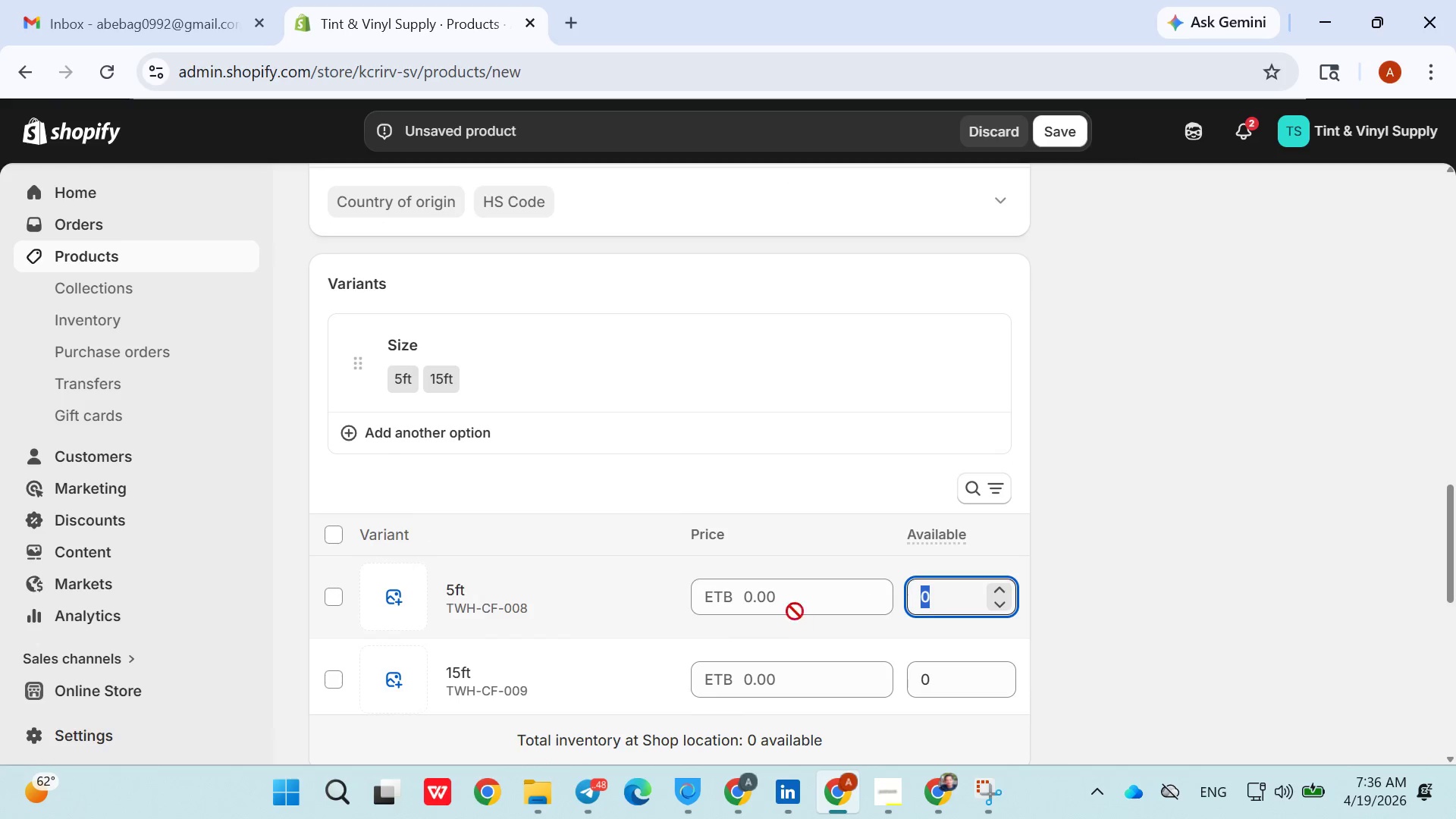 
triple_click([794, 611])
 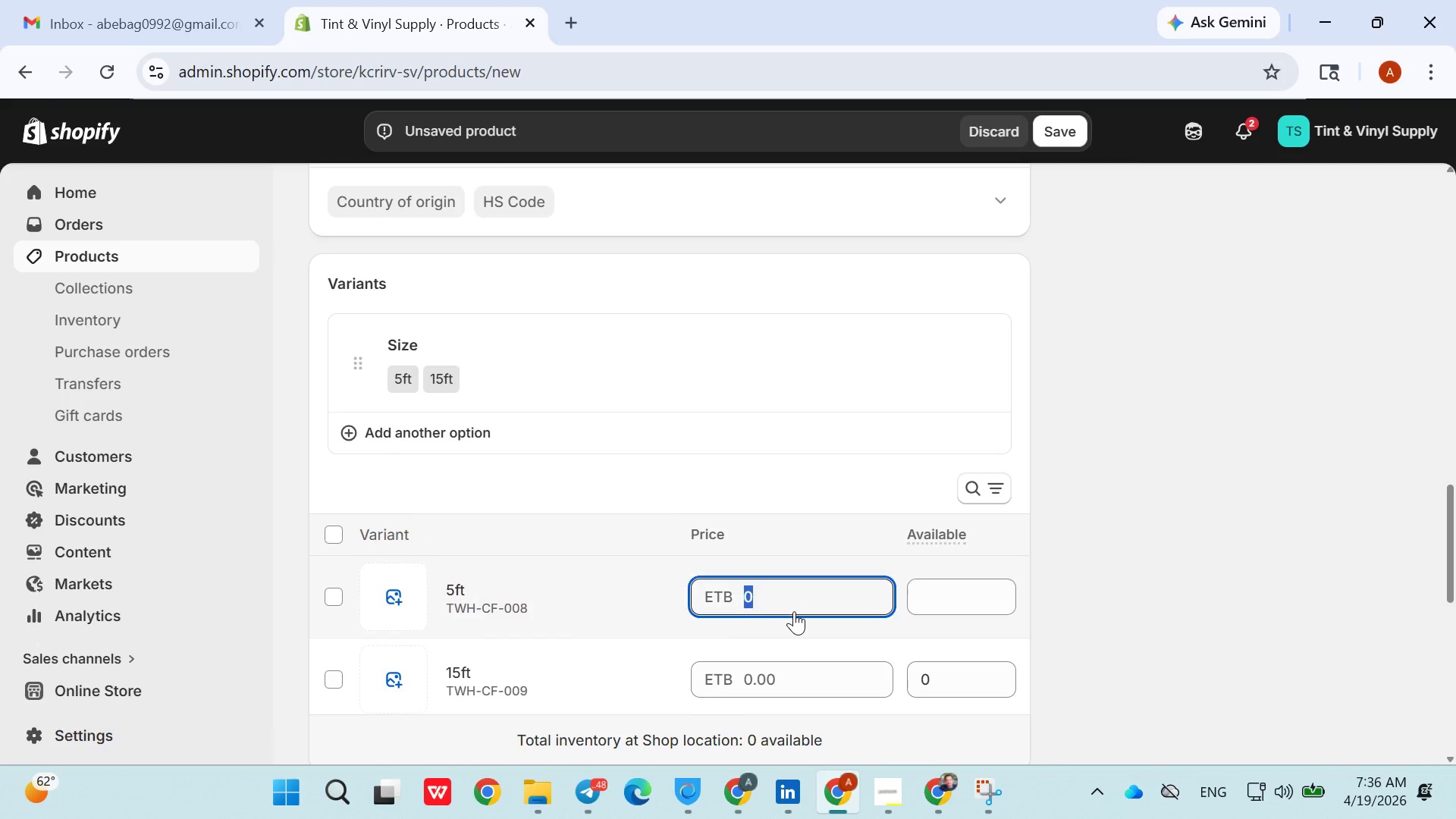 
triple_click([794, 611])
 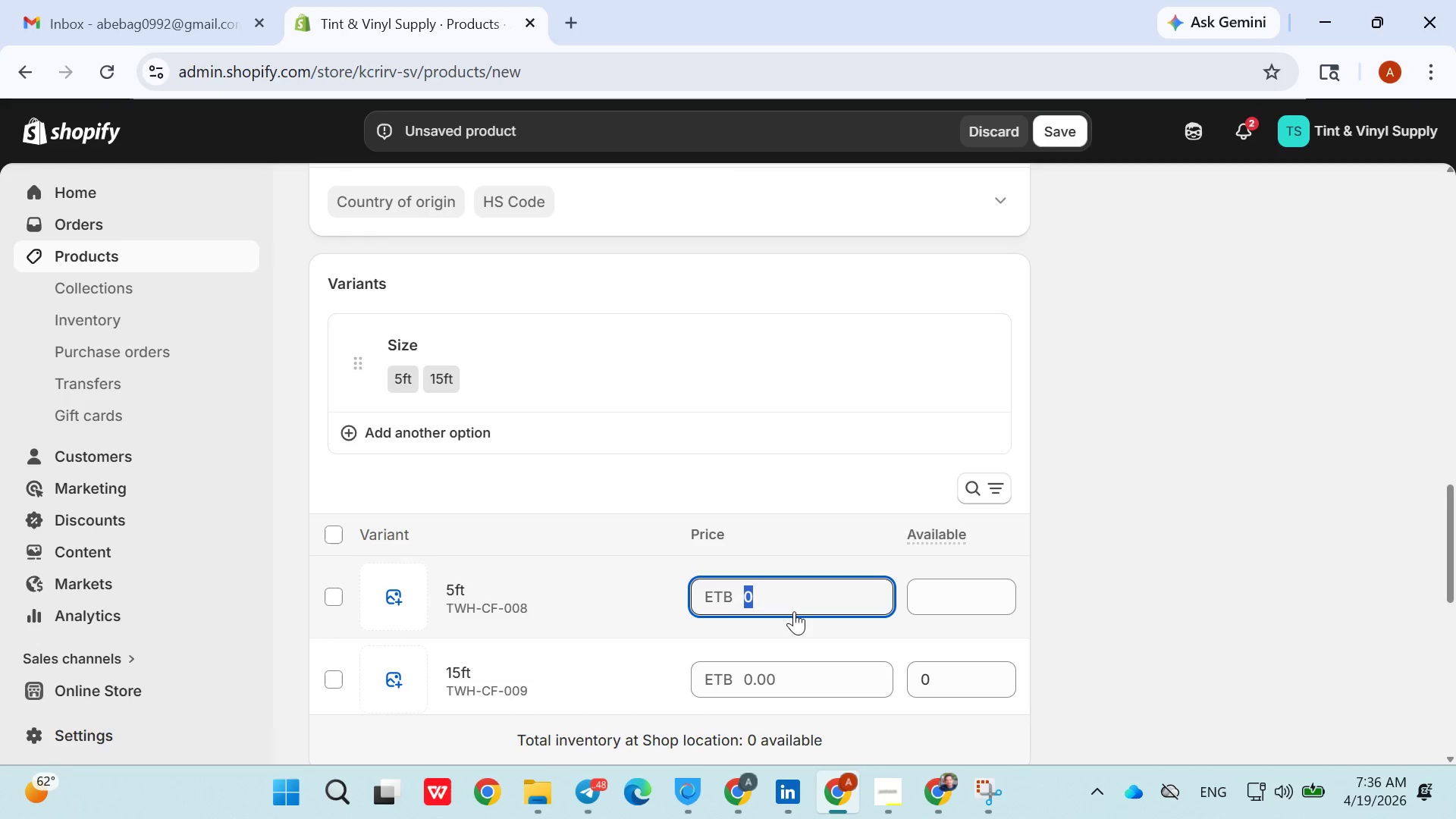 
left_click([794, 611])
 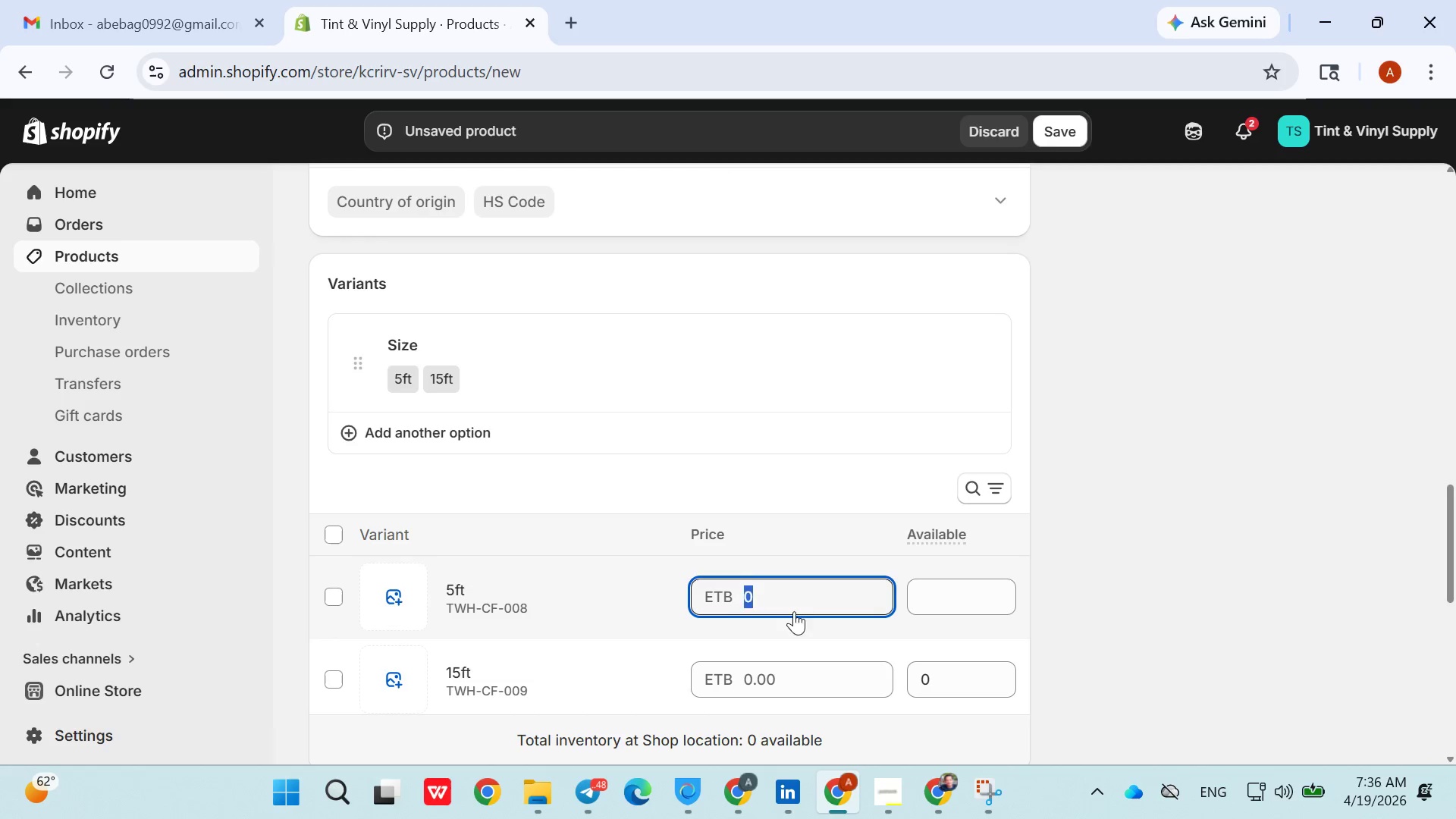 
left_click([794, 611])
 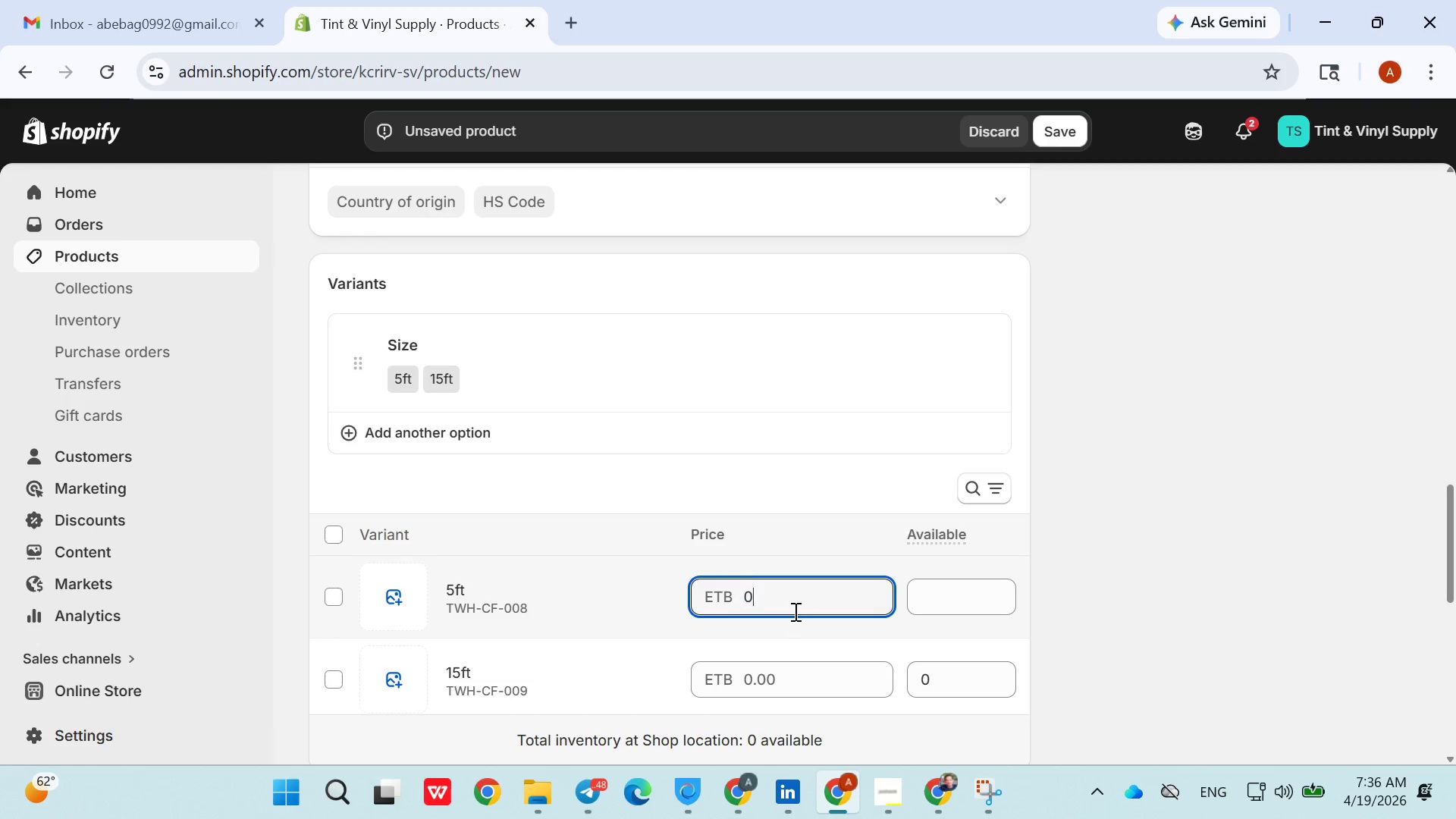 
left_click_drag(start_coordinate=[794, 611], to_coordinate=[768, 667])
 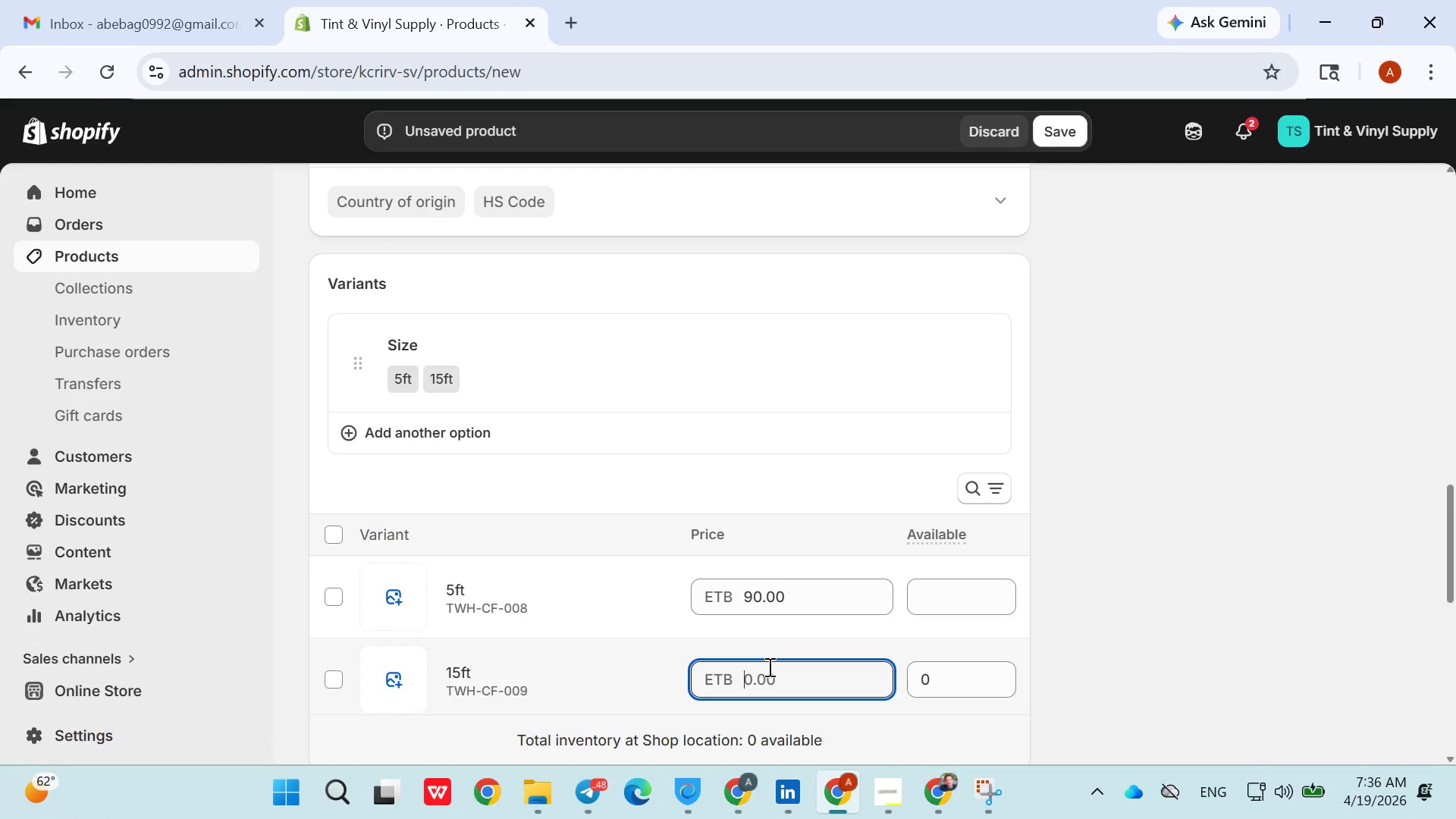 
type(90)
 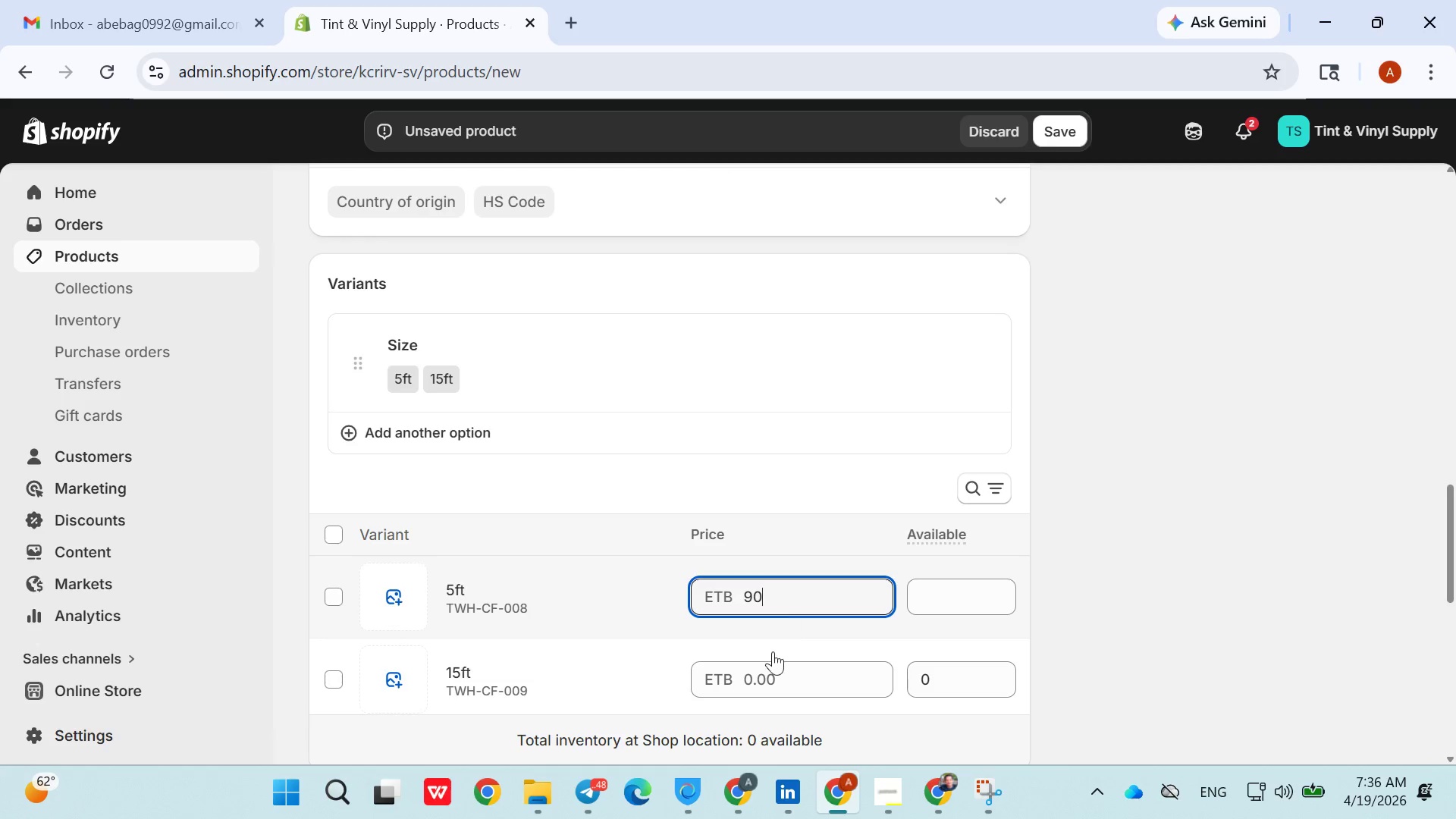 
left_click([768, 667])
 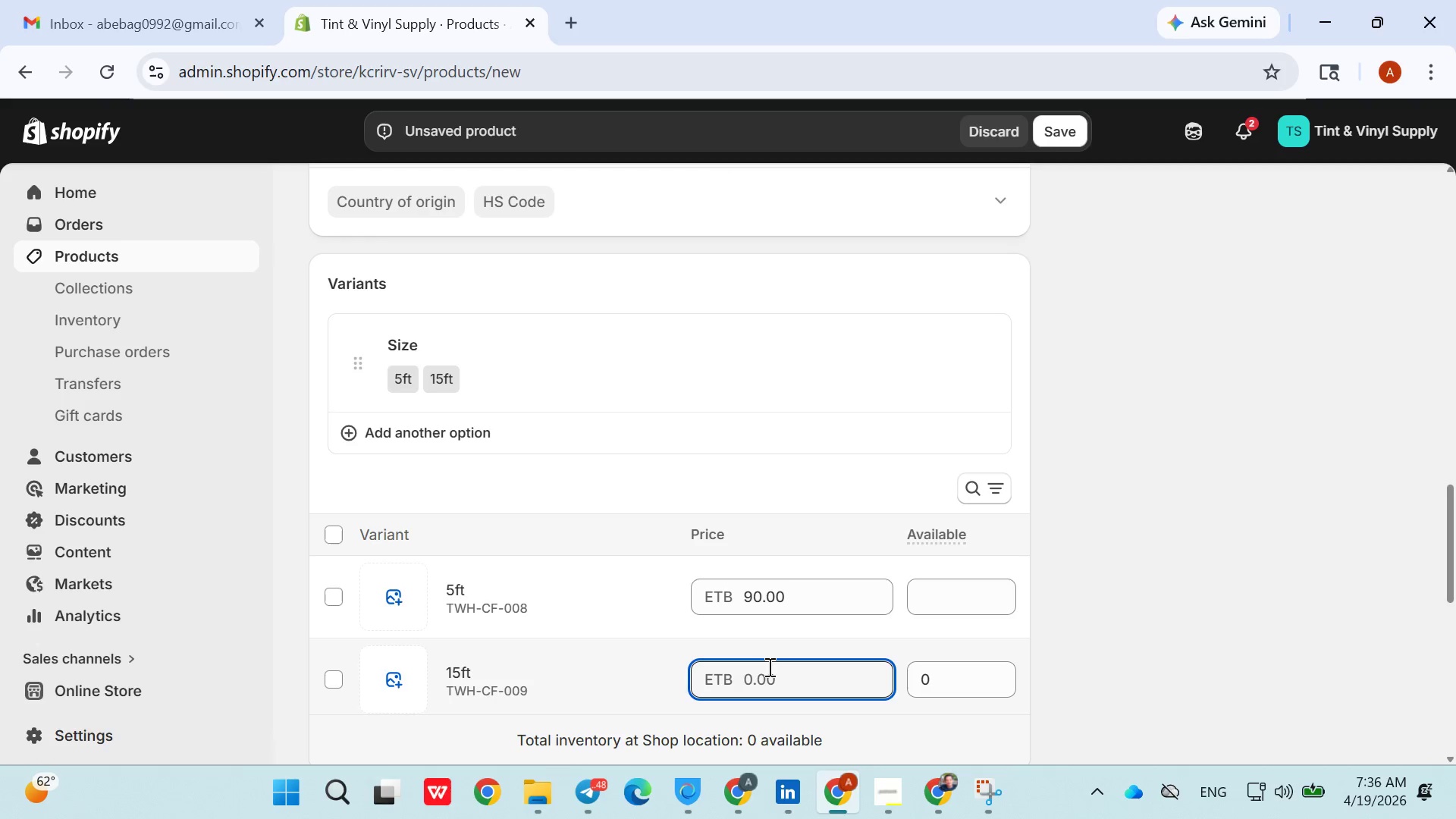 
type(60)
 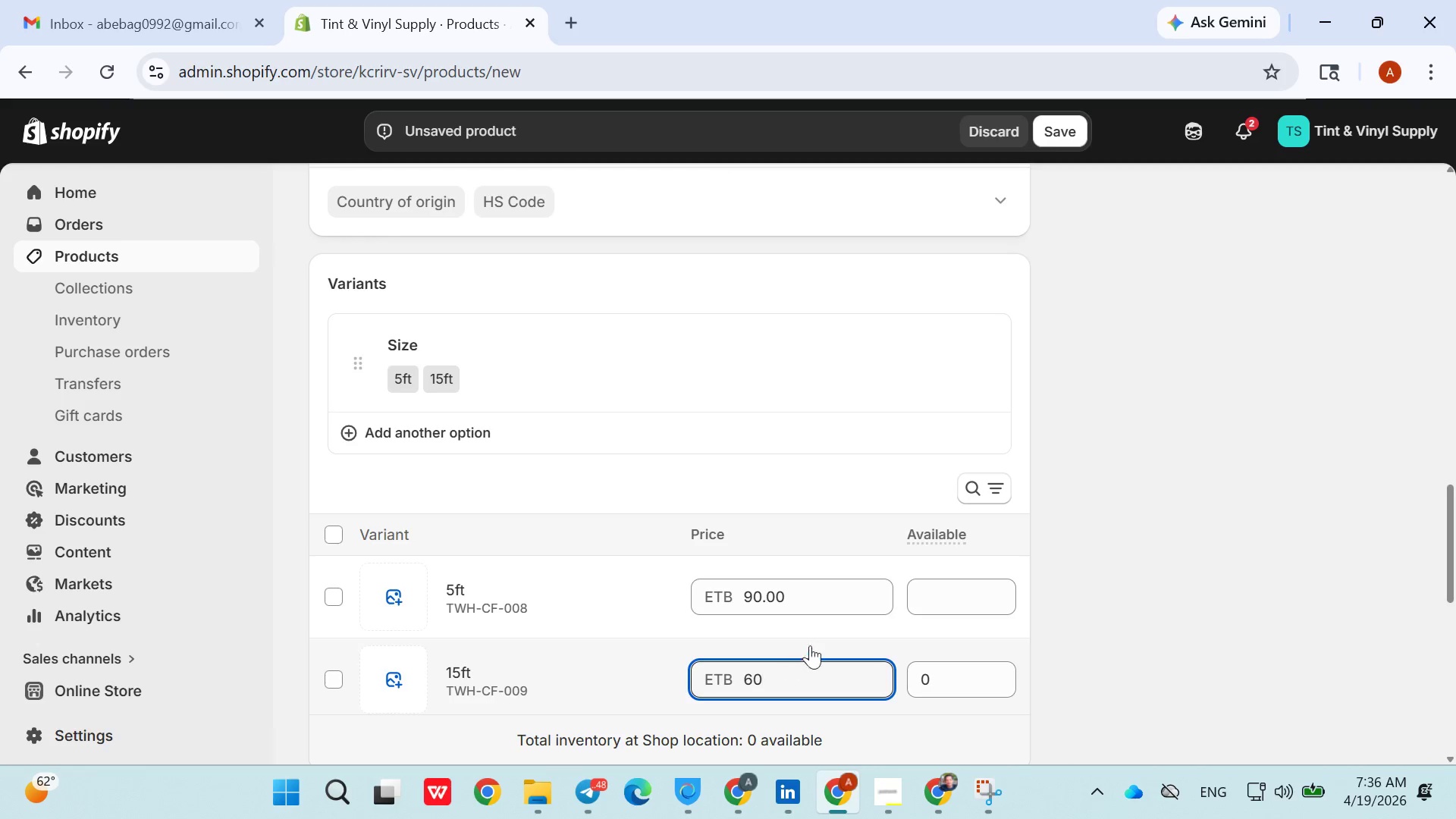 
left_click([951, 601])
 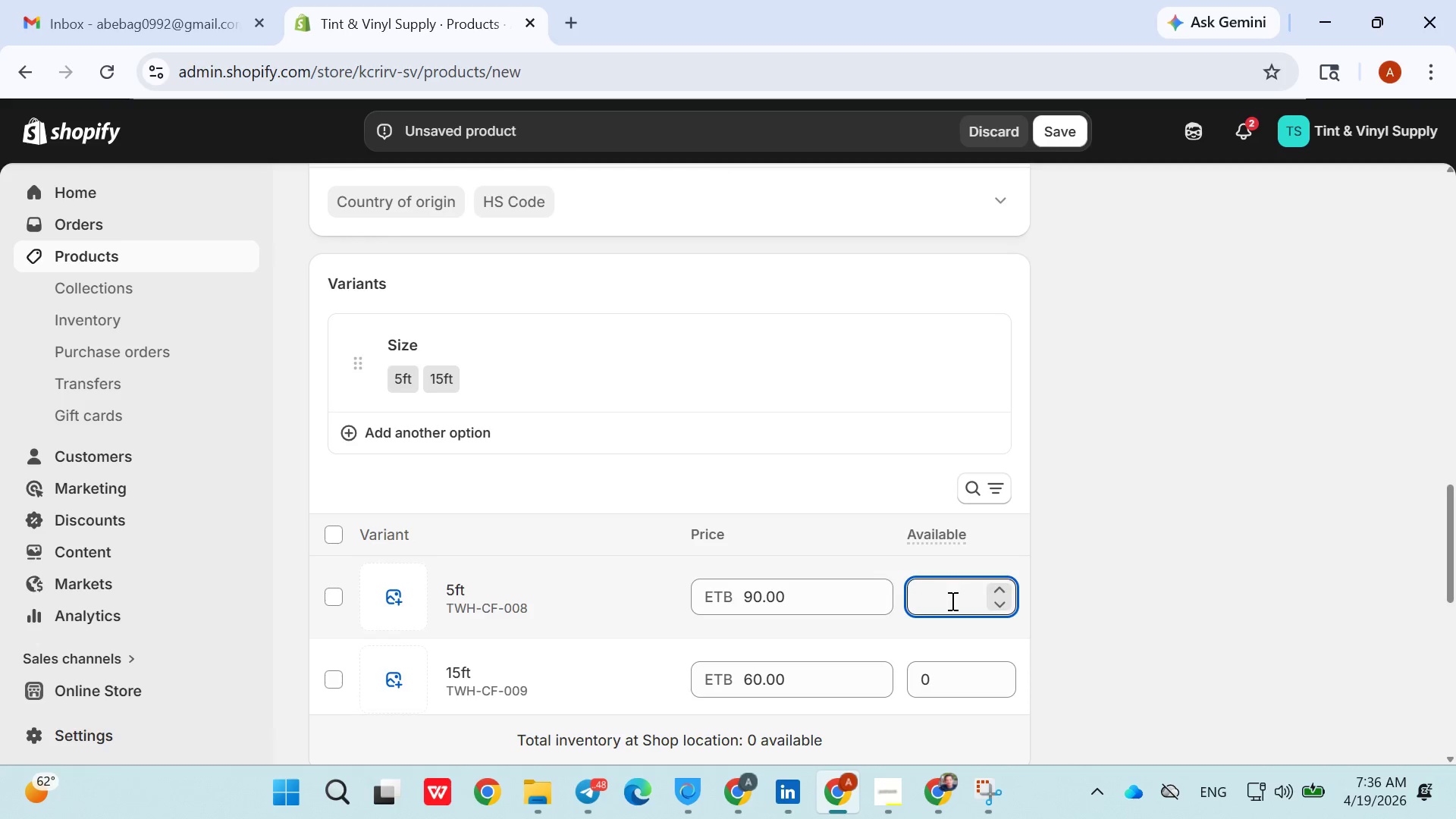 
type(76)
 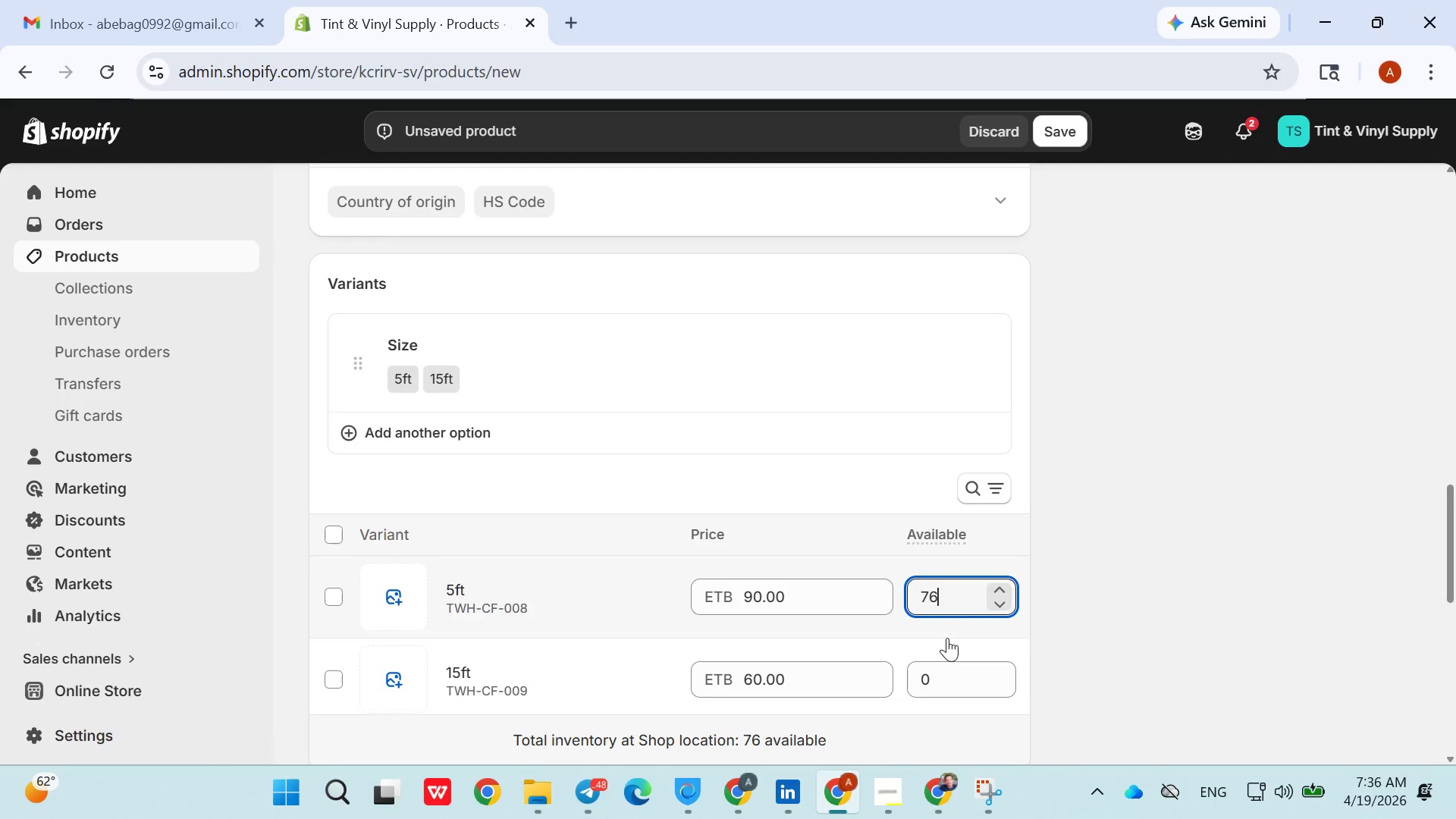 
left_click([946, 660])
 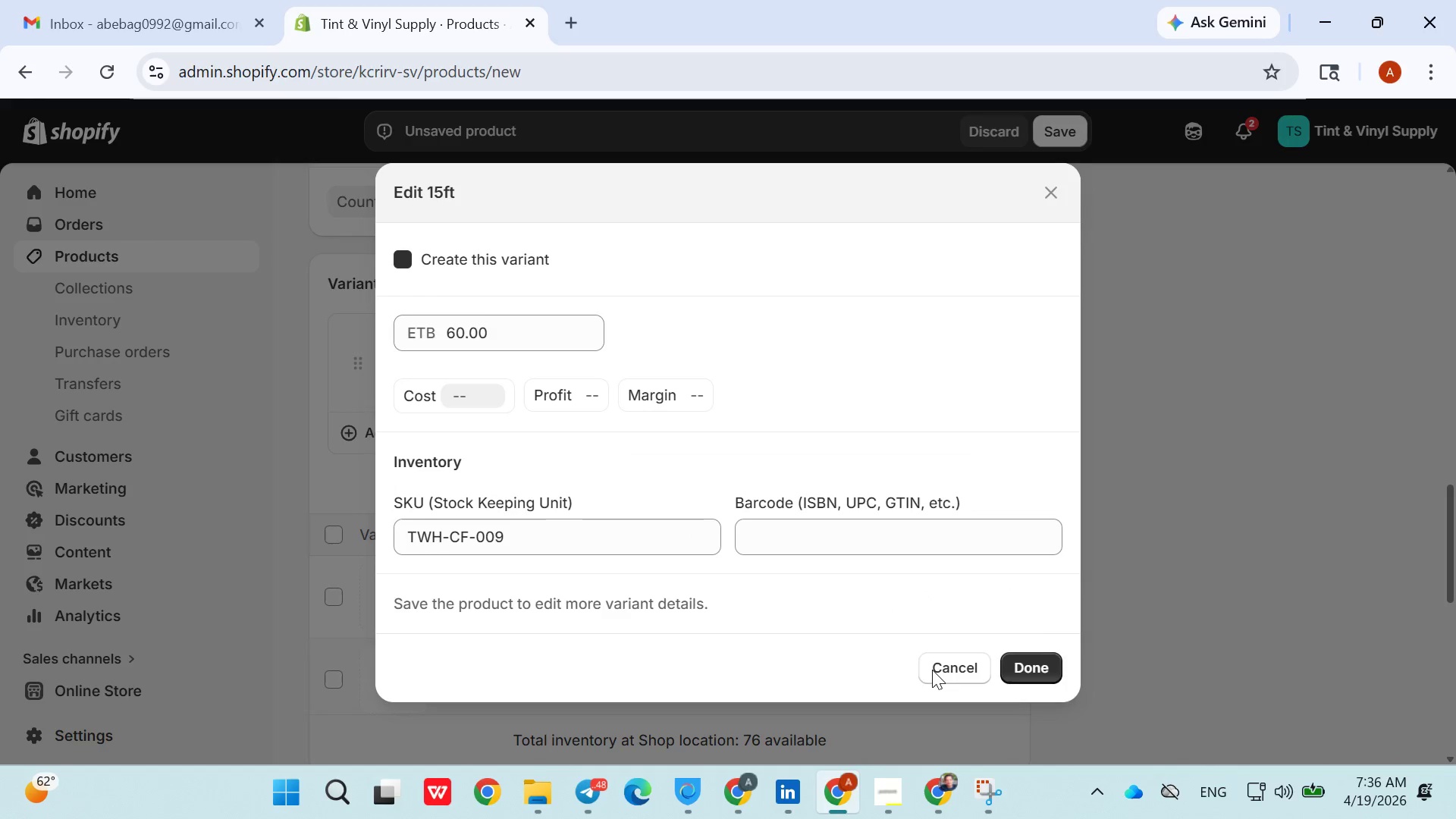 
left_click_drag(start_coordinate=[930, 659], to_coordinate=[949, 668])
 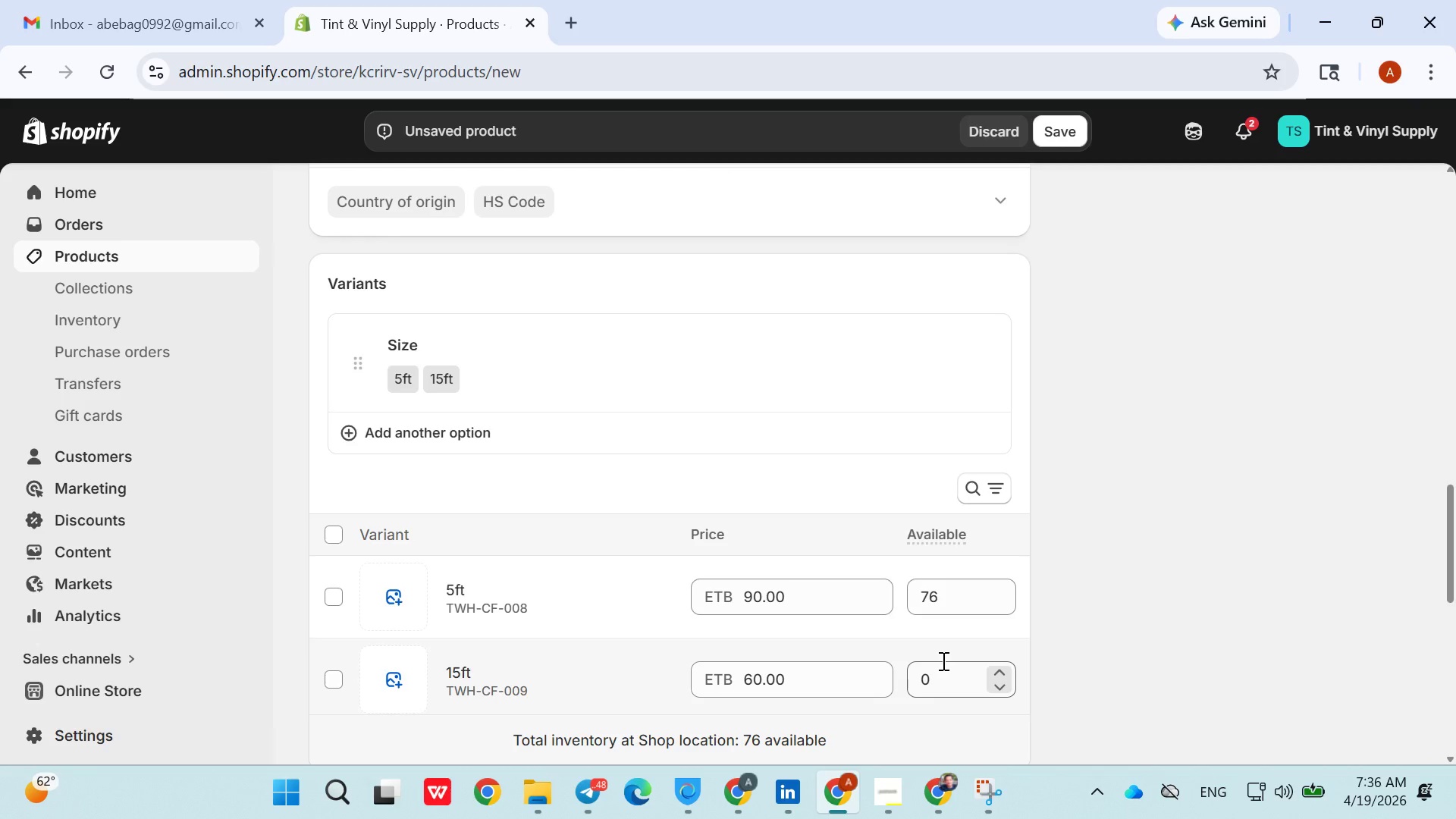 
double_click([949, 668])
 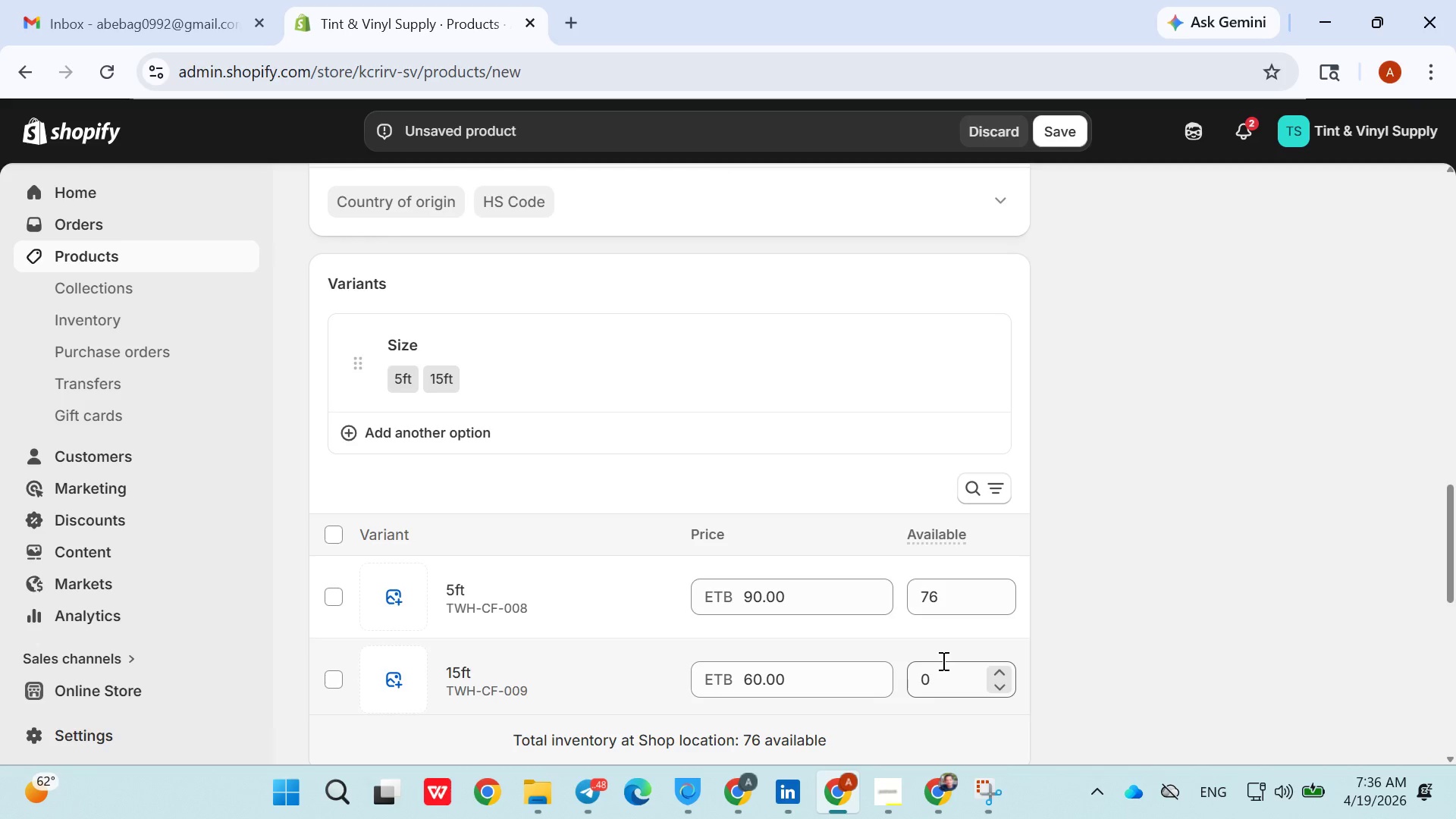 
left_click([934, 676])
 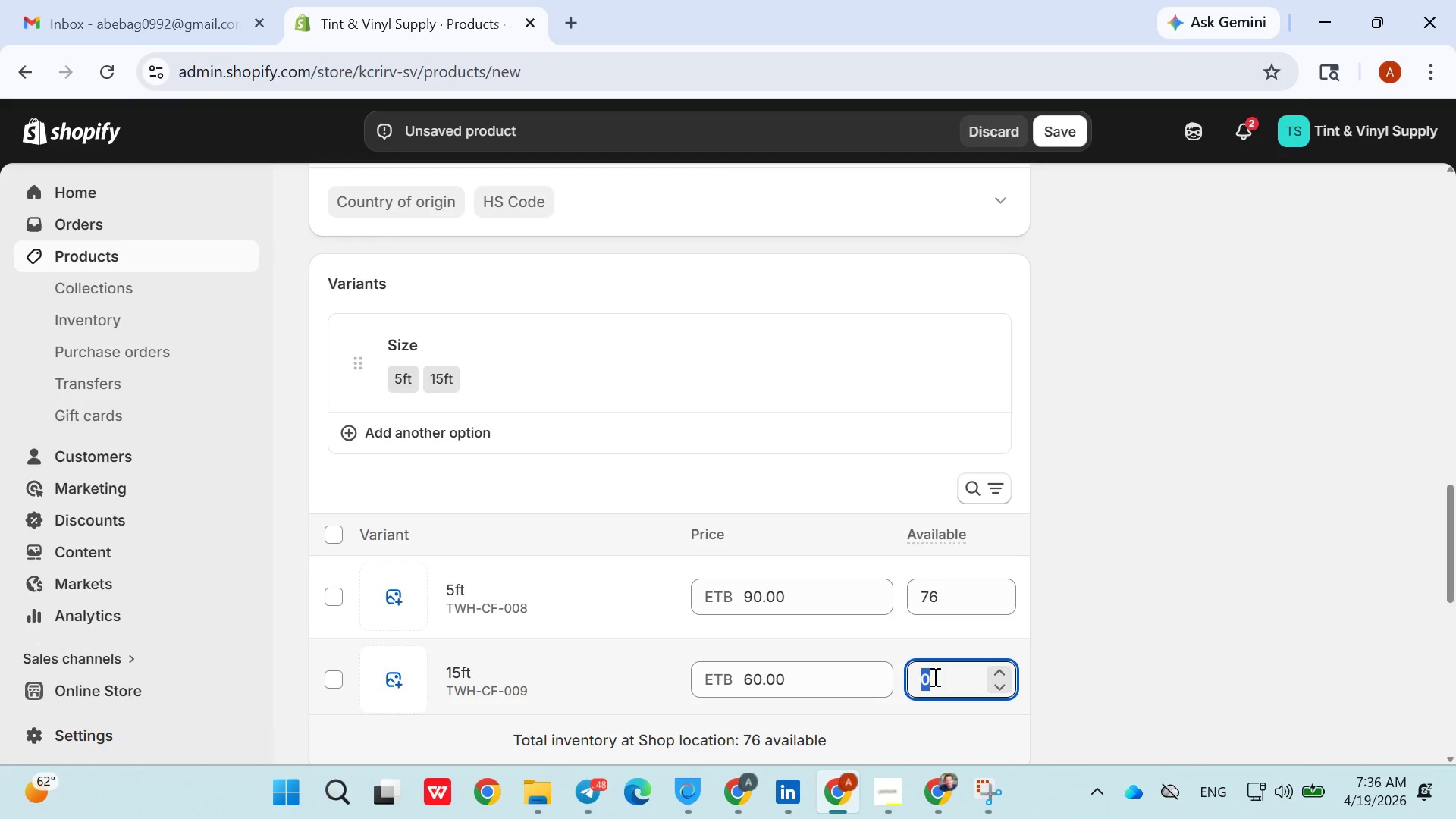 
type(90)
 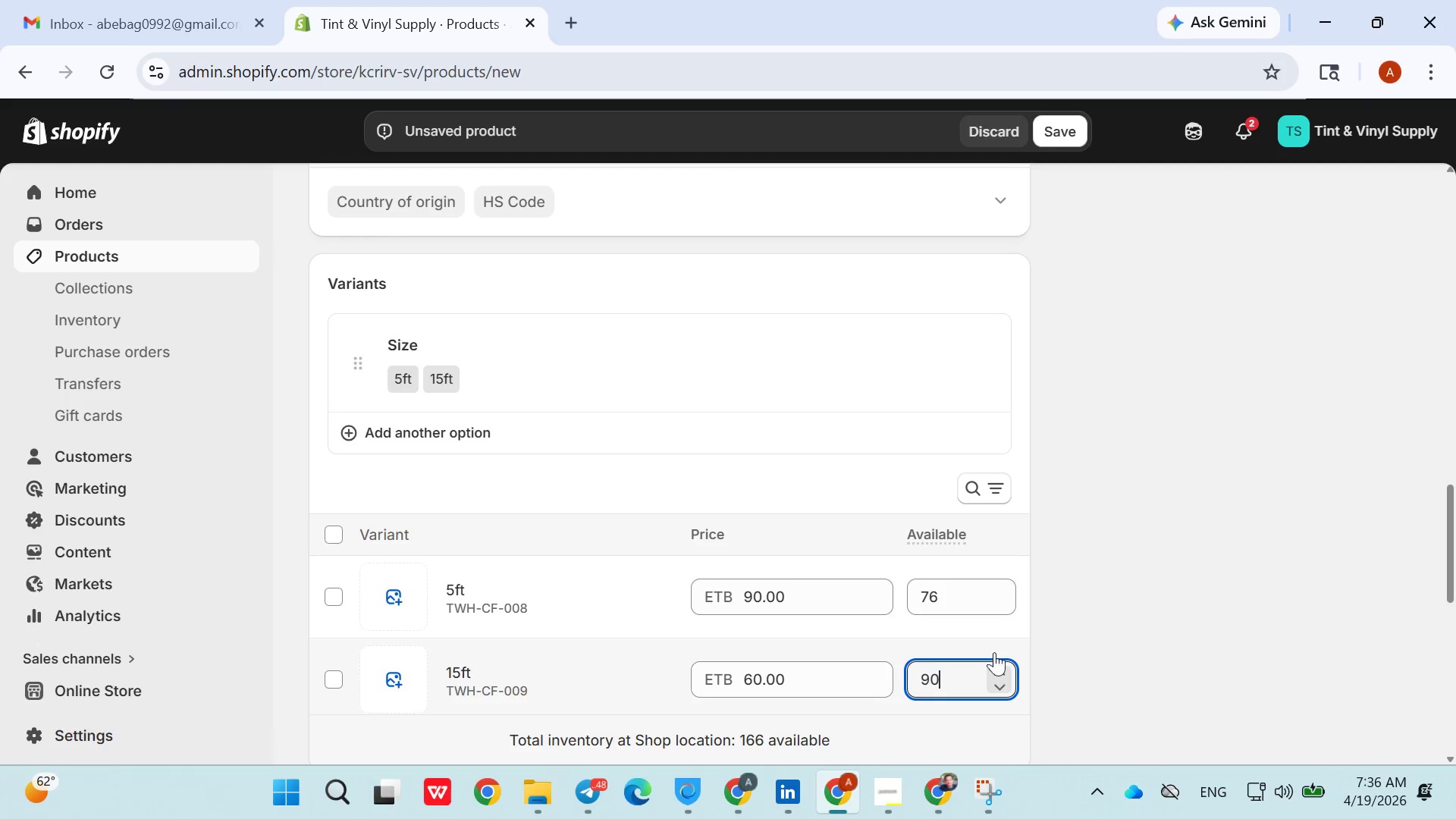 
left_click([1056, 639])
 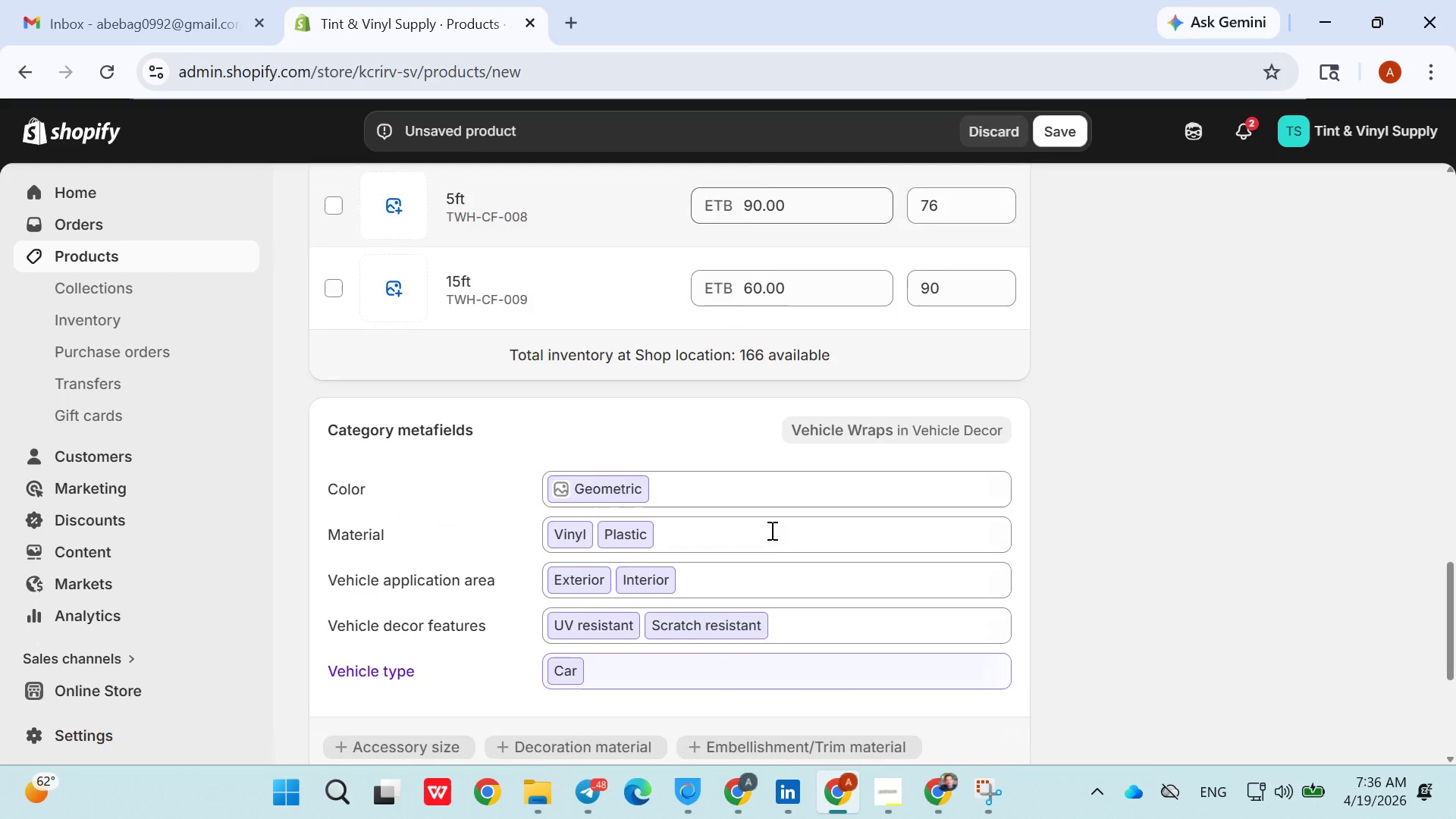 
wait(5.98)
 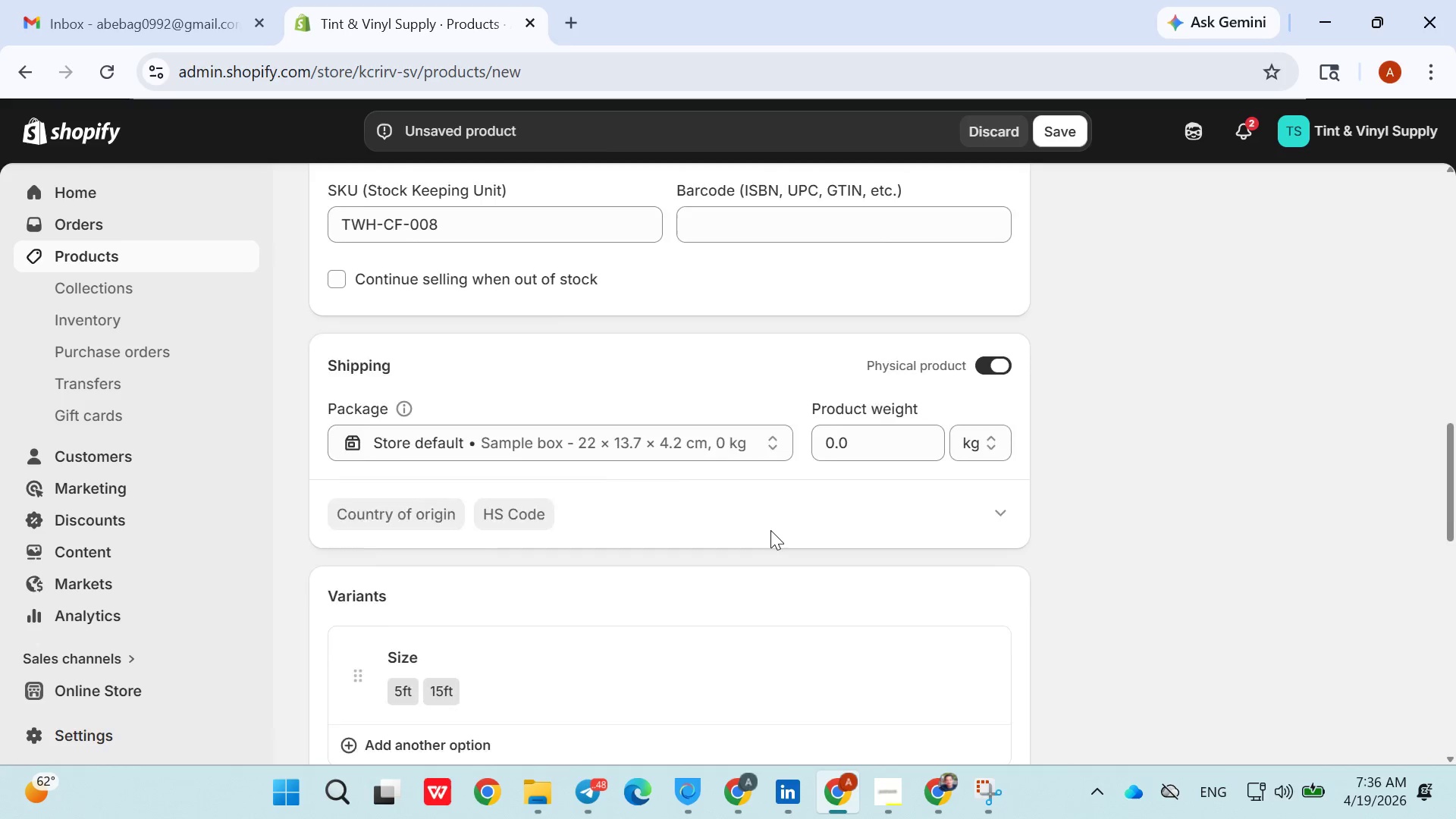 
left_click([770, 530])
 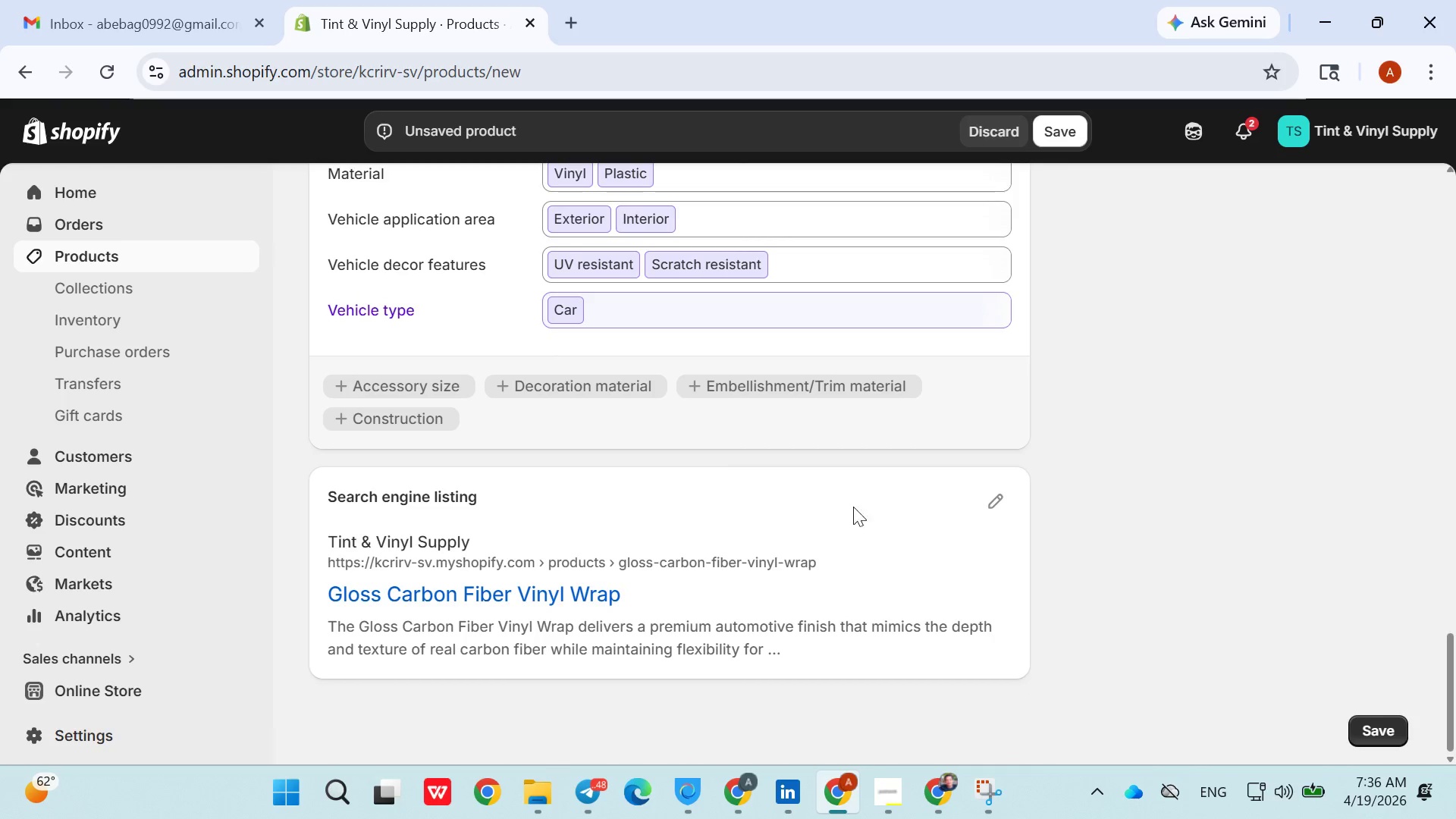 
left_click_drag(start_coordinate=[770, 530], to_coordinate=[902, 496])
 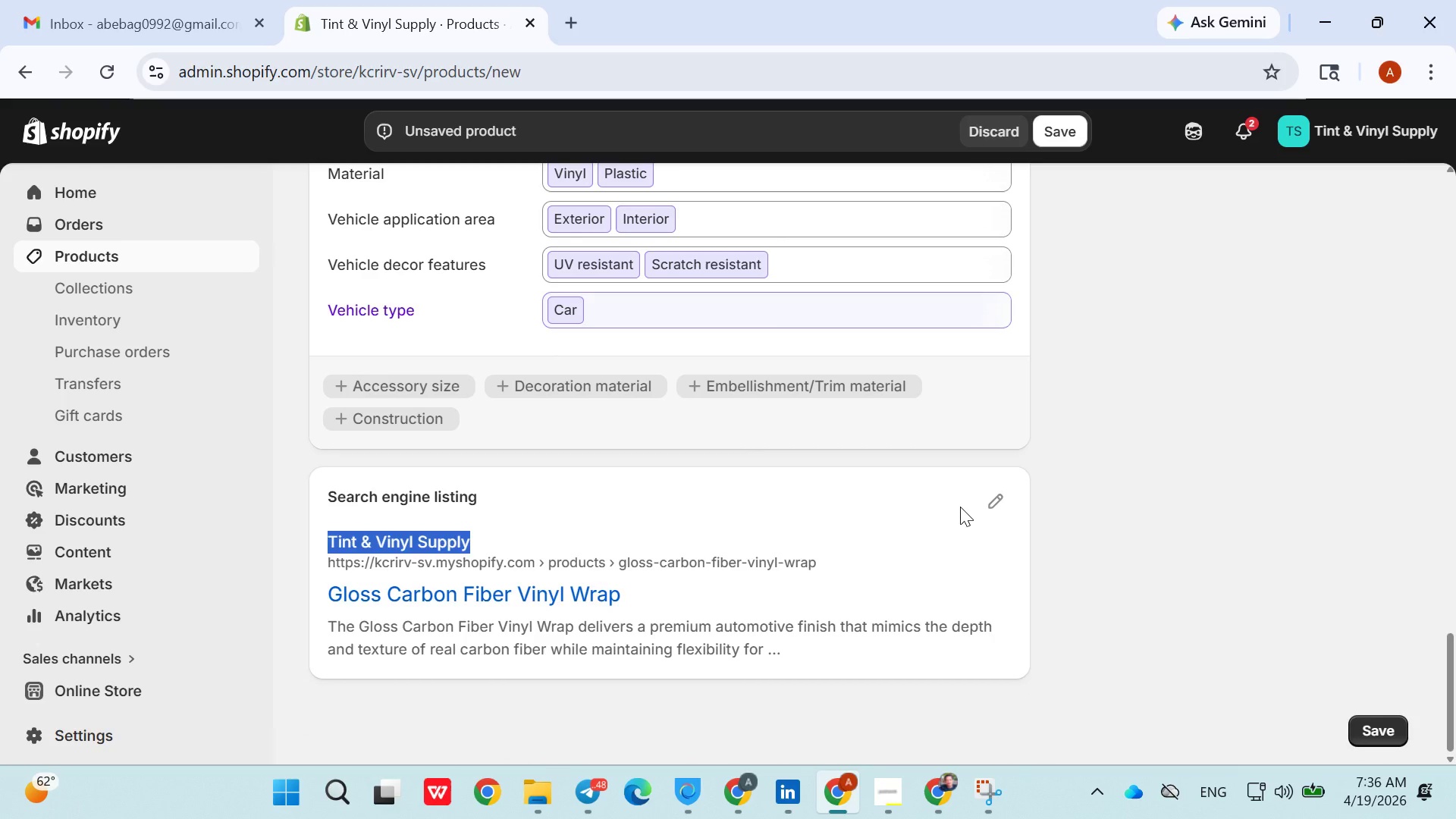 
triple_click([960, 507])
 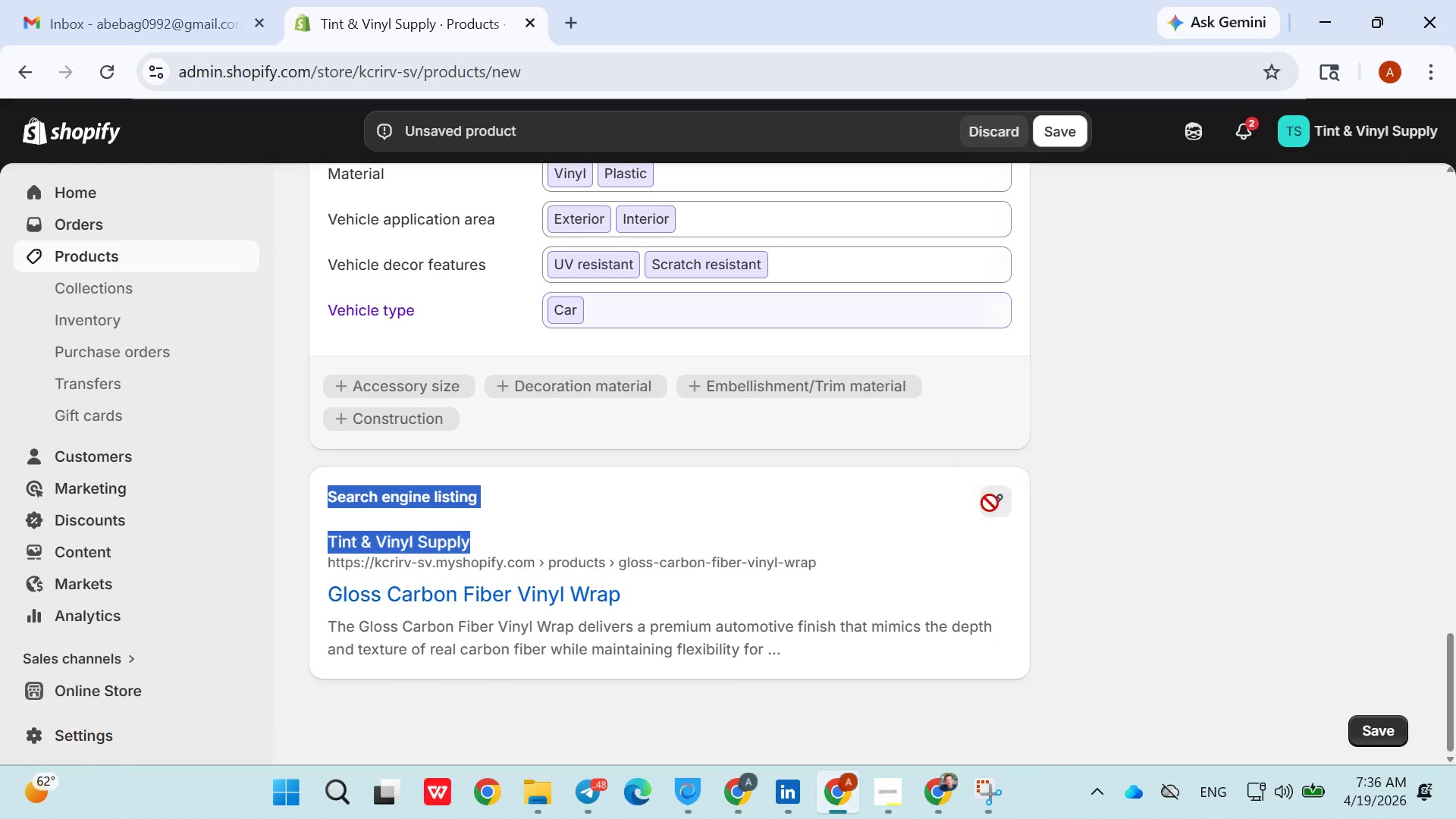 
triple_click([960, 507])
 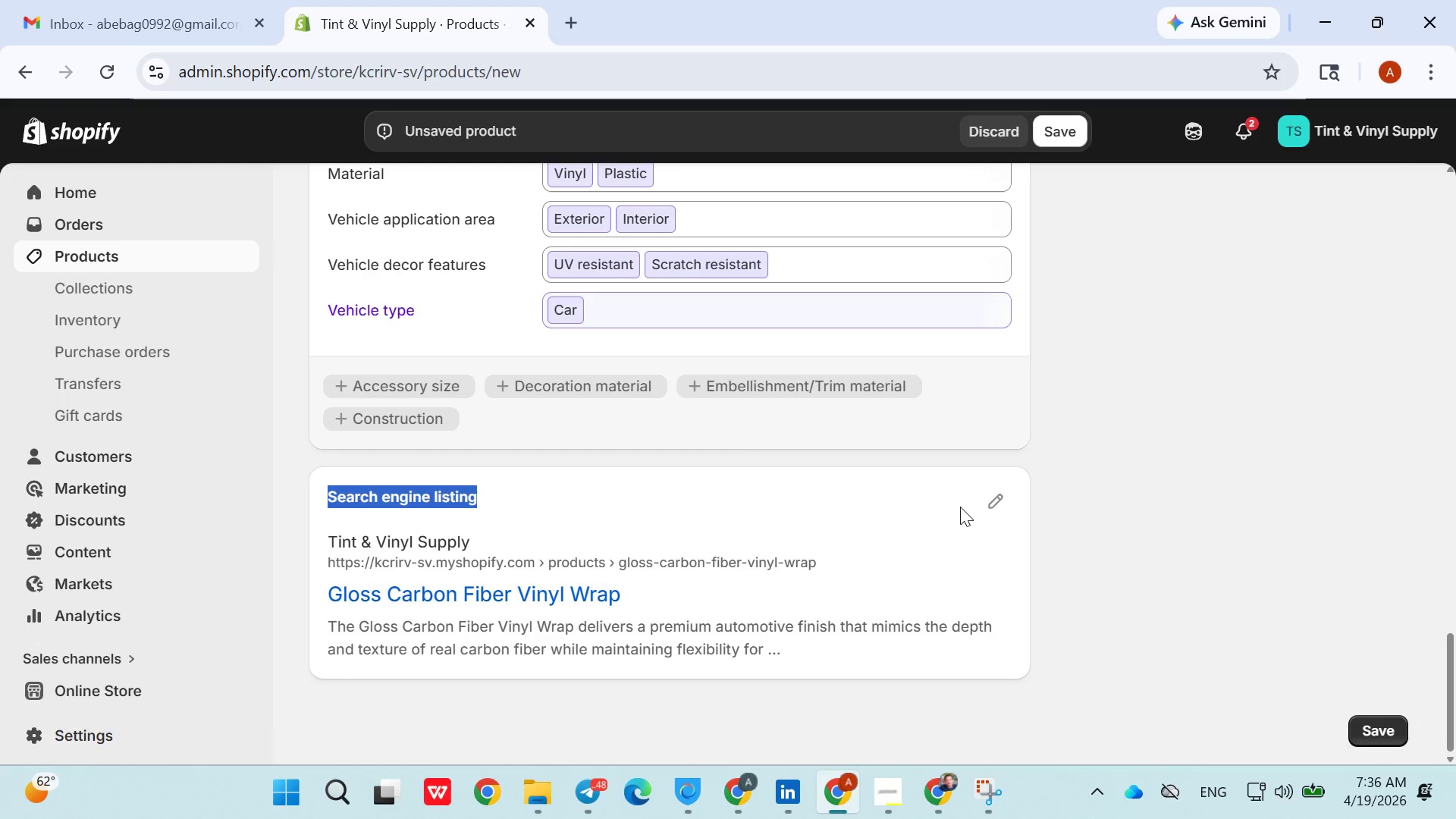 
left_click_drag(start_coordinate=[960, 507], to_coordinate=[983, 503])
 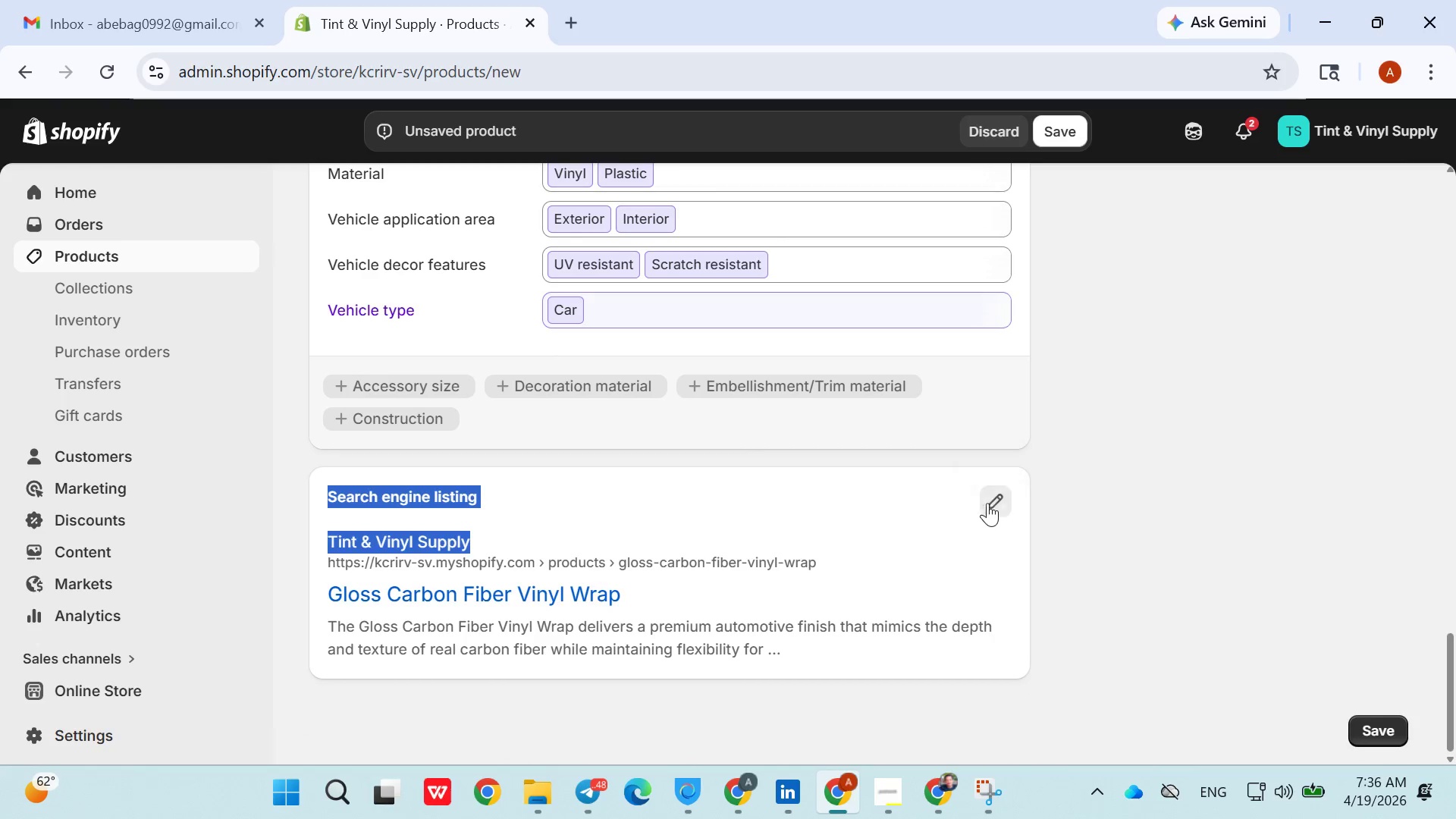 
left_click_drag(start_coordinate=[984, 503], to_coordinate=[990, 503])
 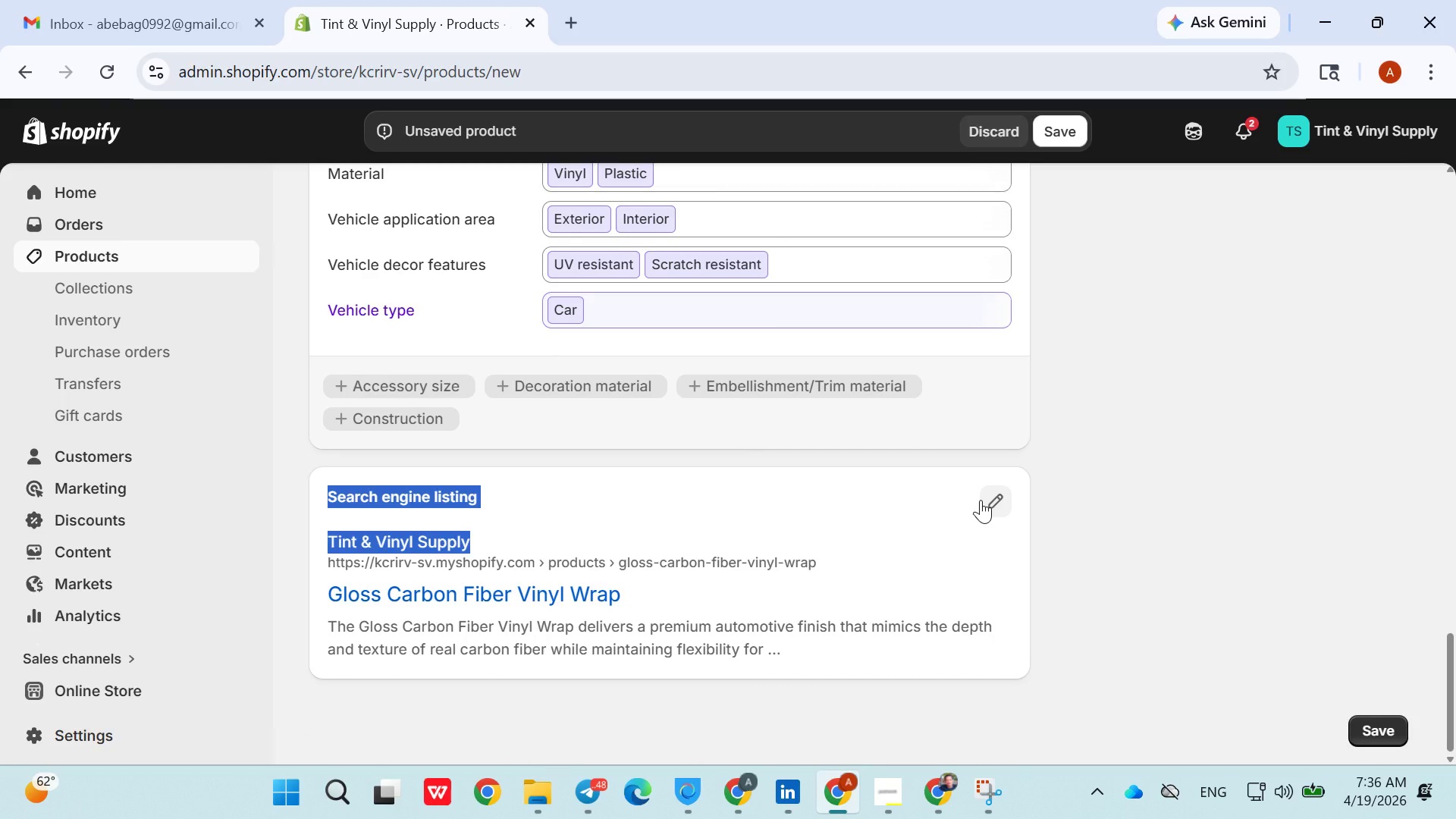 
triple_click([990, 503])
 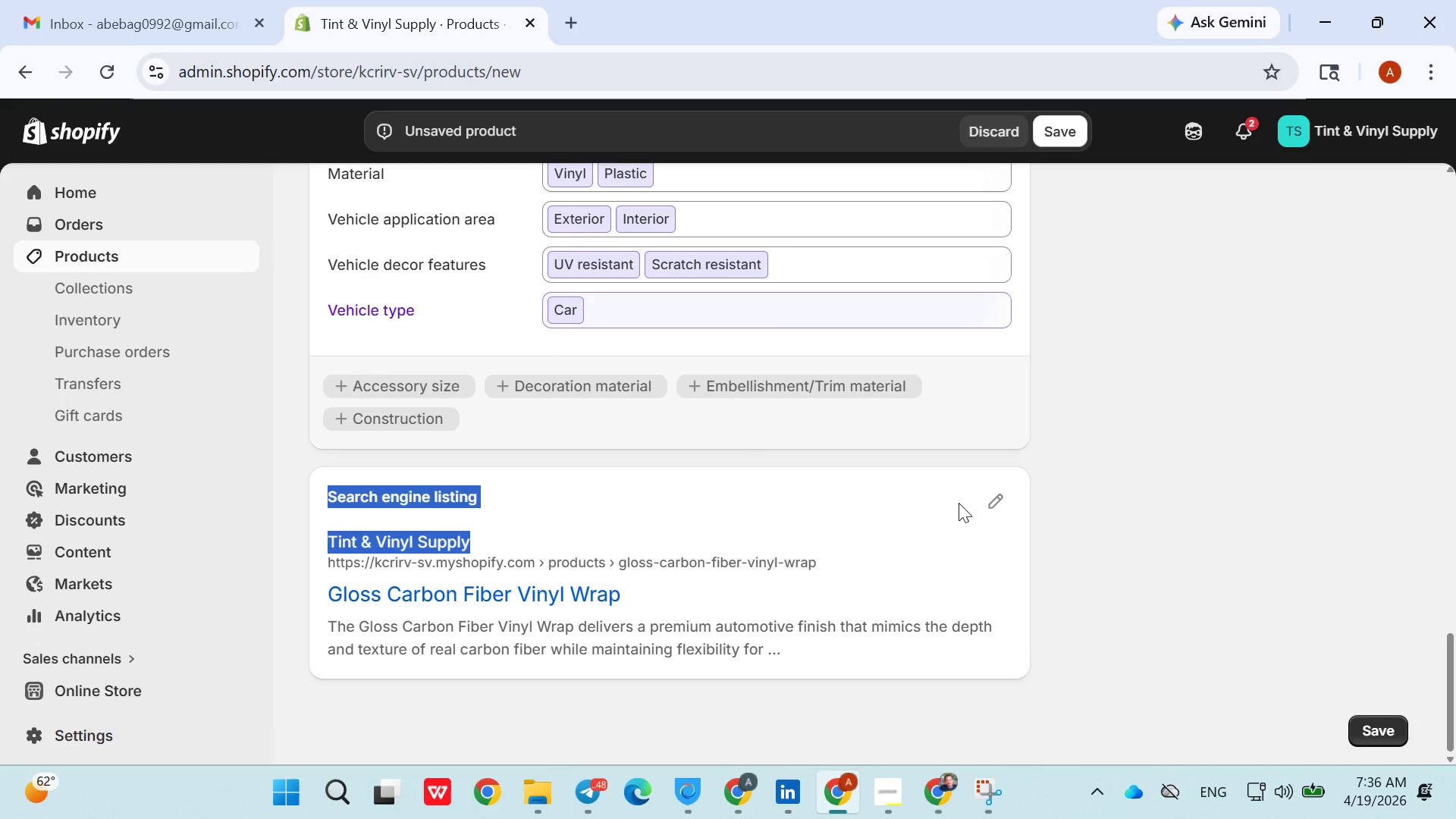 
left_click([959, 503])
 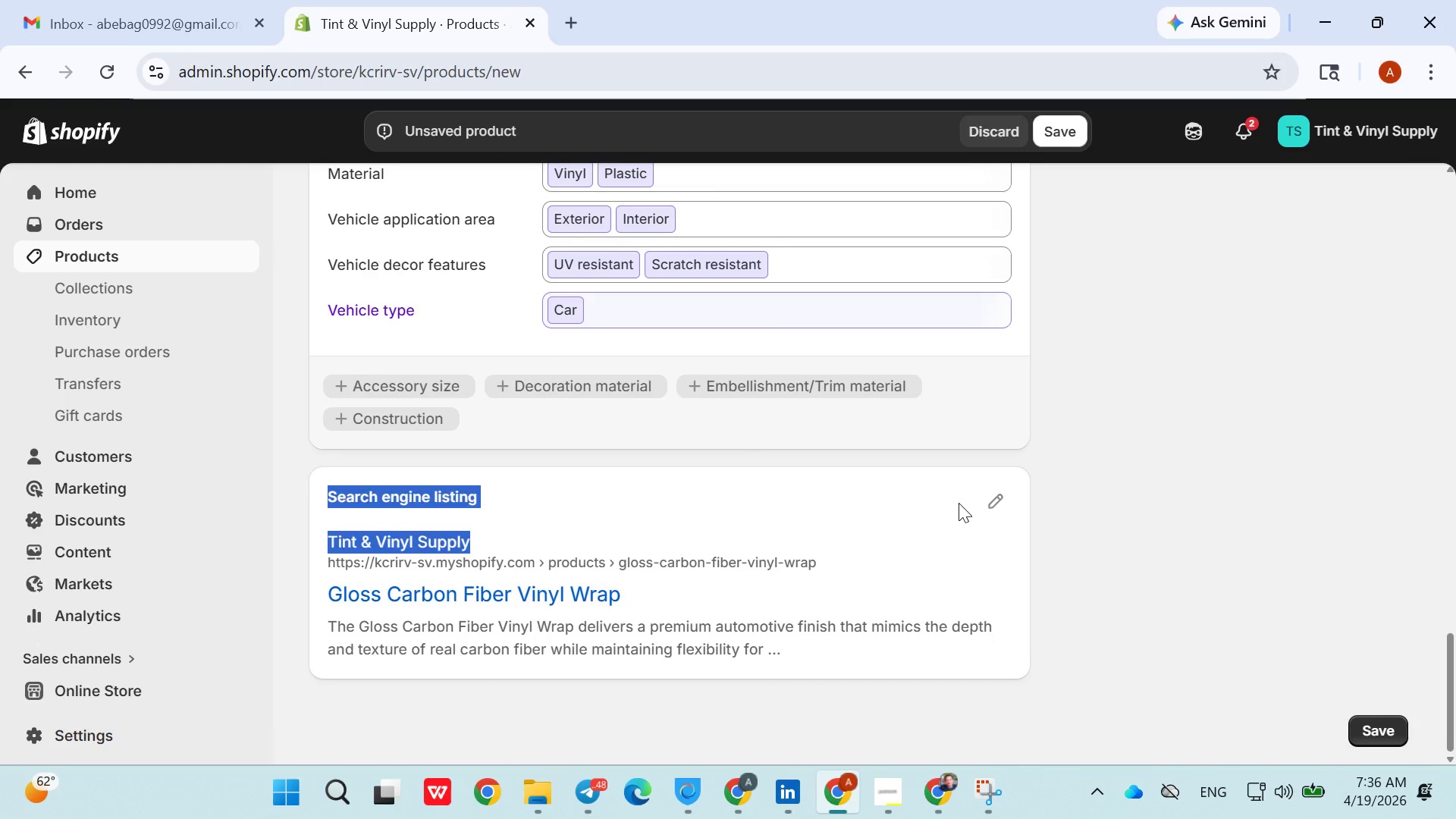 
left_click([959, 503])
 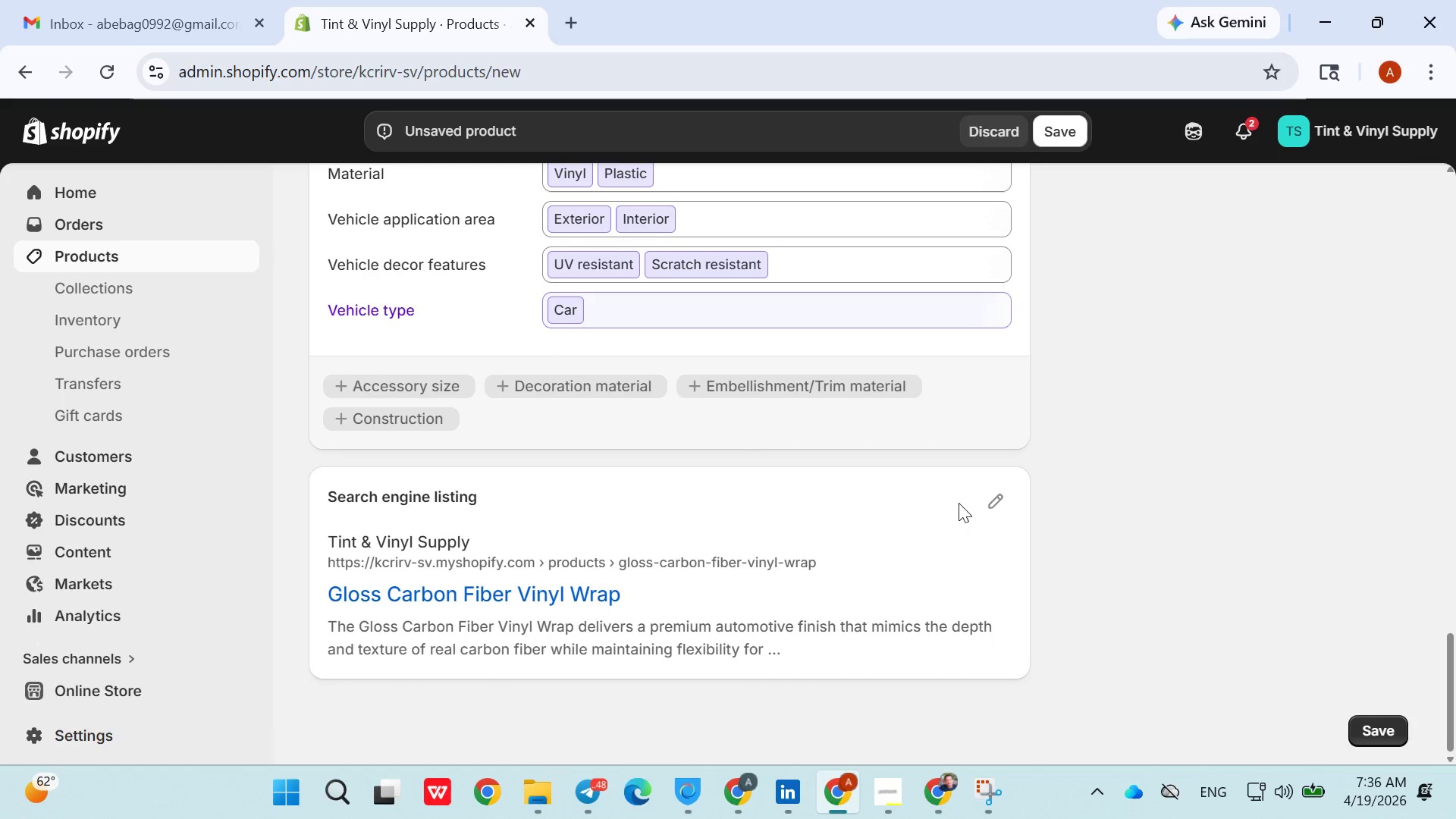 
left_click_drag(start_coordinate=[959, 503], to_coordinate=[995, 497])
 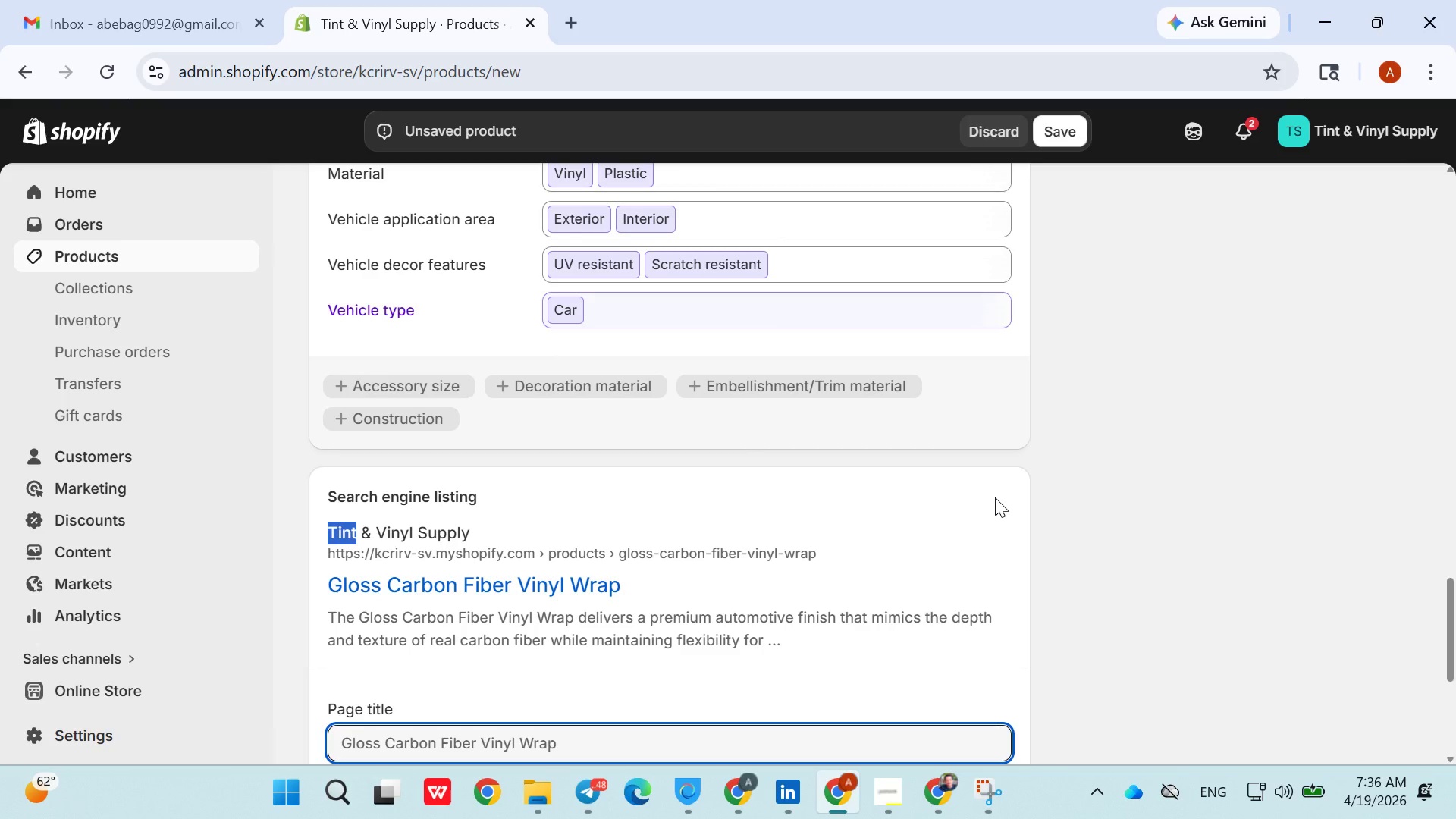 
left_click([995, 497])
 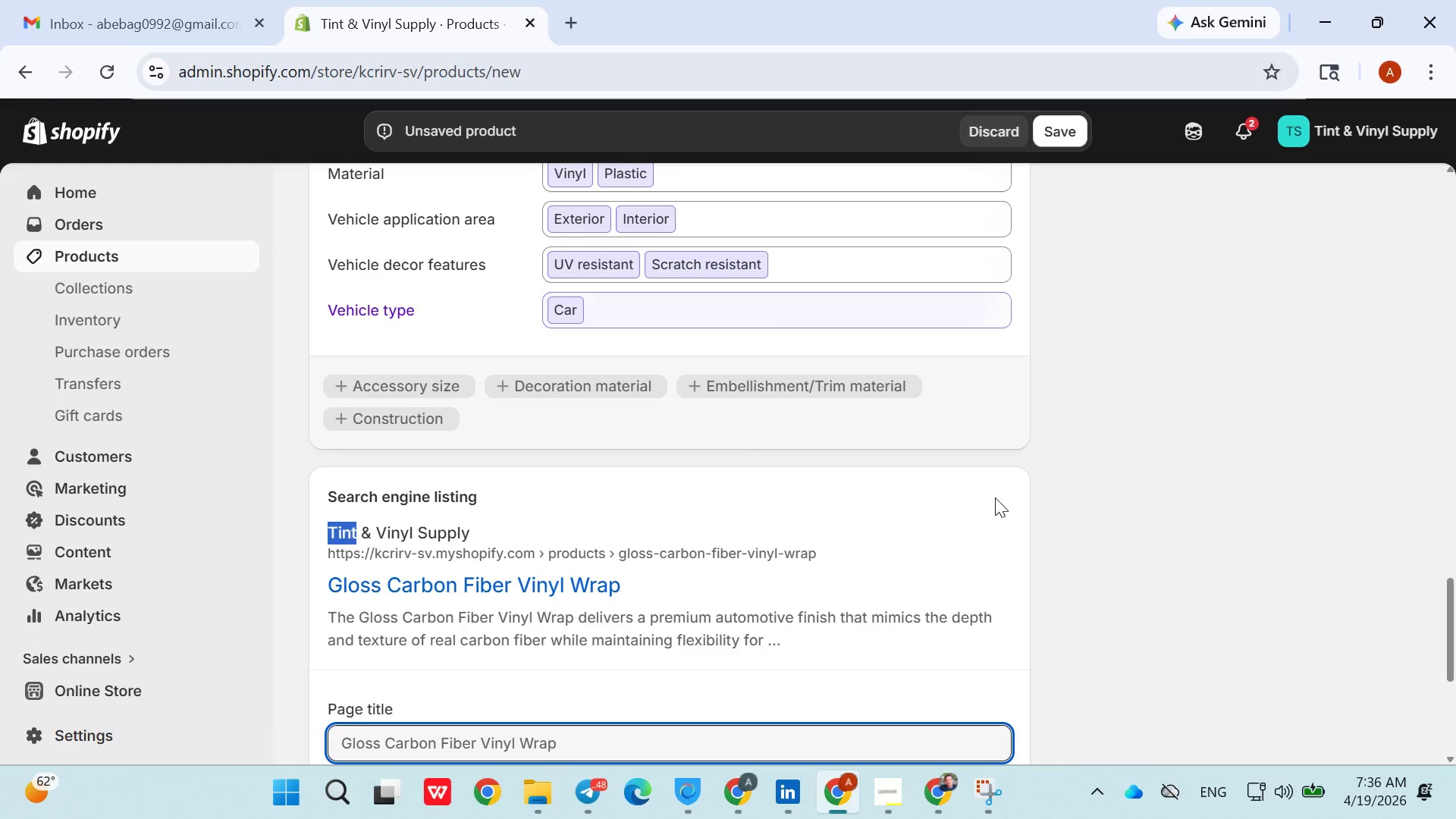 
left_click([995, 497])
 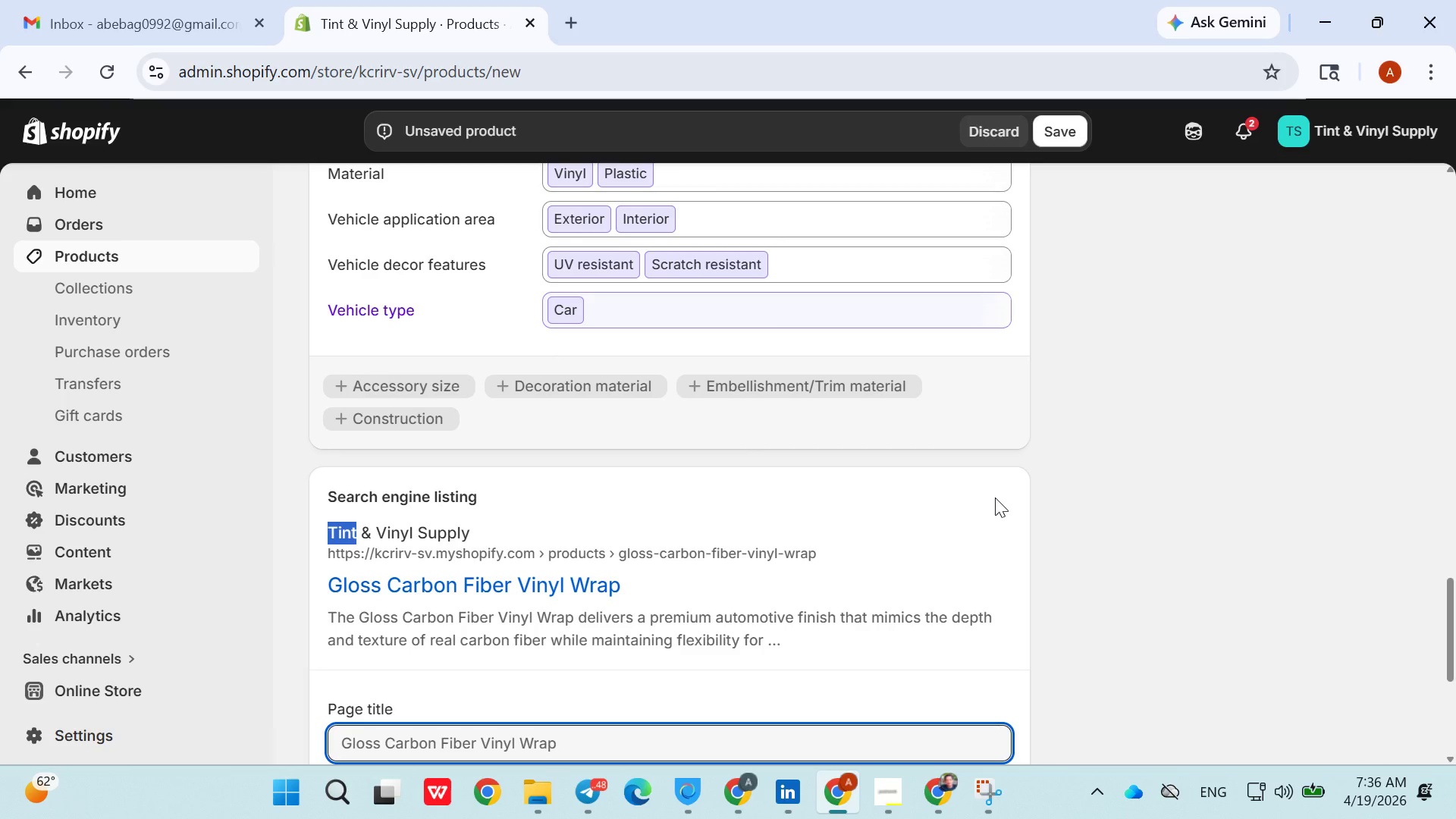 
left_click([995, 497])
 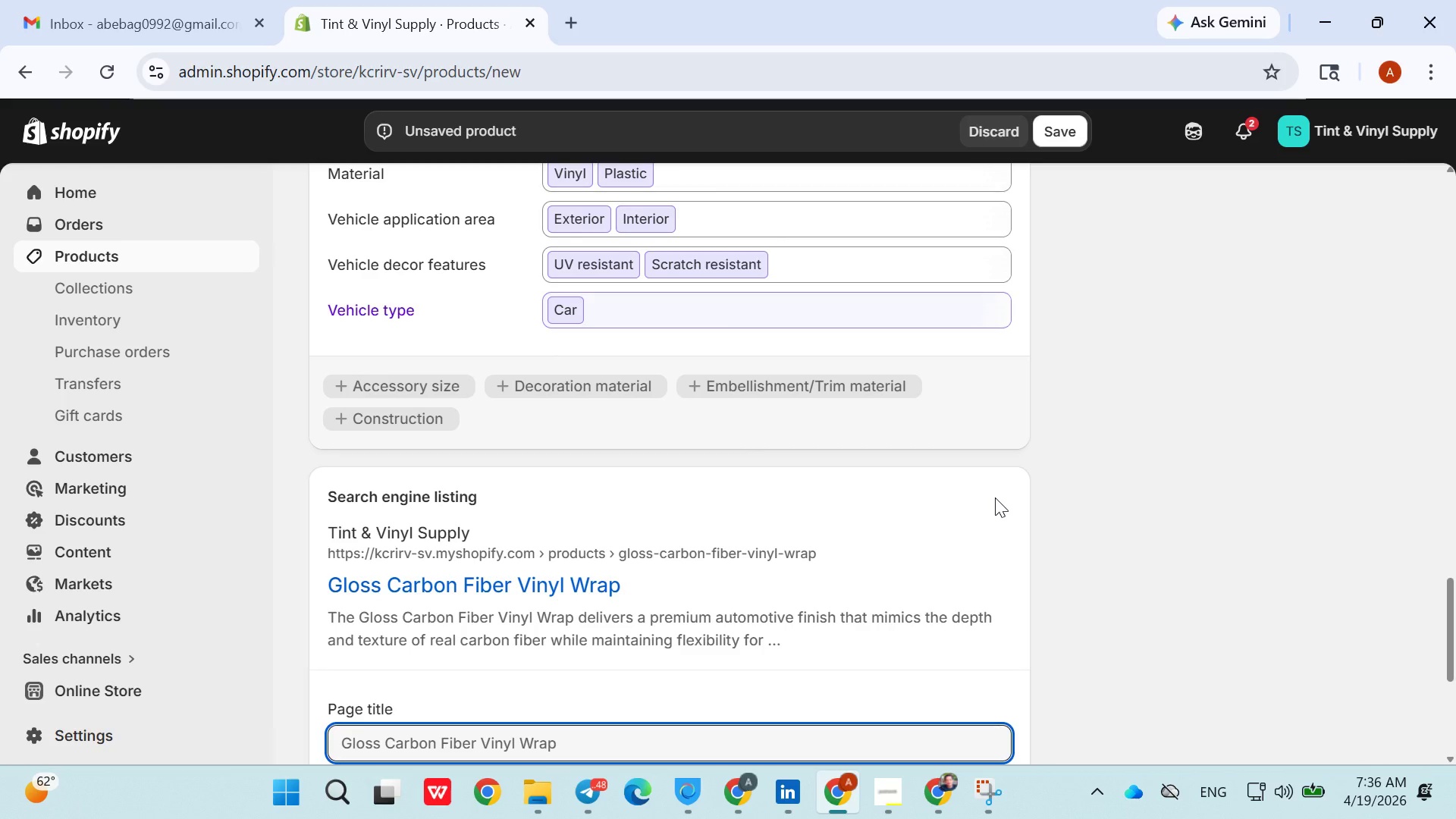 
double_click([995, 497])
 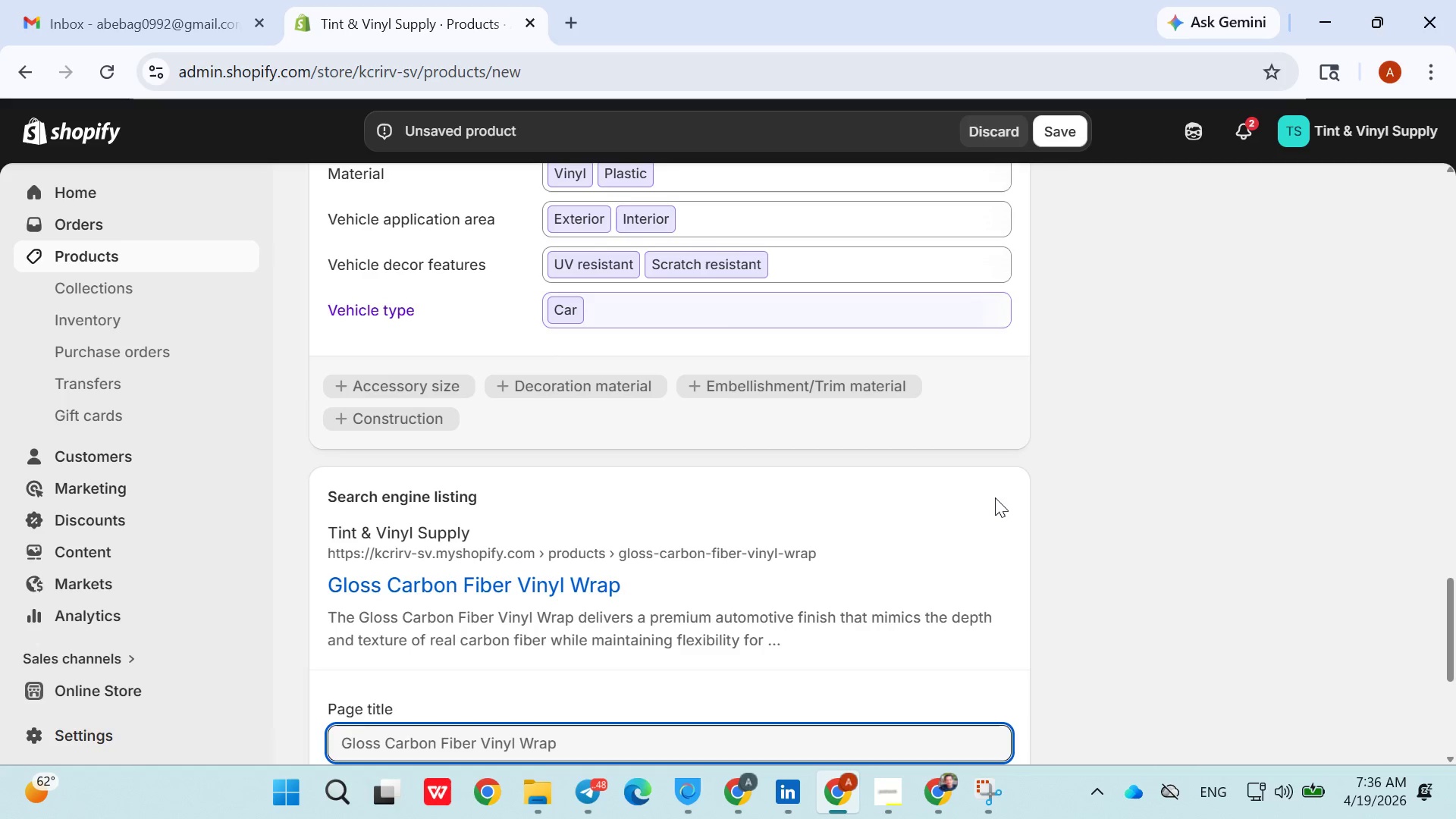 
left_click([995, 497])
 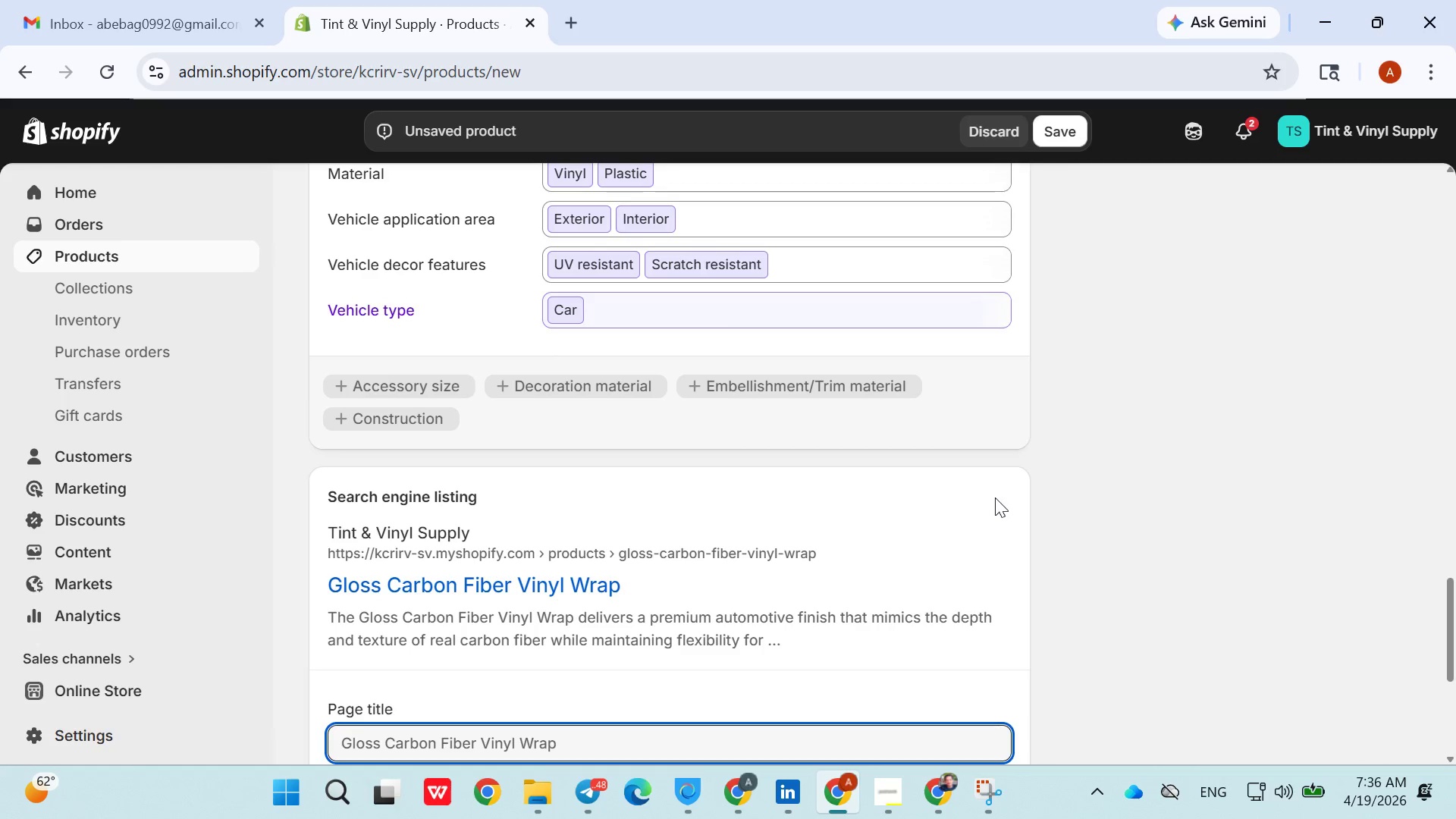 
left_click_drag(start_coordinate=[995, 497], to_coordinate=[899, 510])
 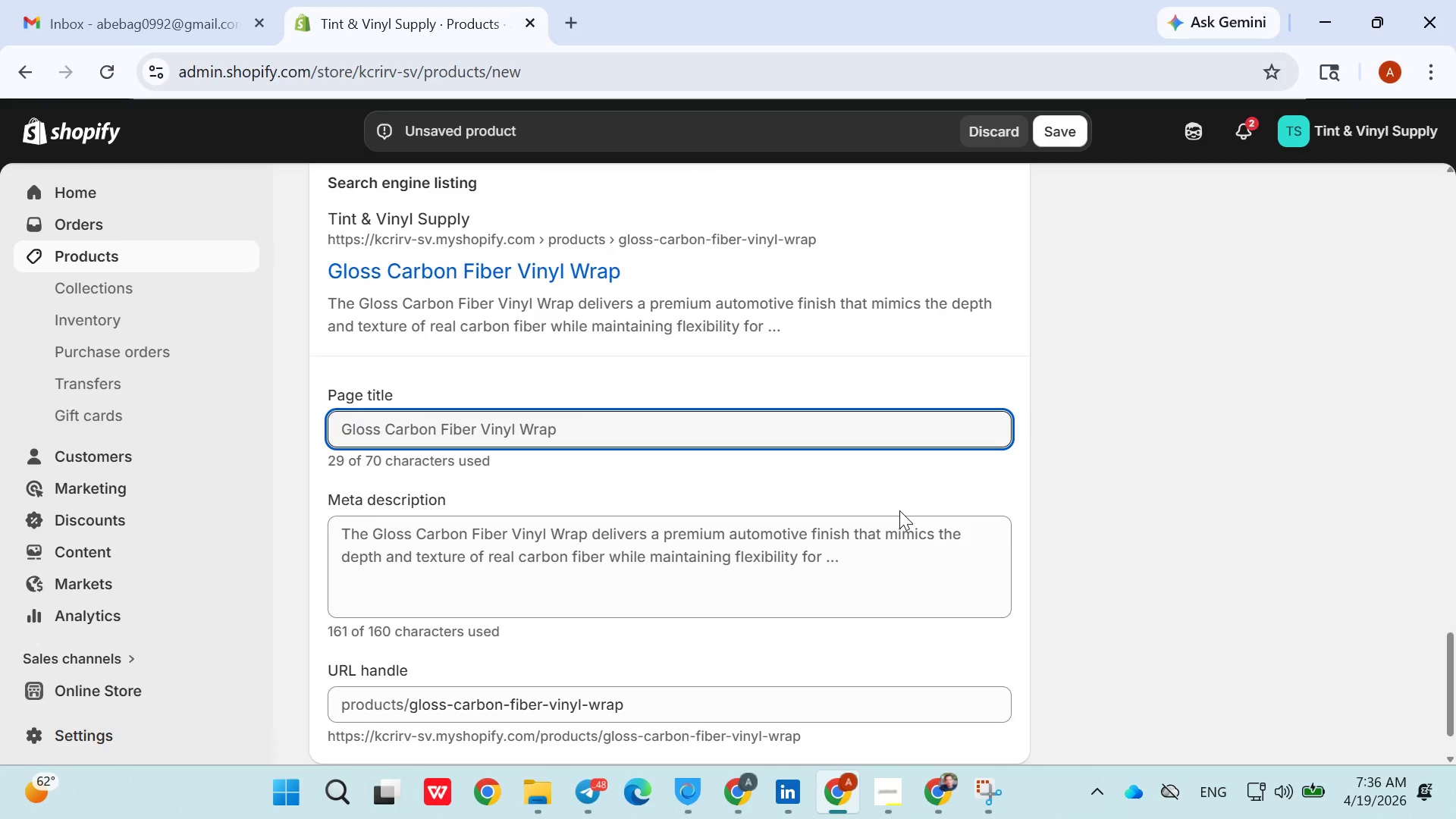 
left_click([899, 510])
 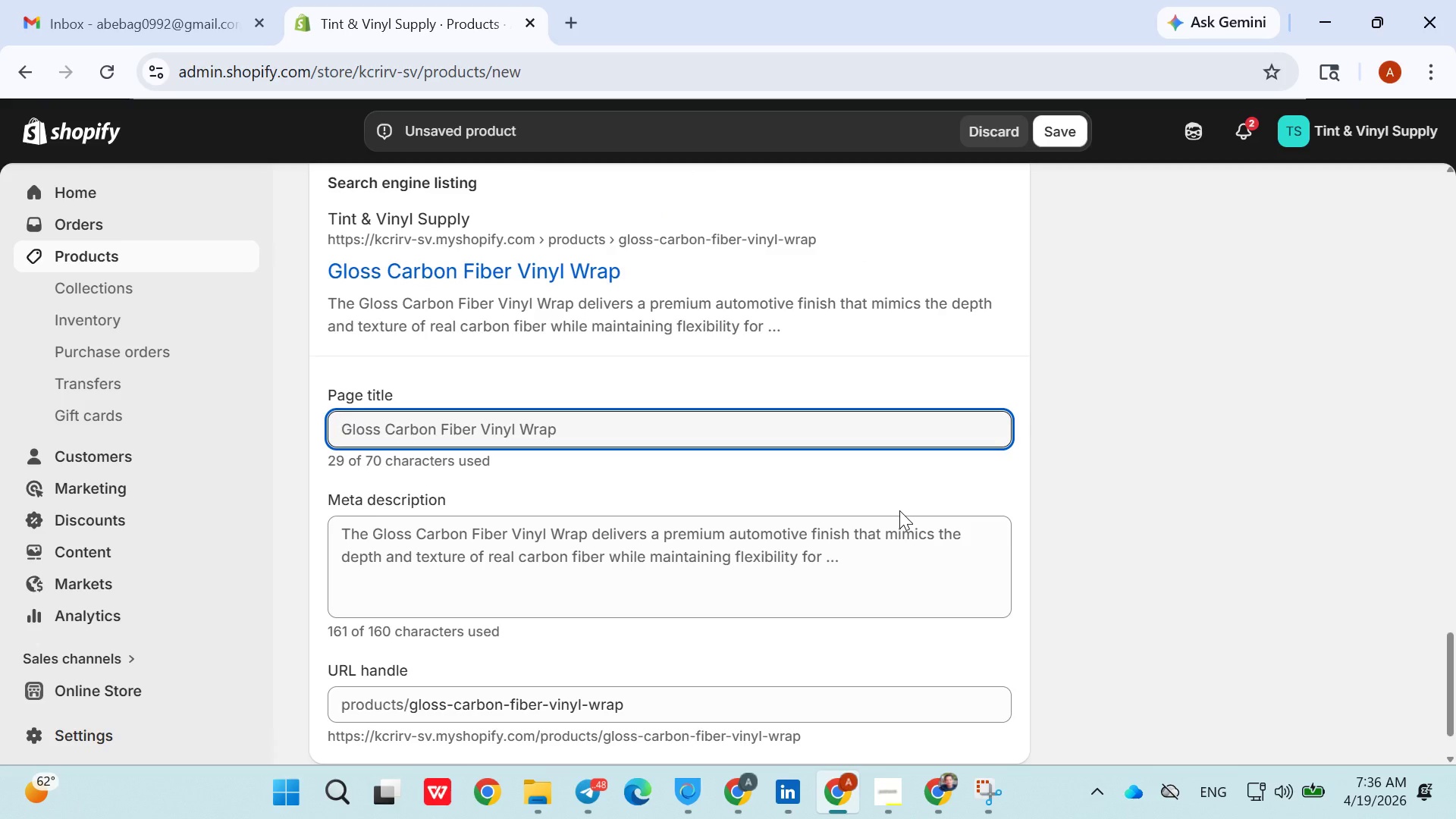 
triple_click([899, 510])
 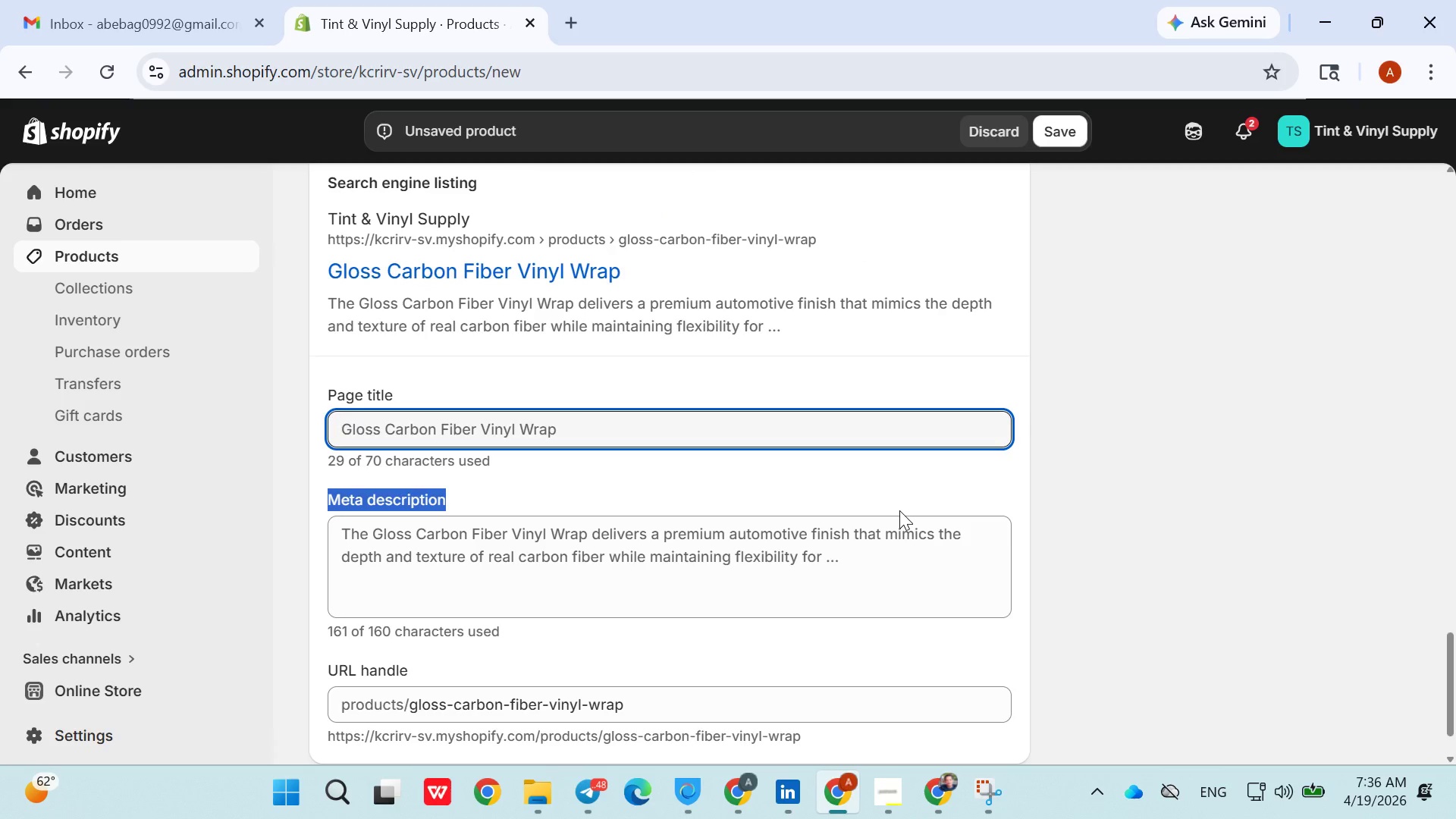 
triple_click([899, 510])
 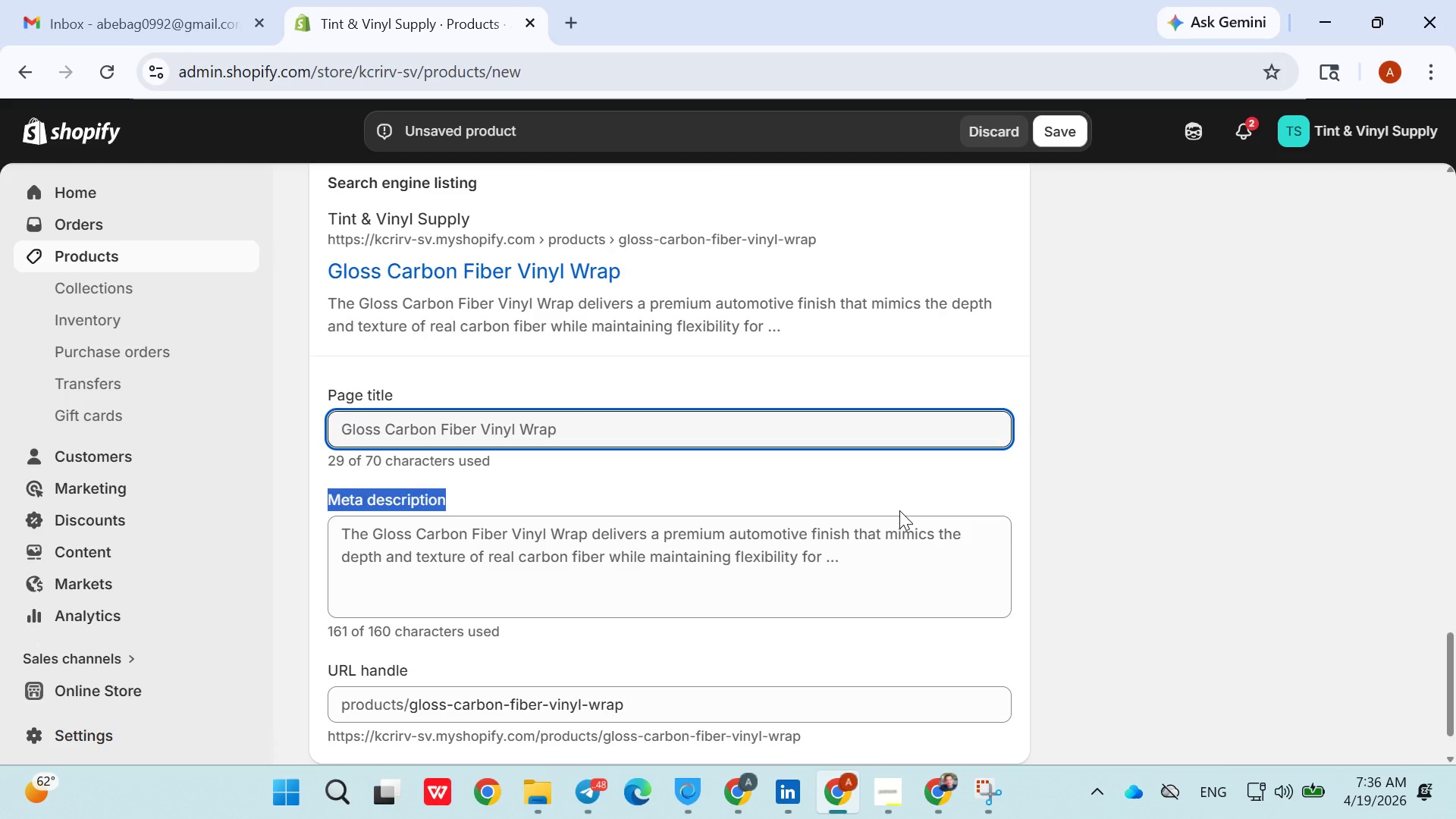 
triple_click([899, 510])
 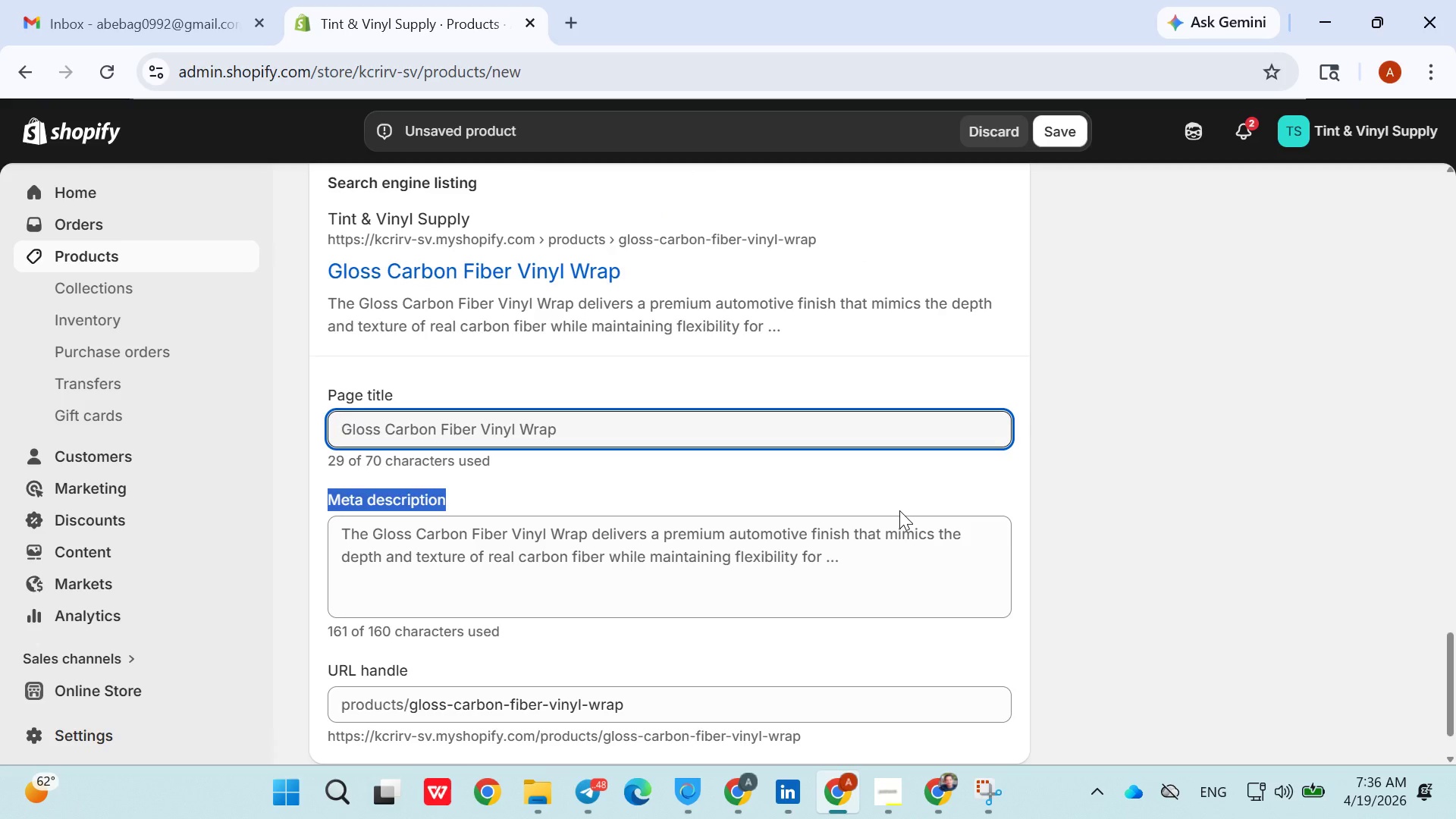 
triple_click([899, 510])
 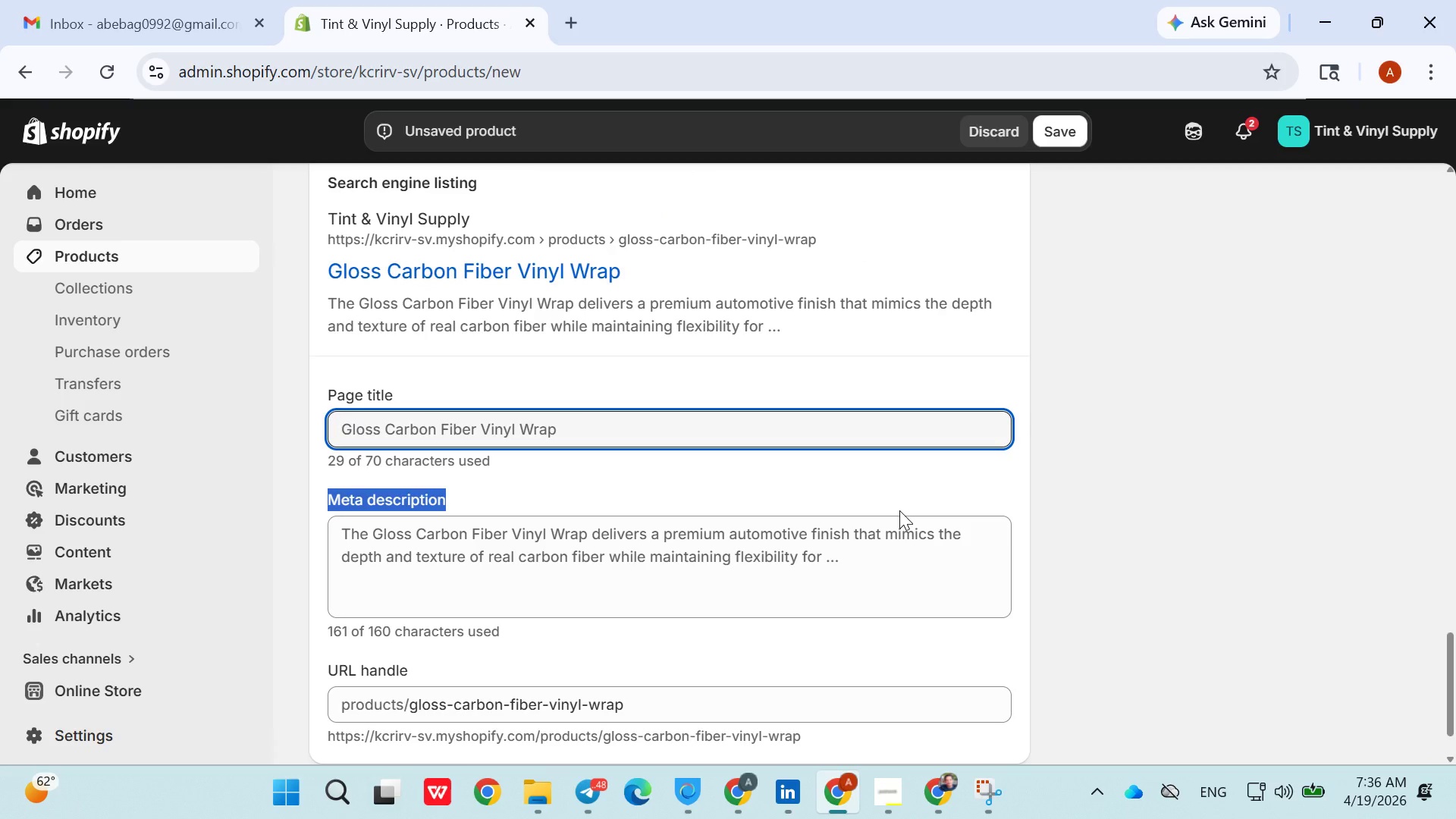 
triple_click([899, 510])
 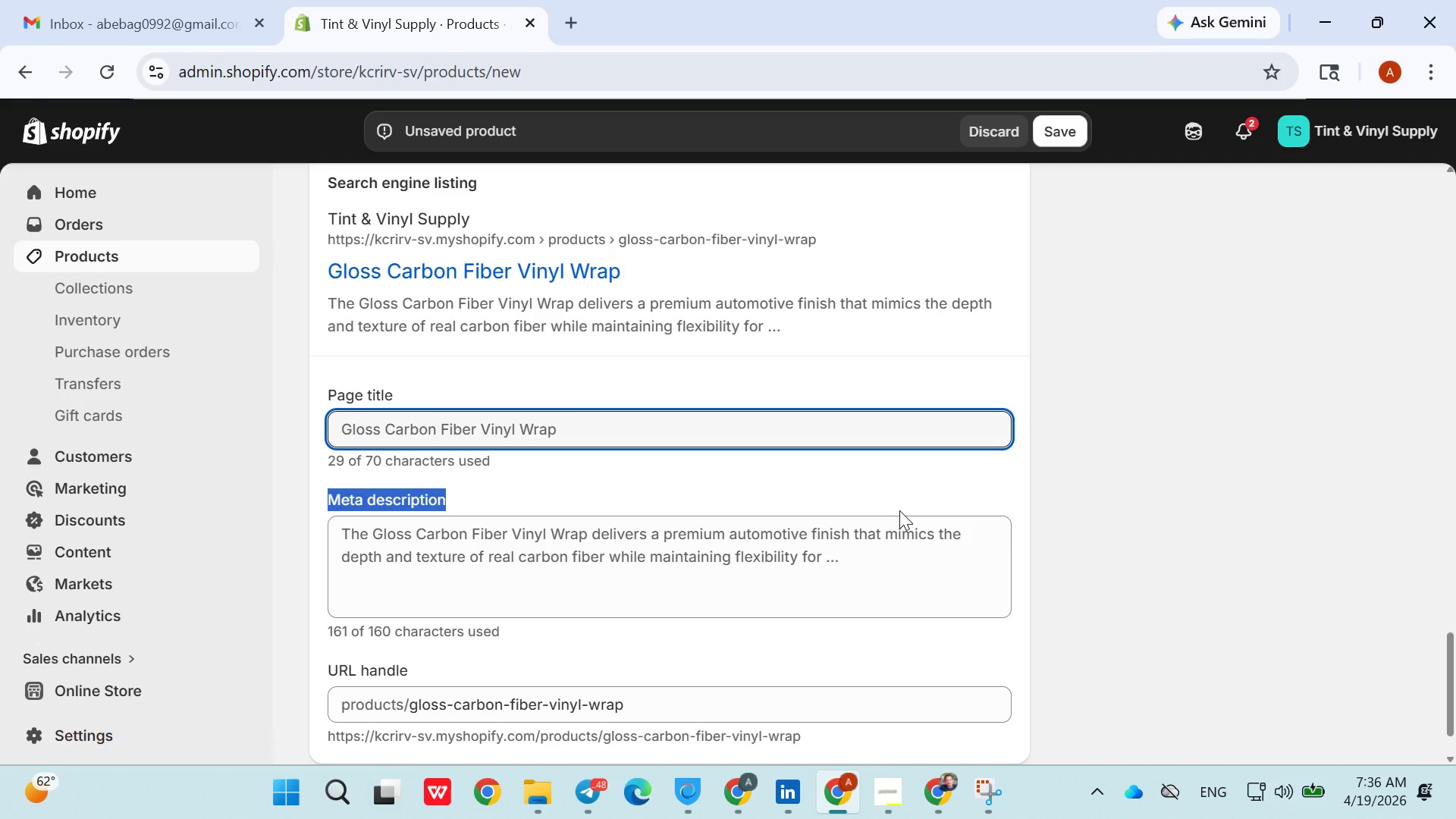 
triple_click([899, 510])
 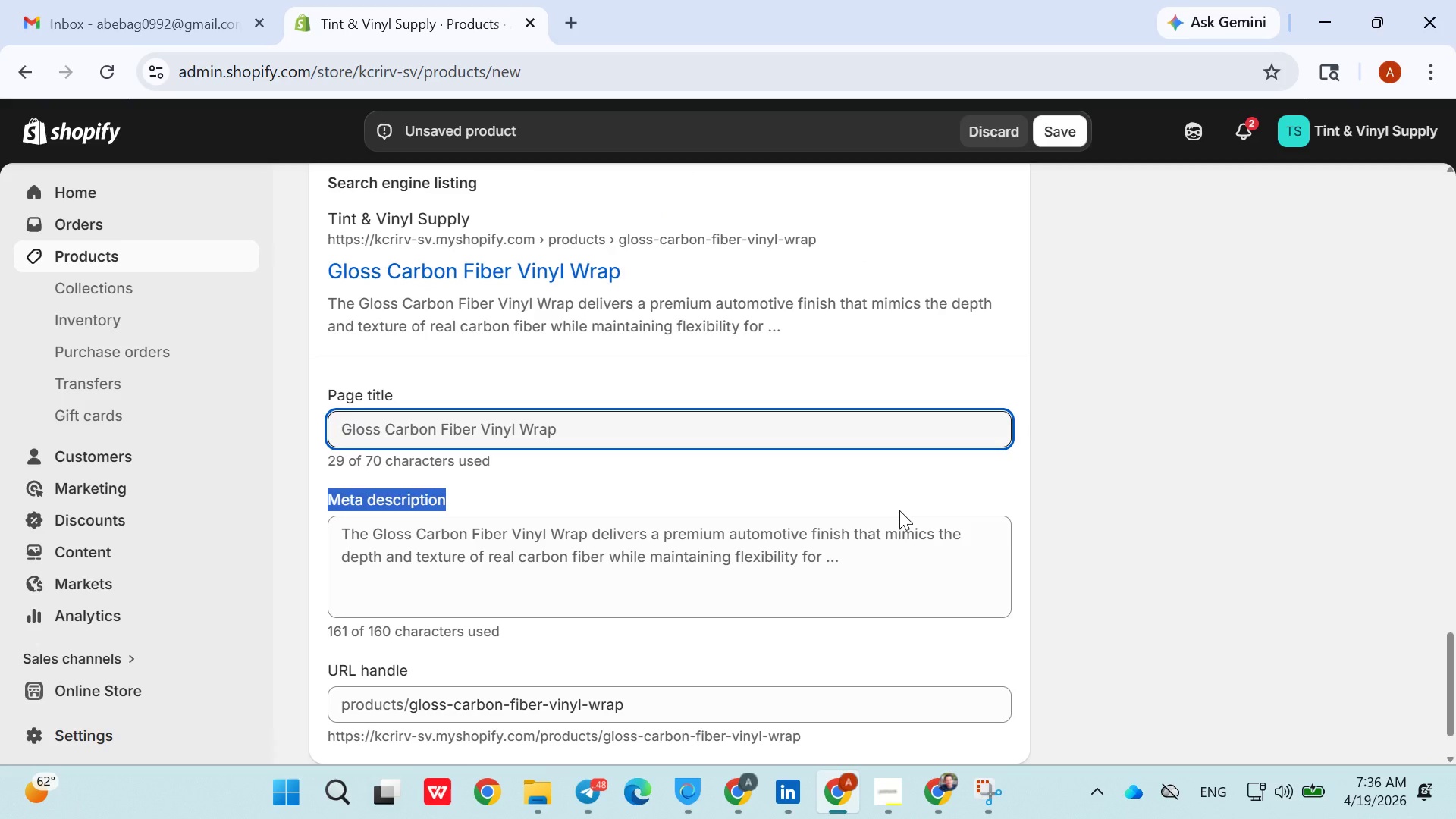 
triple_click([899, 510])
 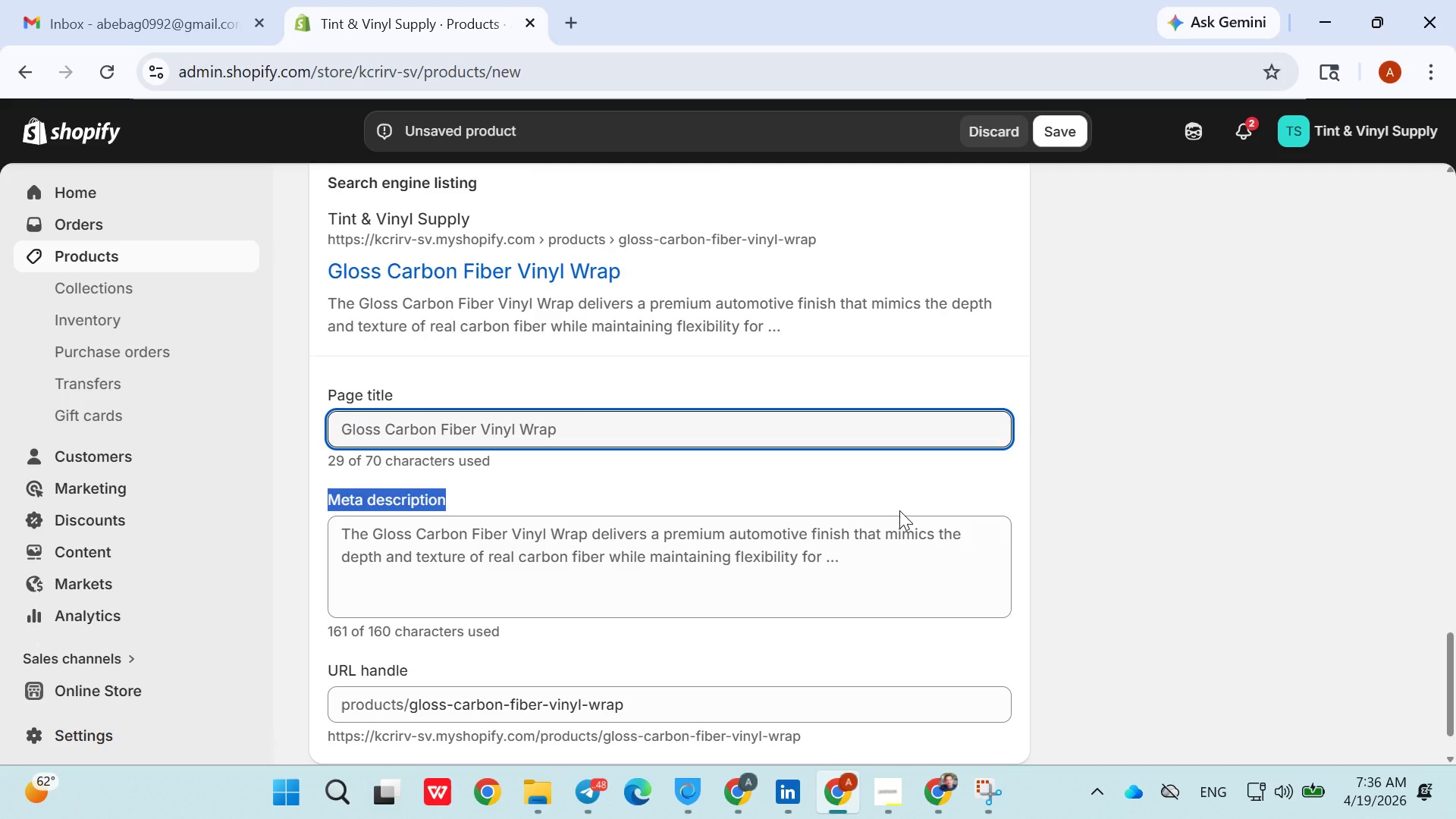 
triple_click([899, 510])
 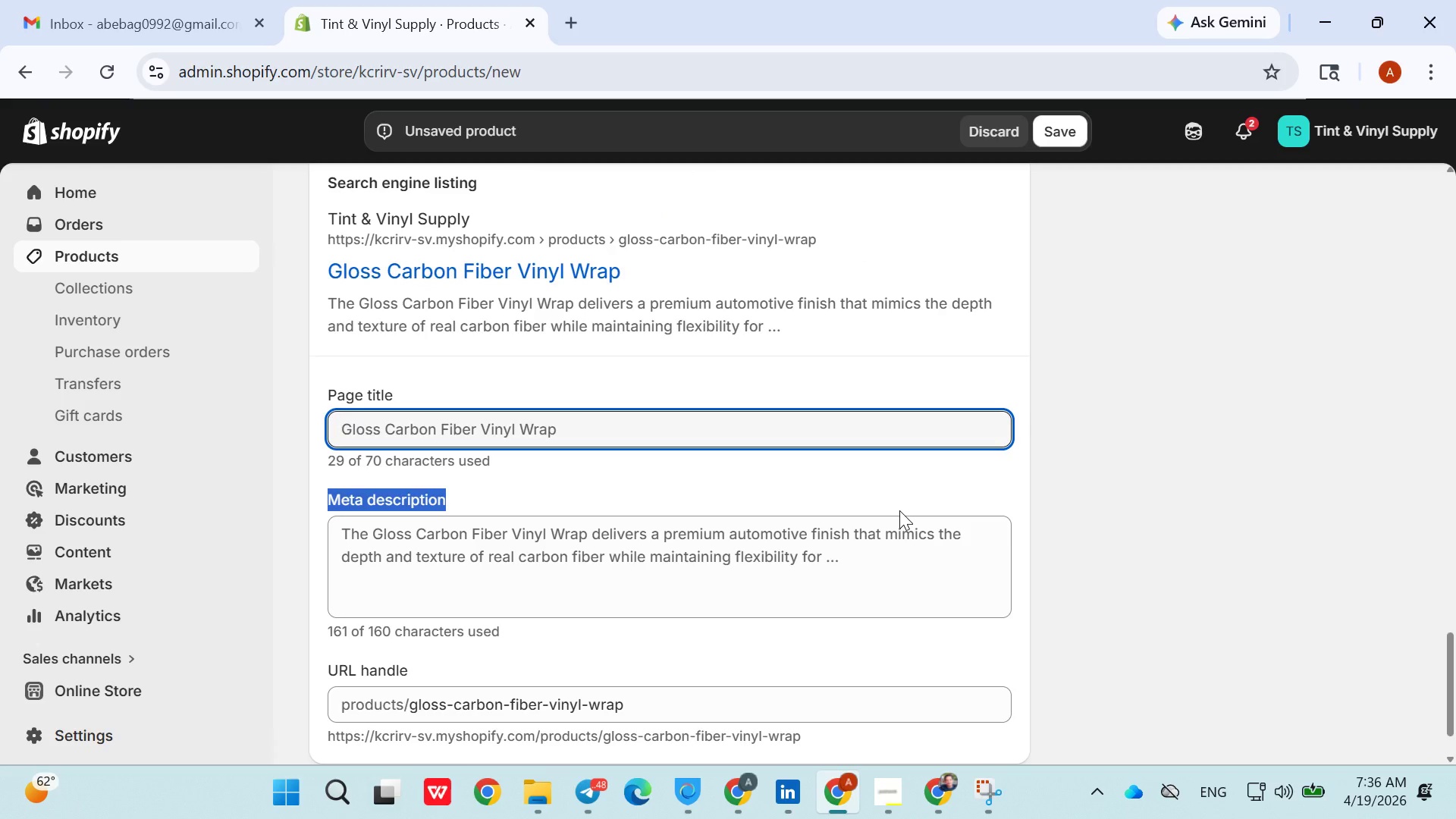 
triple_click([899, 510])
 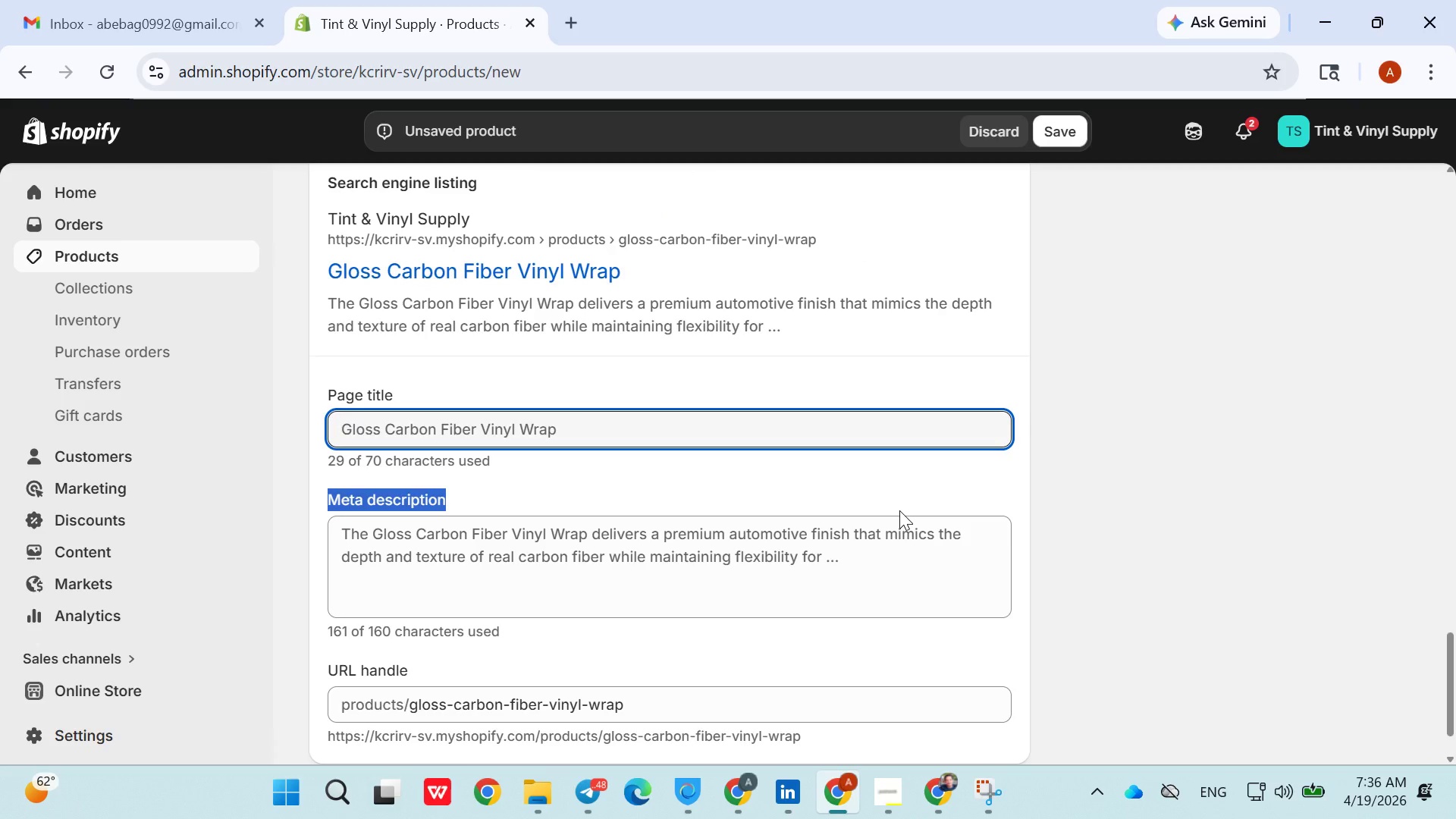 
triple_click([899, 510])
 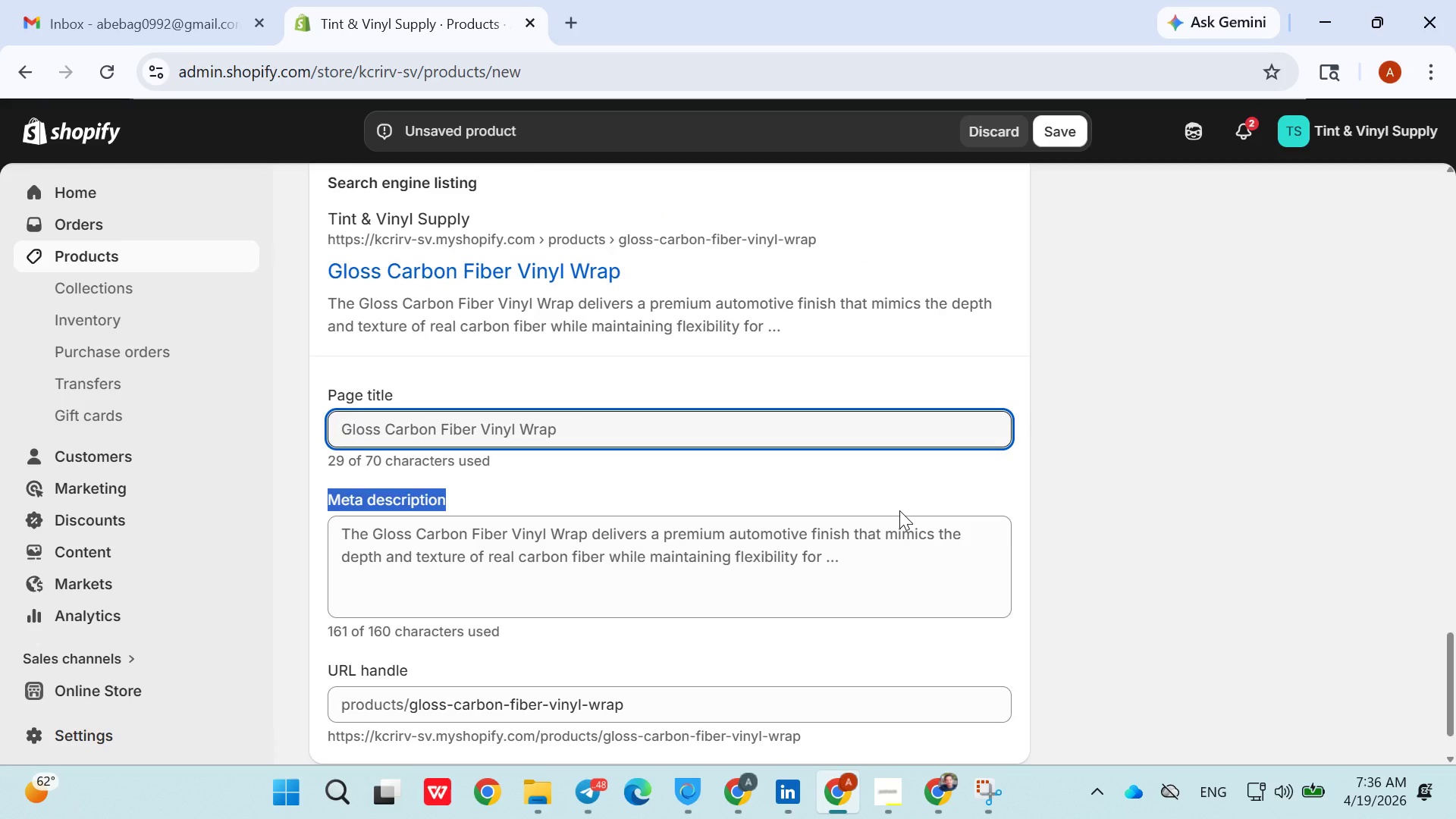 
left_click_drag(start_coordinate=[899, 510], to_coordinate=[531, 417])
 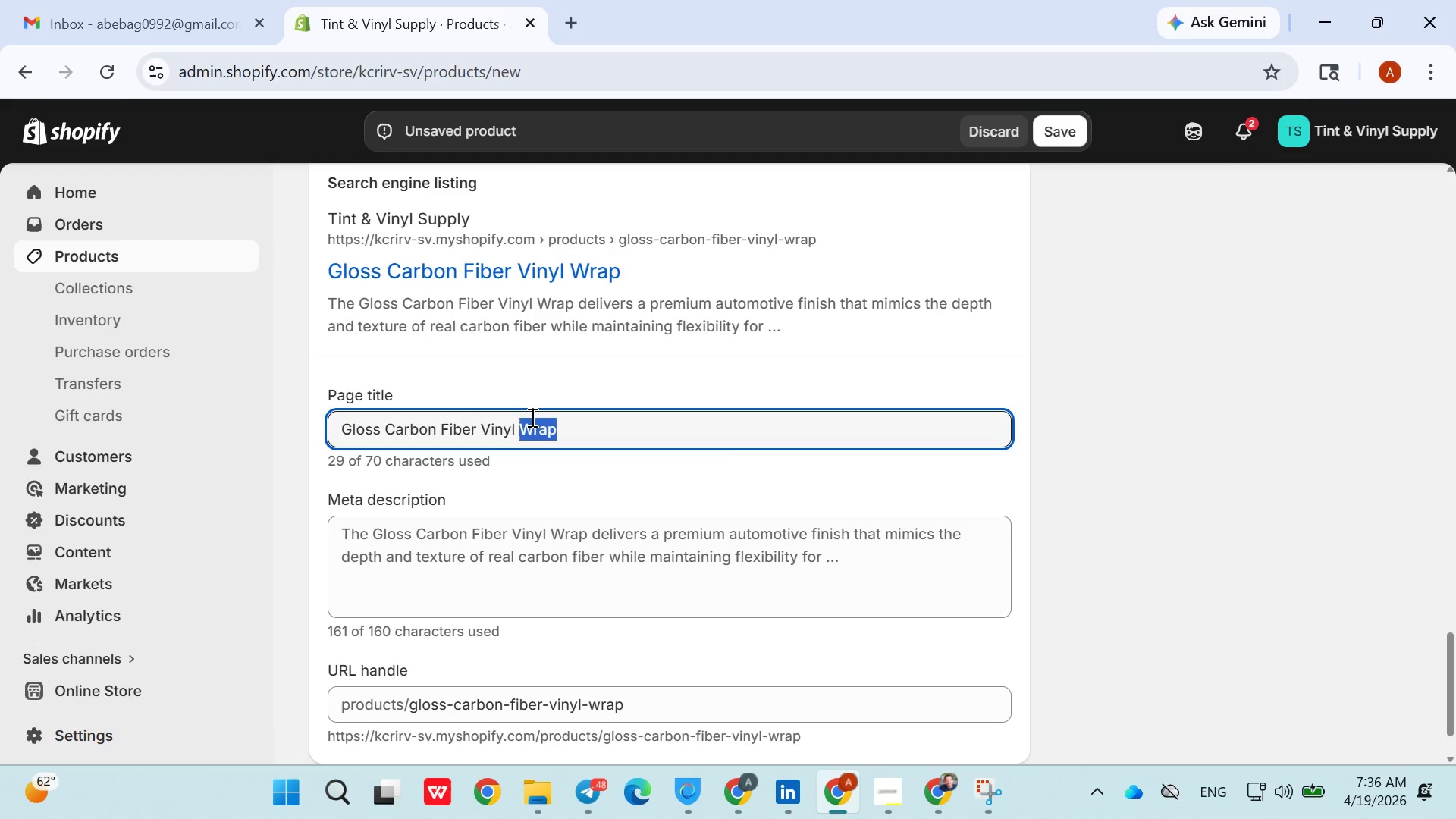 
double_click([531, 417])
 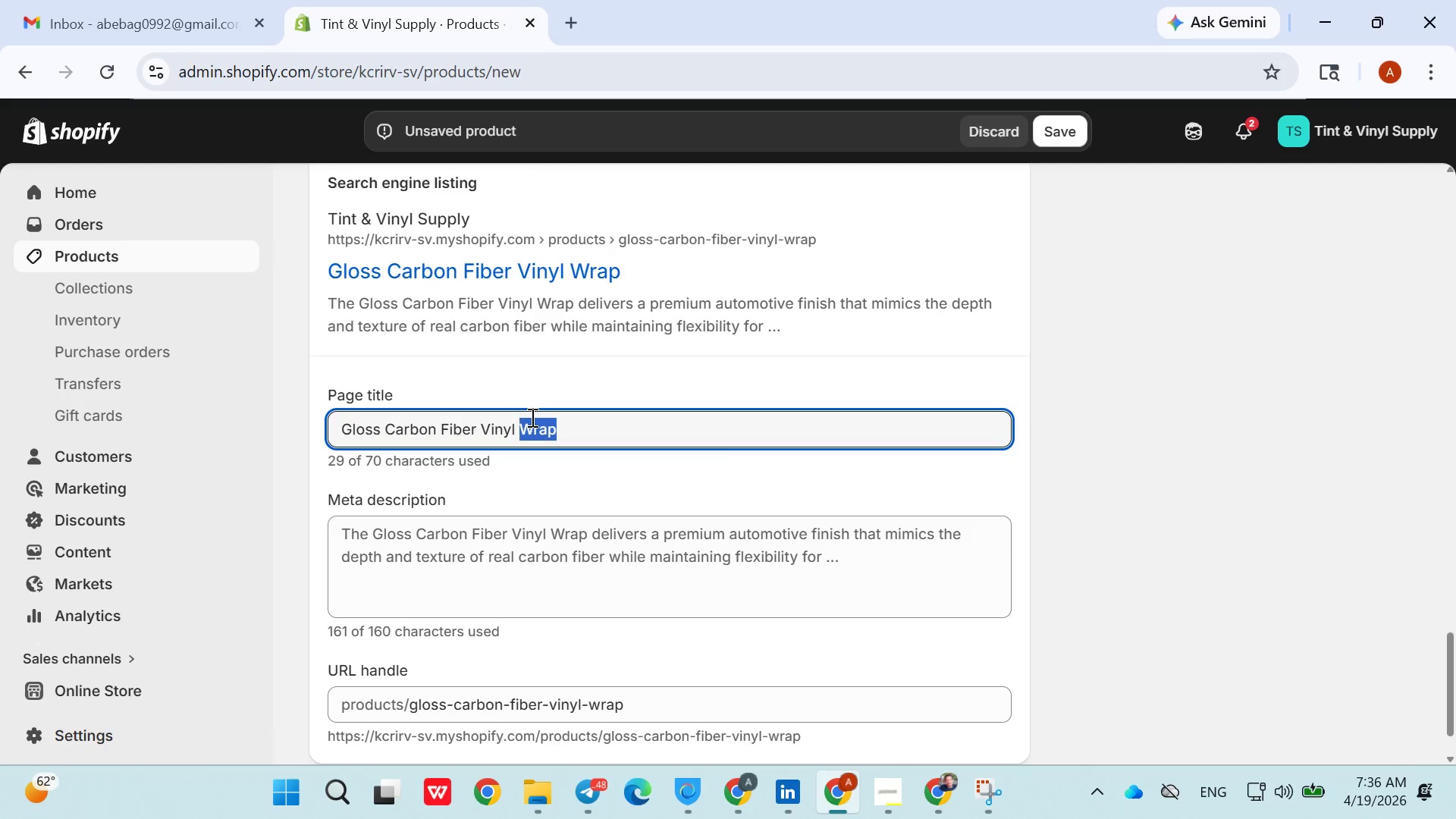 
triple_click([531, 417])
 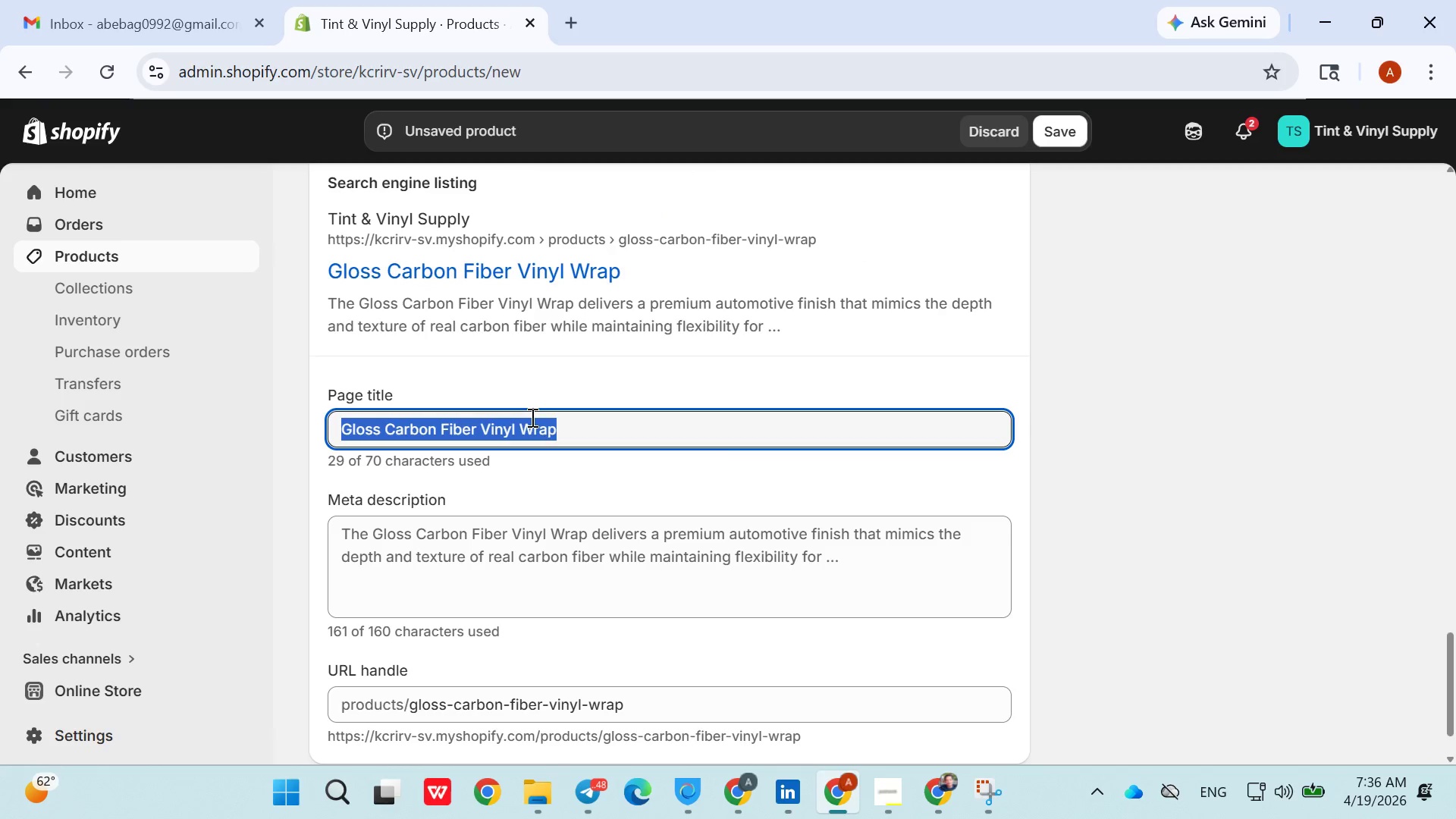 
triple_click([531, 417])
 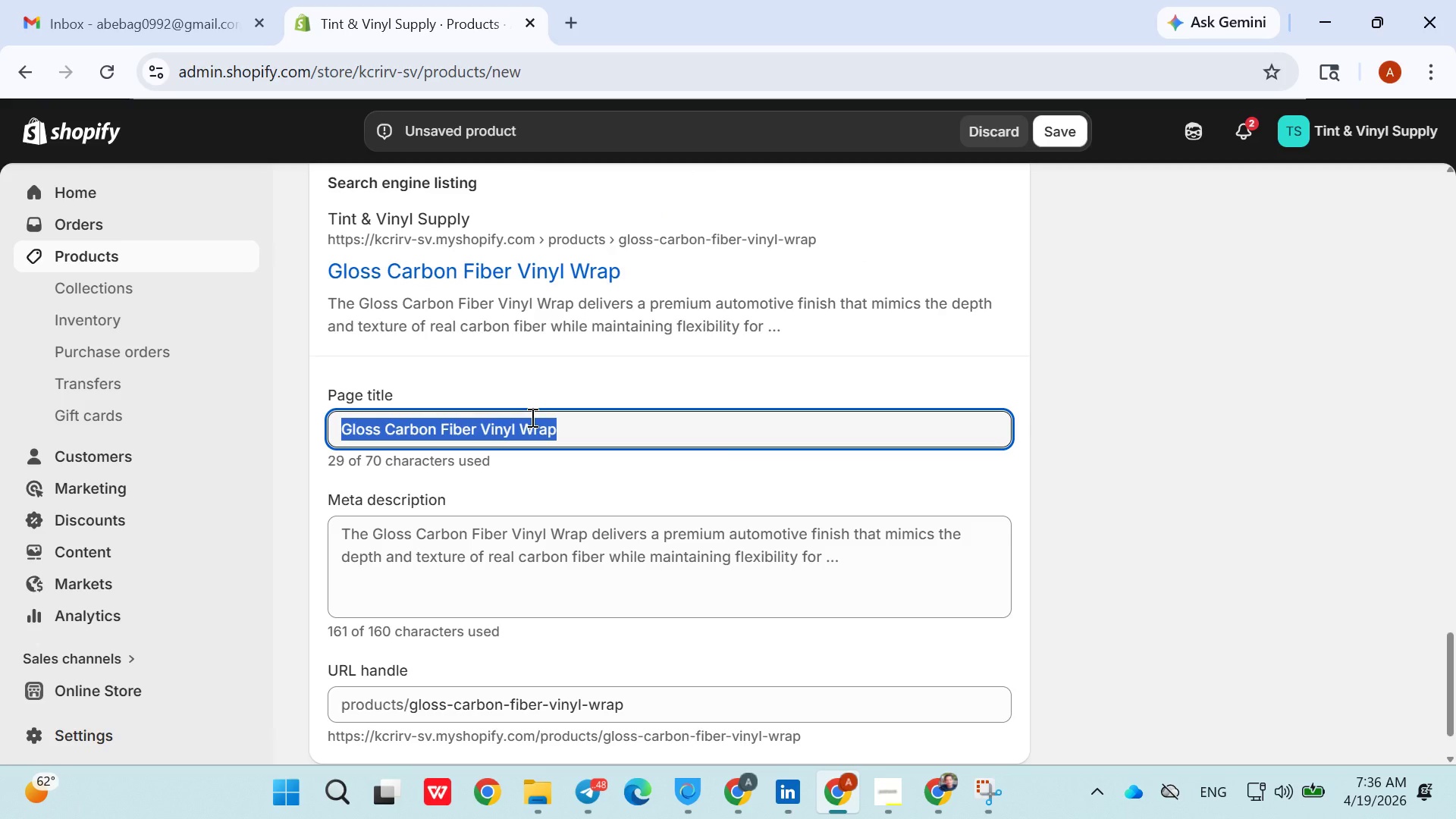 
triple_click([531, 417])
 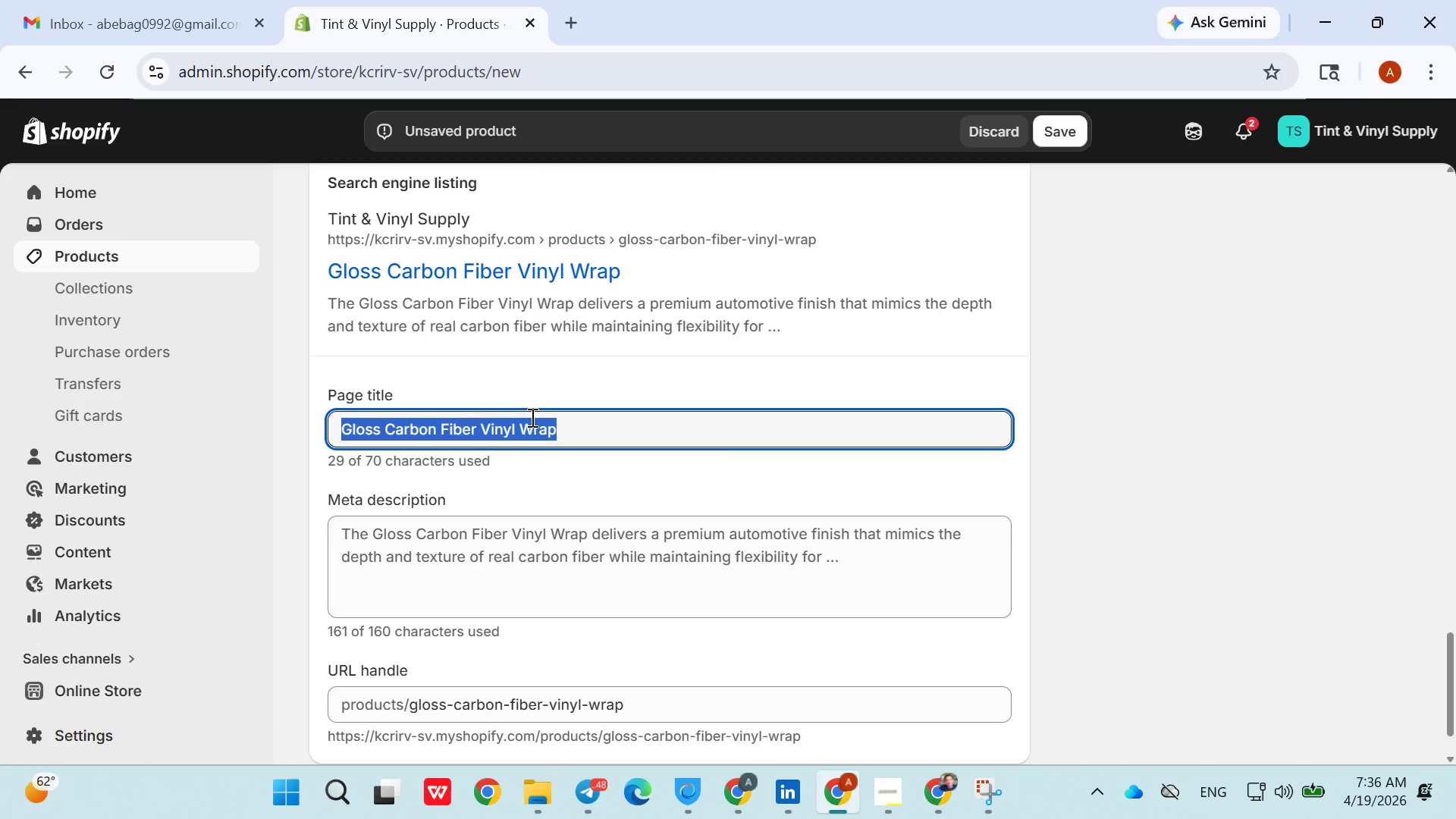 
triple_click([531, 417])
 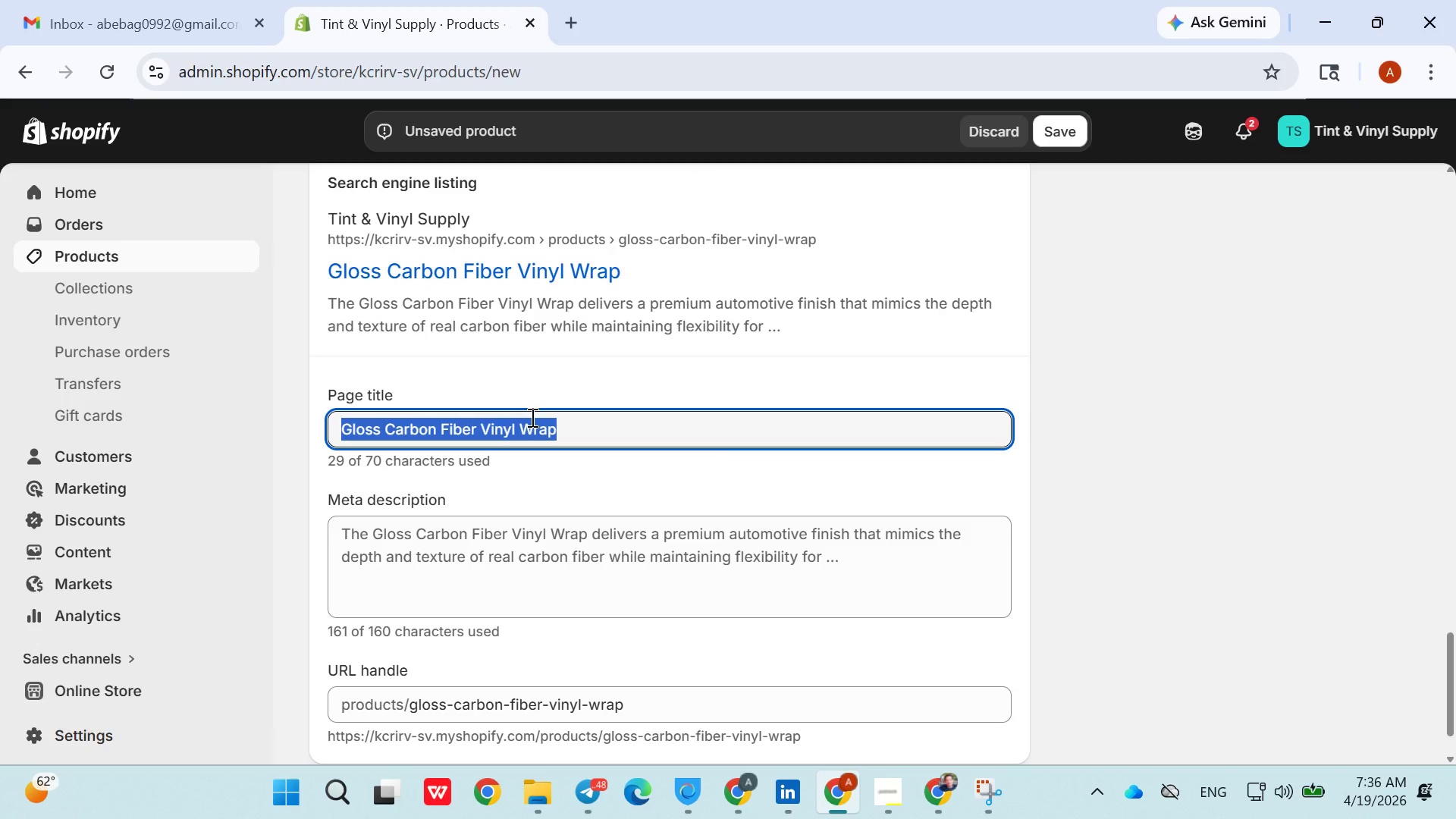 
triple_click([531, 417])
 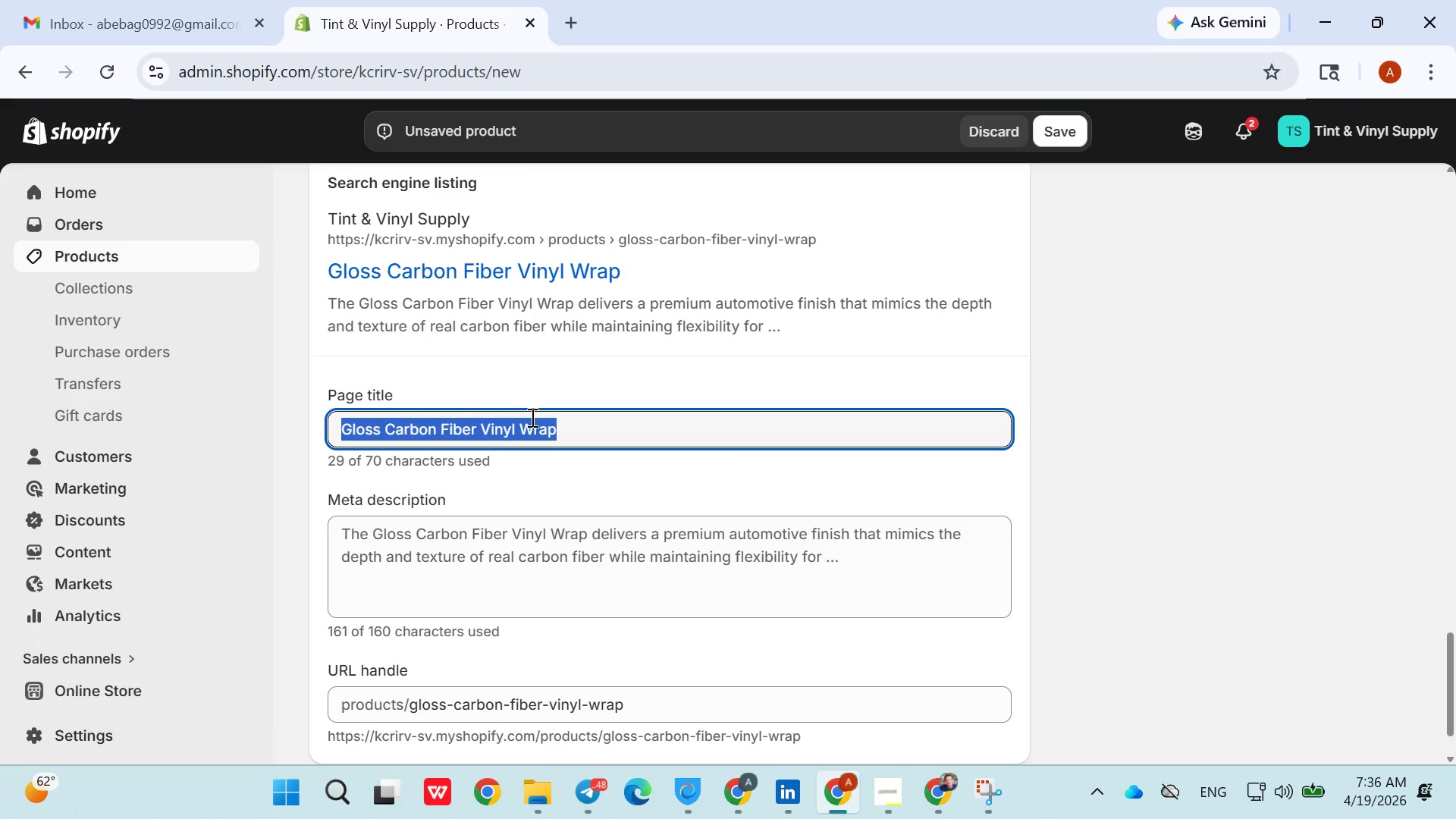 
triple_click([531, 417])
 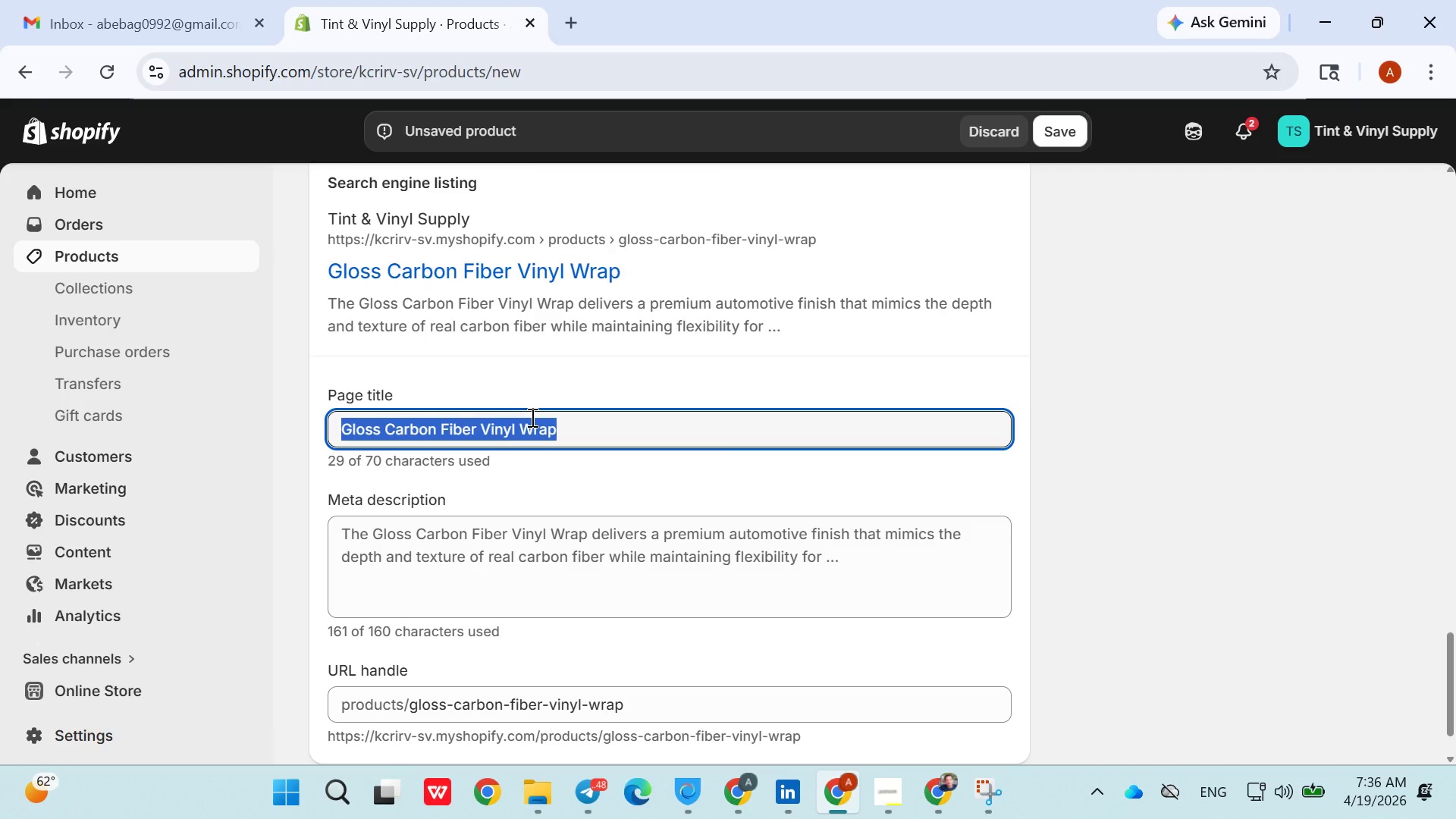 
triple_click([531, 417])
 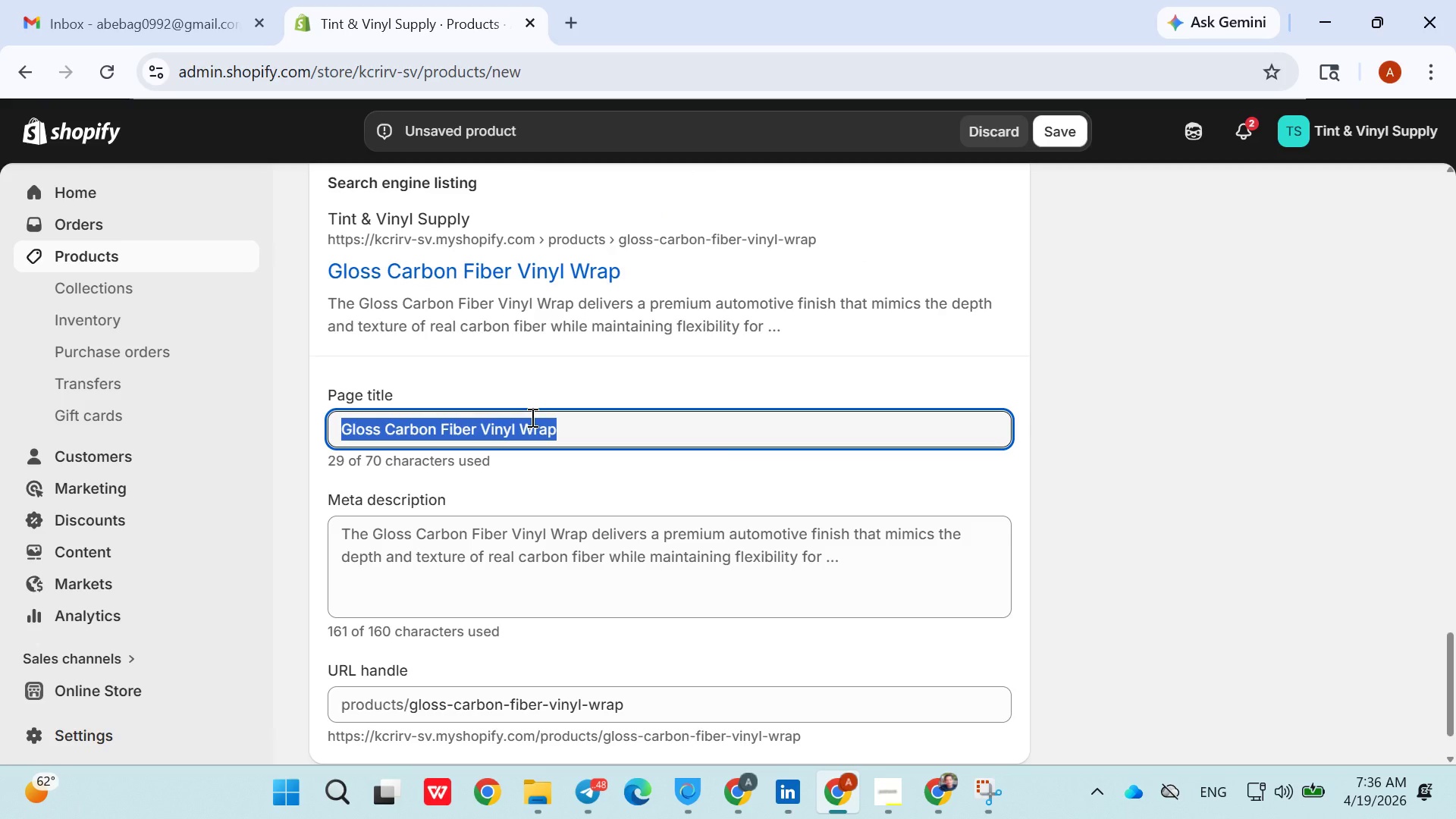 
triple_click([531, 417])
 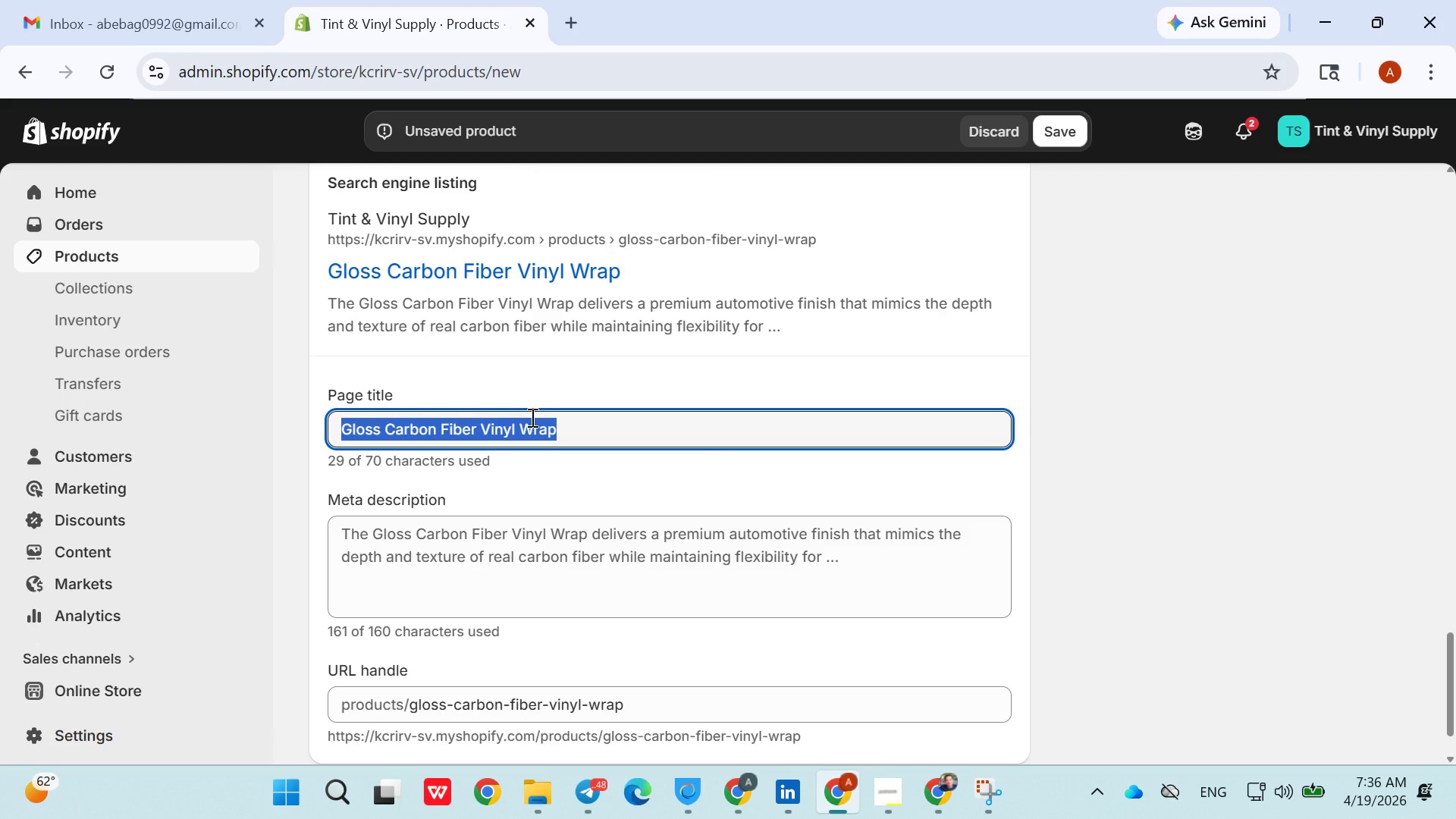 
triple_click([531, 417])
 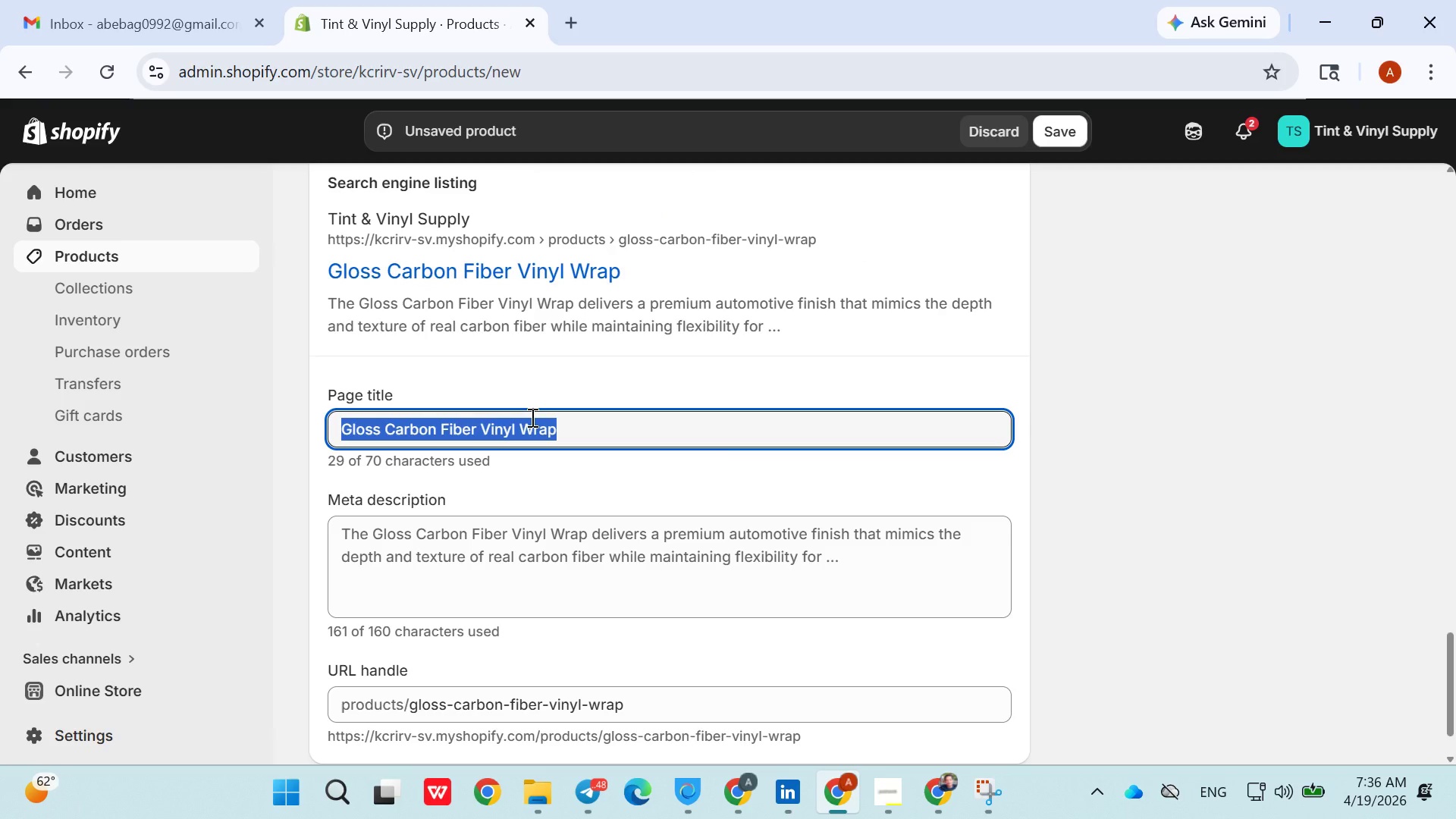 
triple_click([531, 417])
 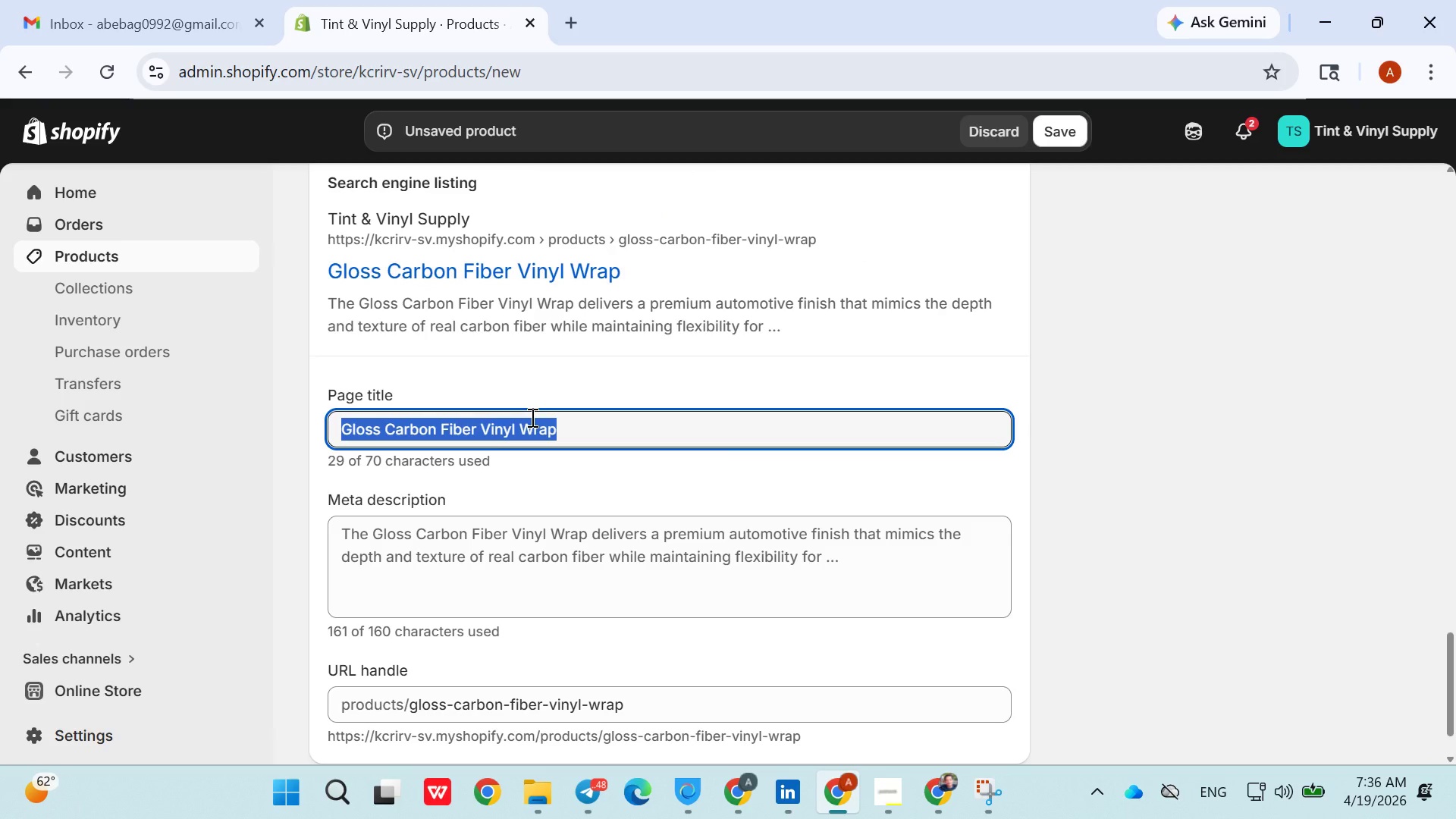 
triple_click([531, 417])
 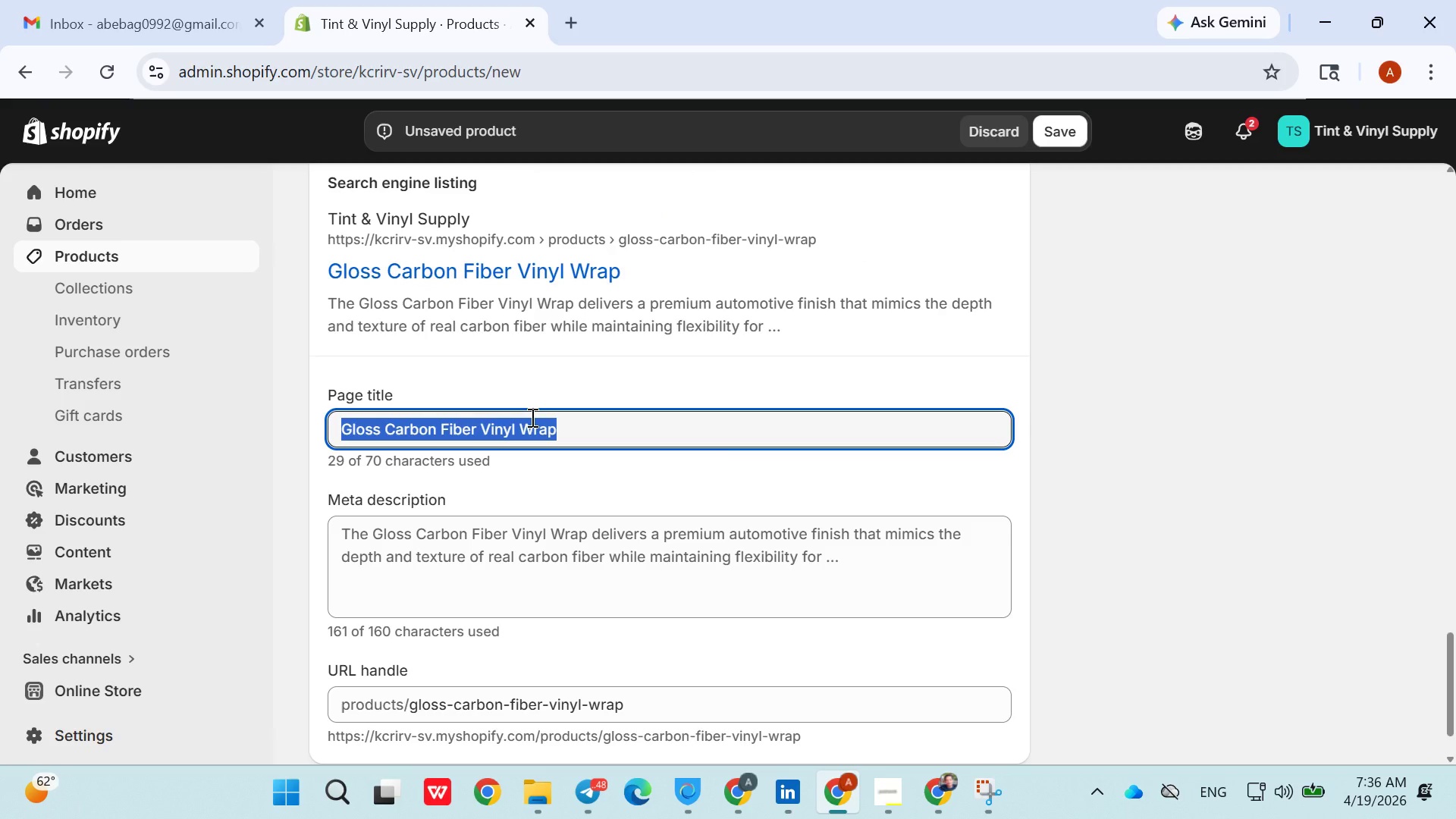 
triple_click([531, 417])
 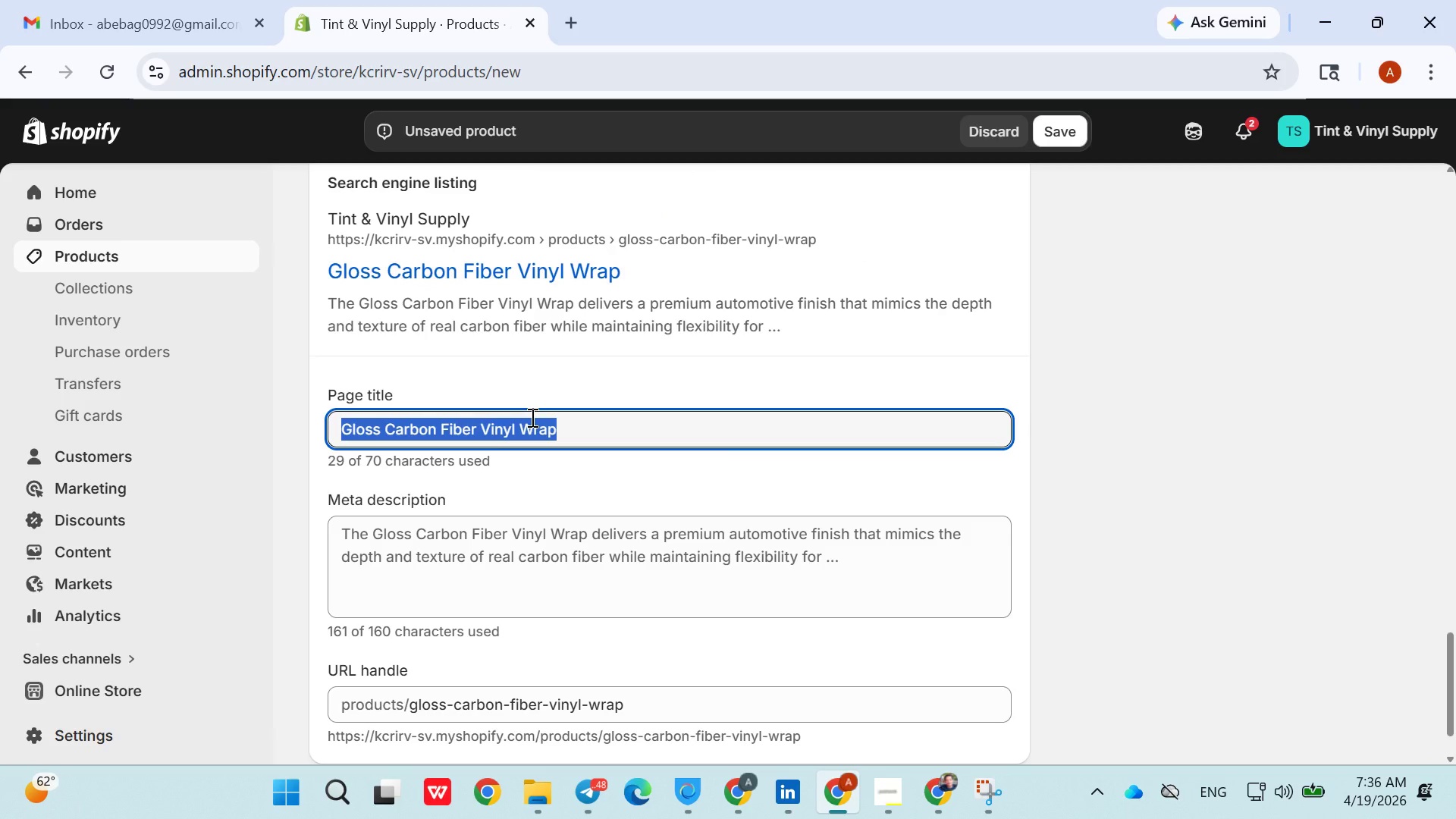 
triple_click([531, 417])
 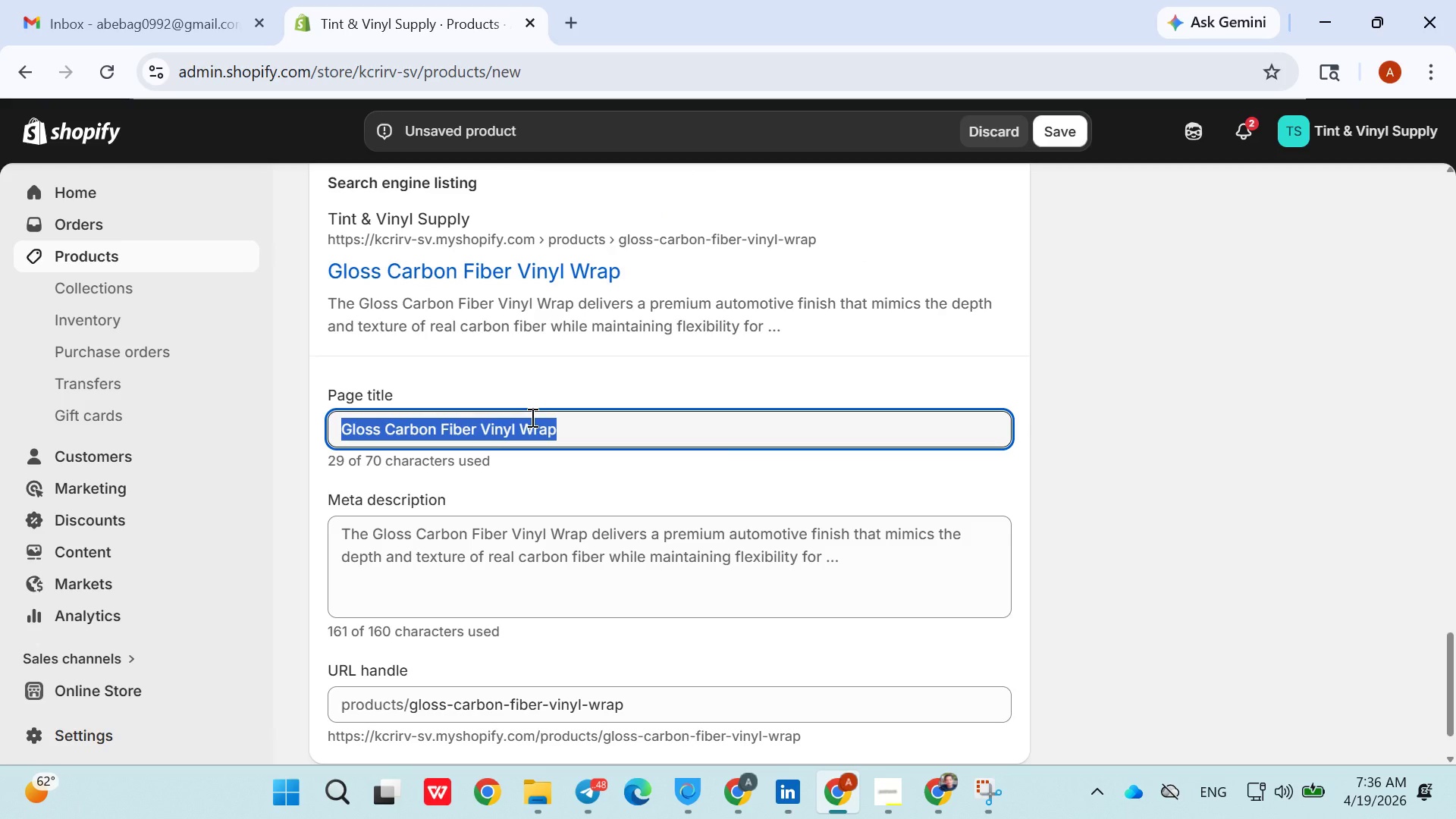 
triple_click([531, 417])
 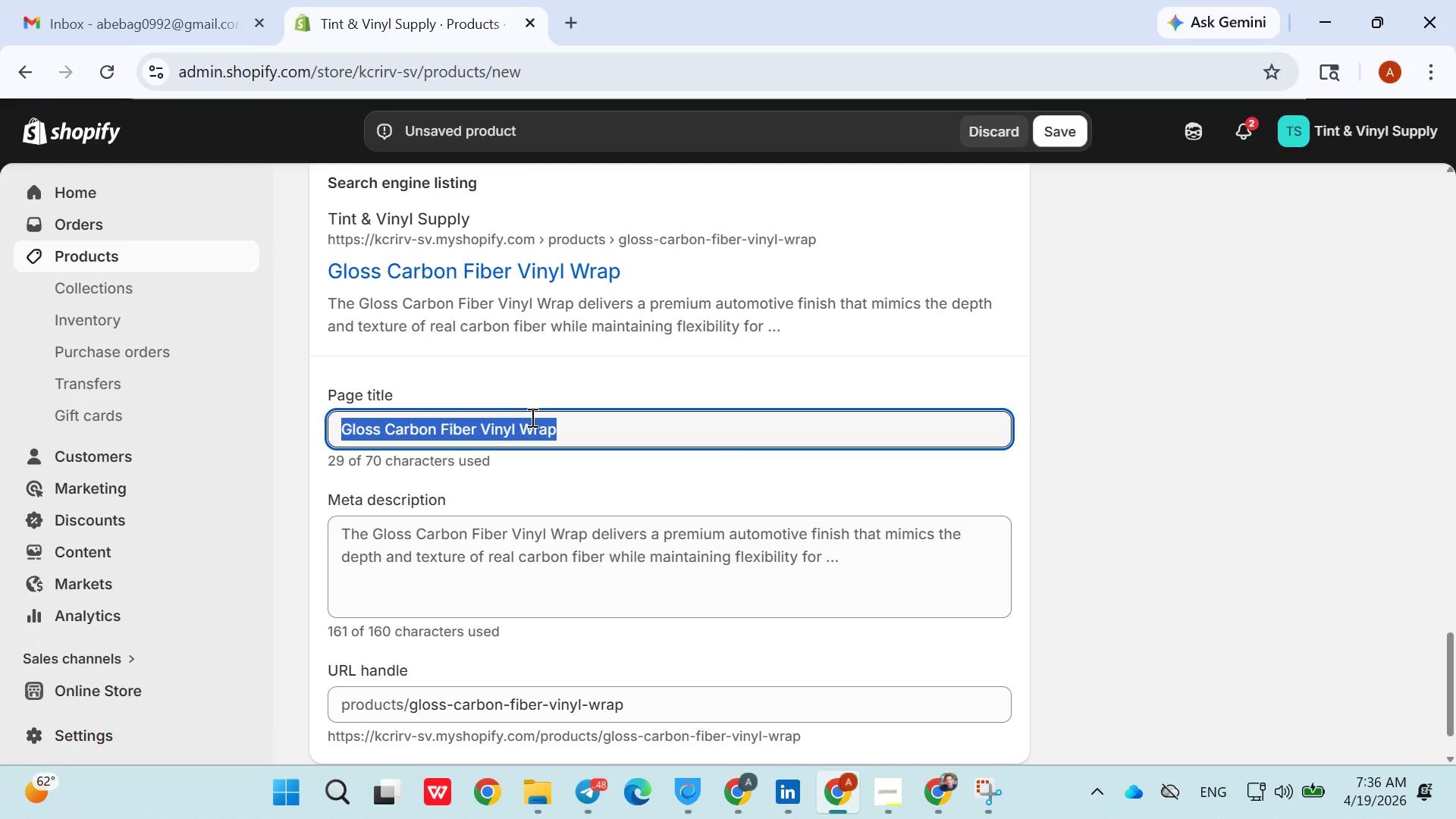 
triple_click([531, 417])
 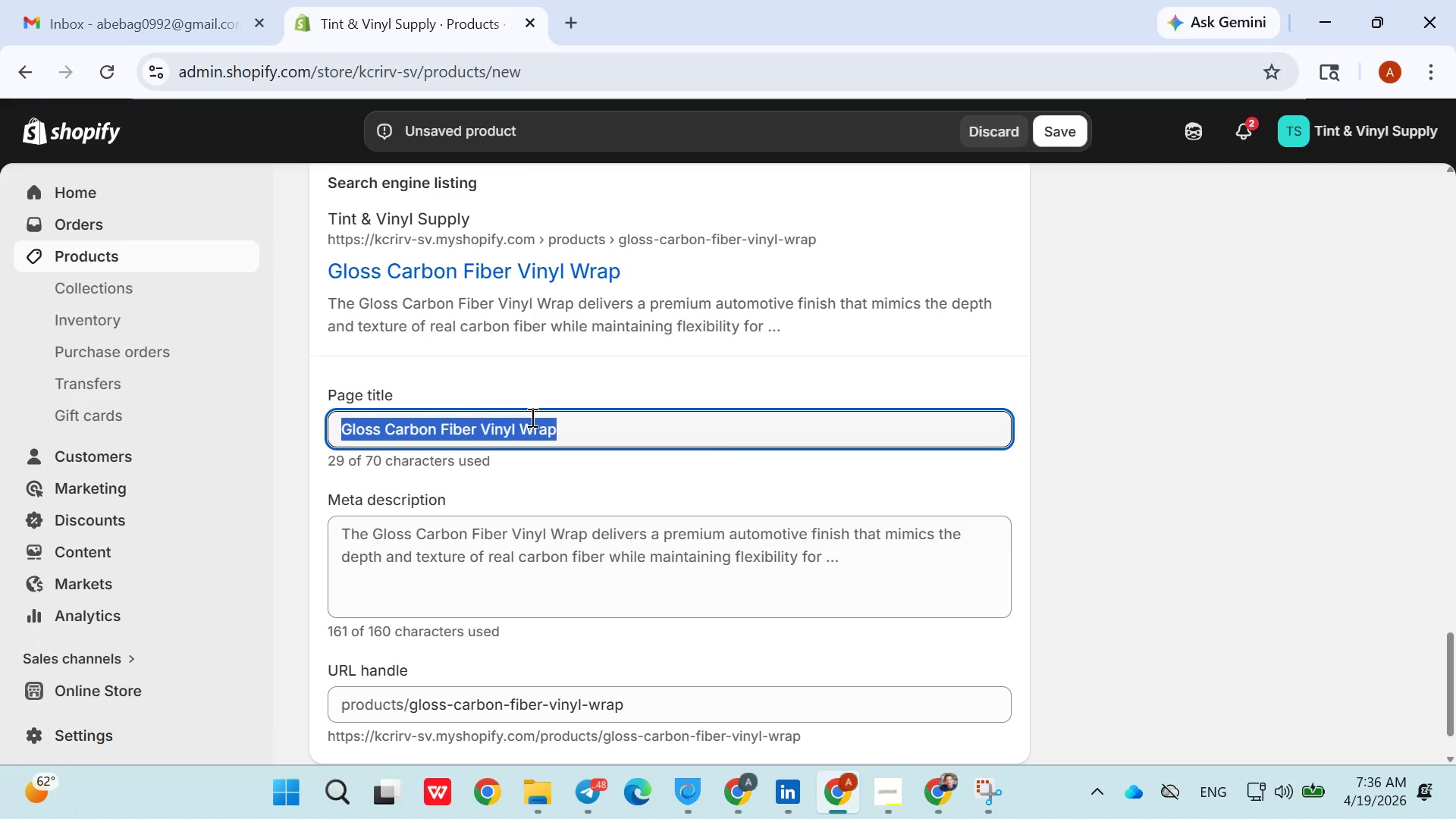 
triple_click([531, 417])
 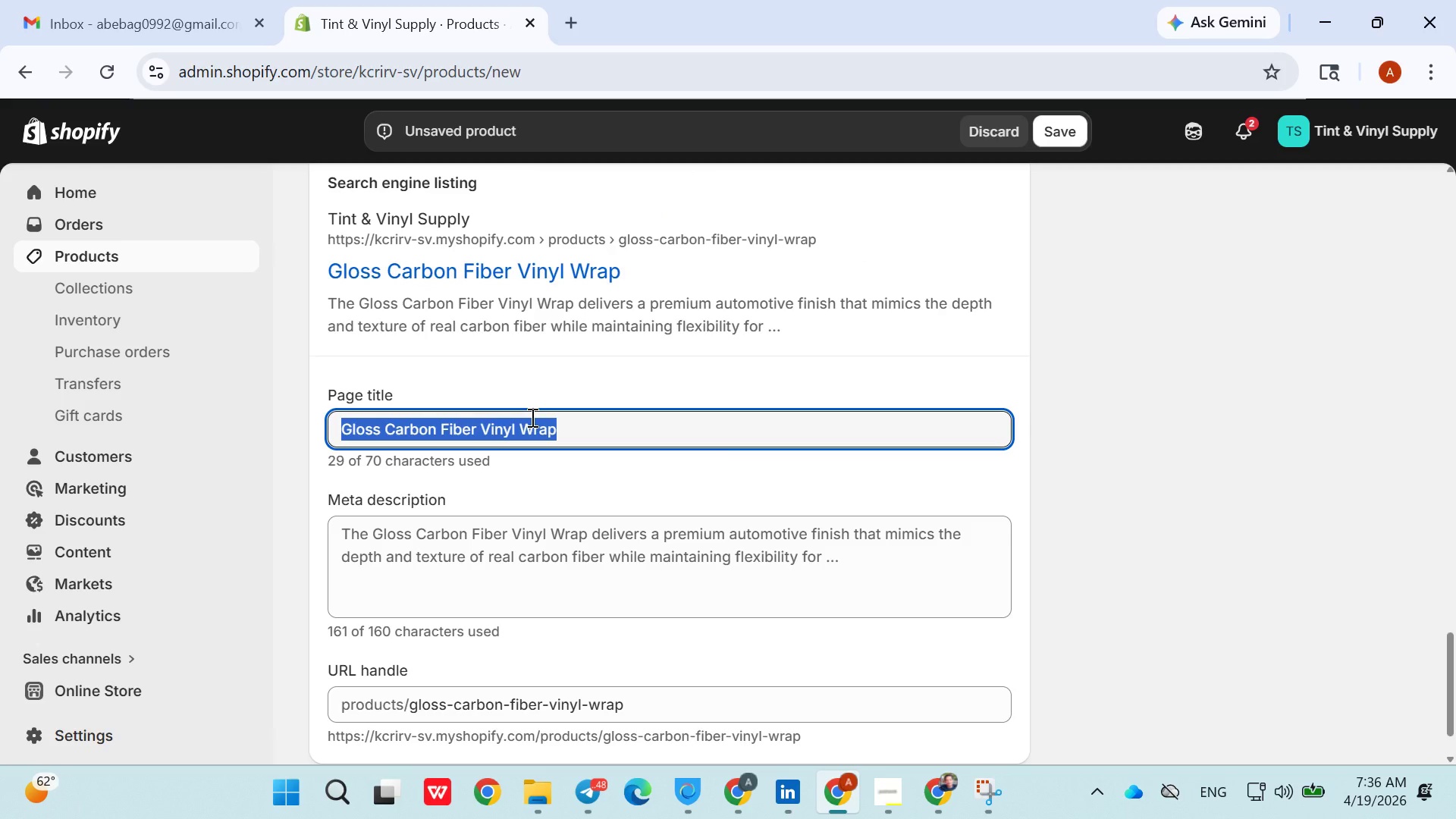 
triple_click([531, 417])
 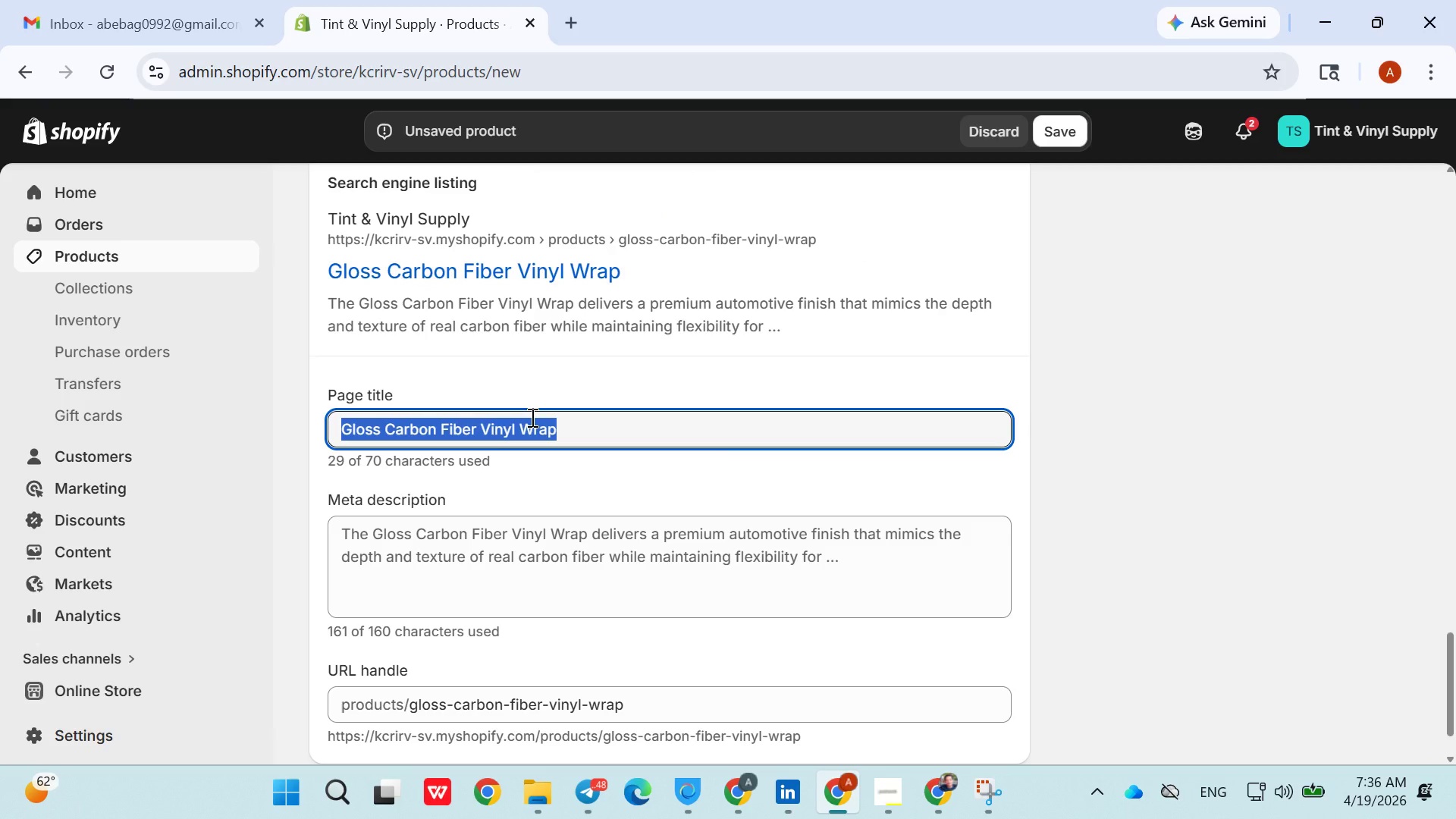 
triple_click([531, 417])
 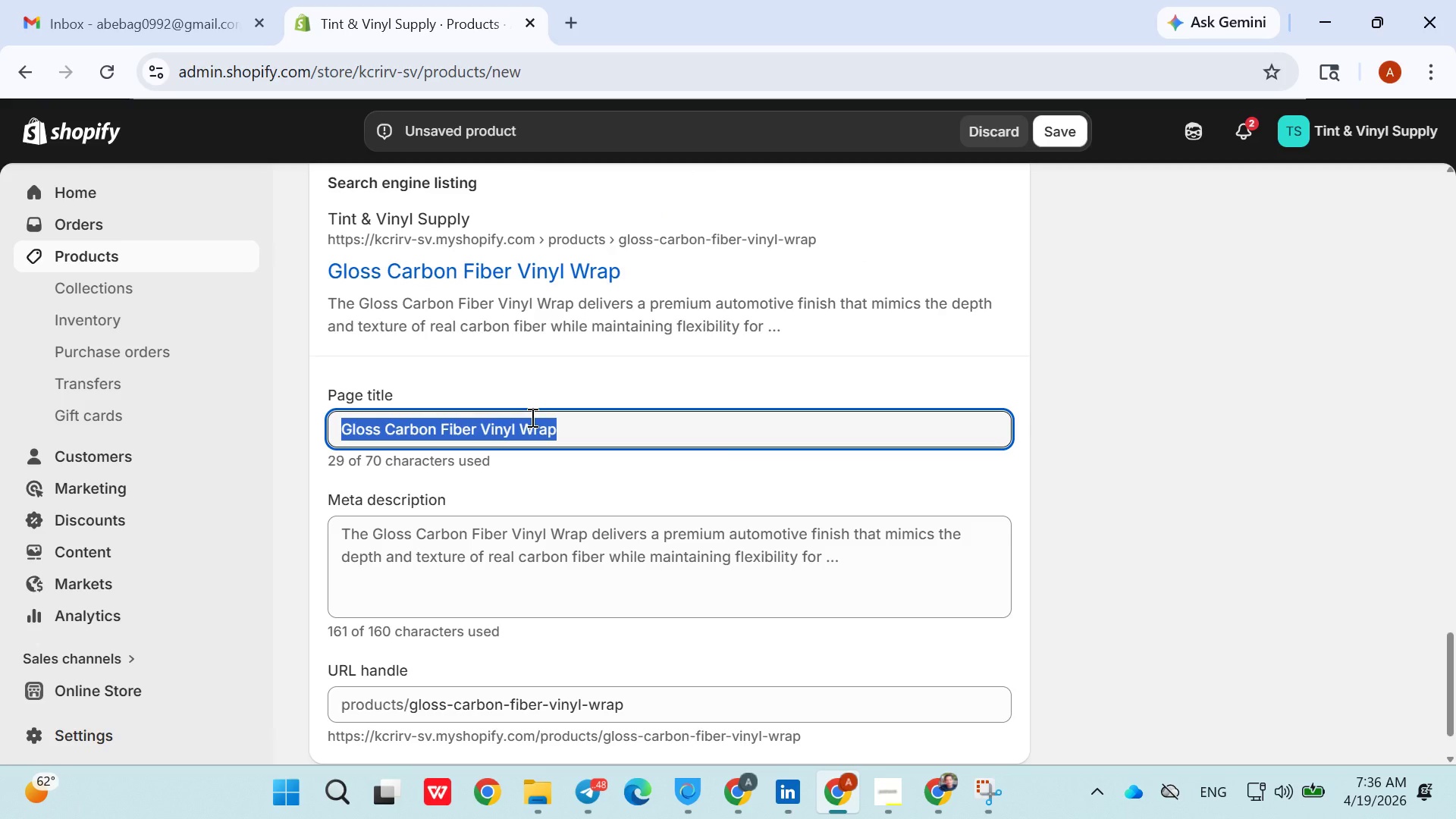 
triple_click([531, 417])
 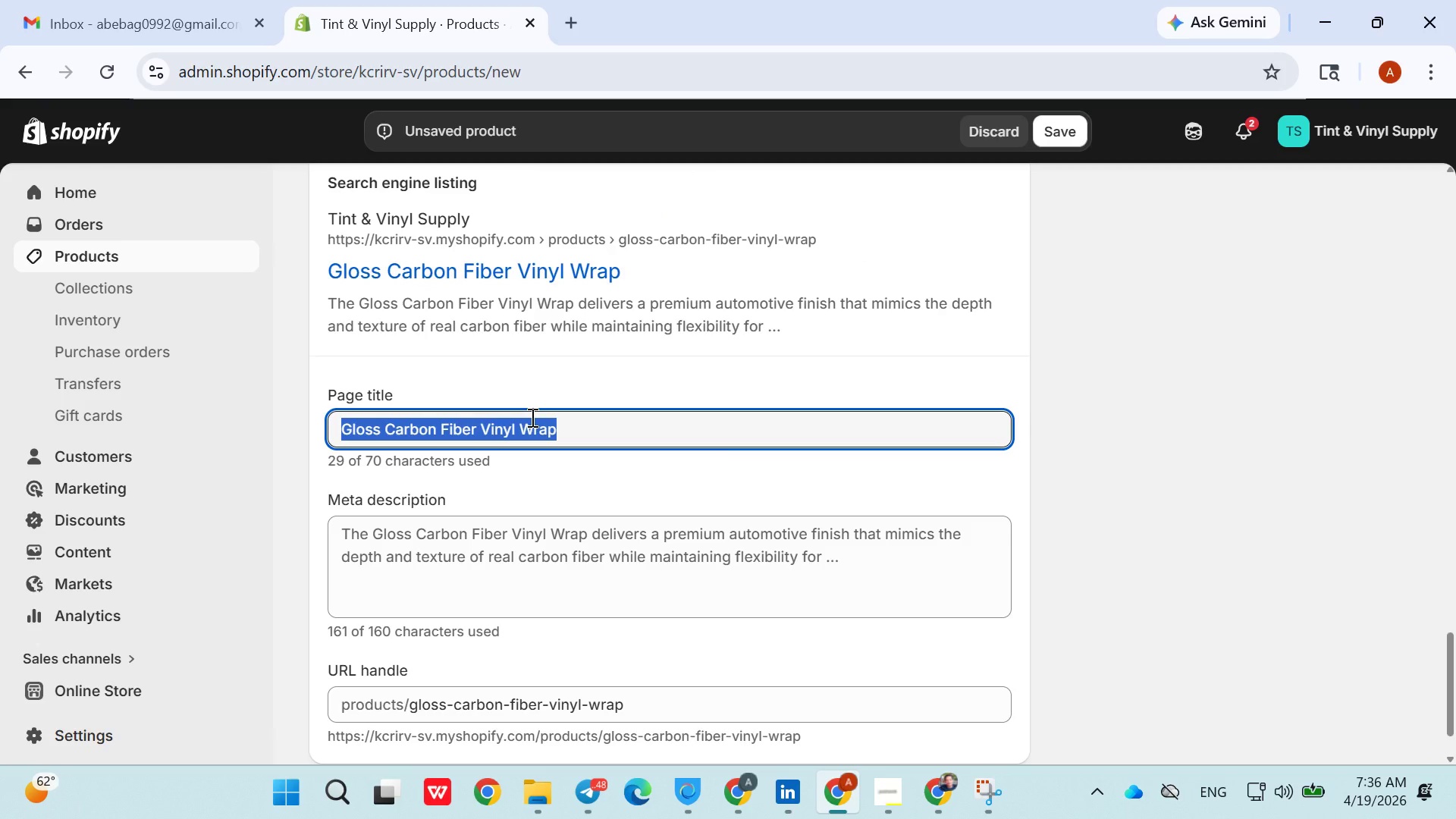 
triple_click([531, 417])
 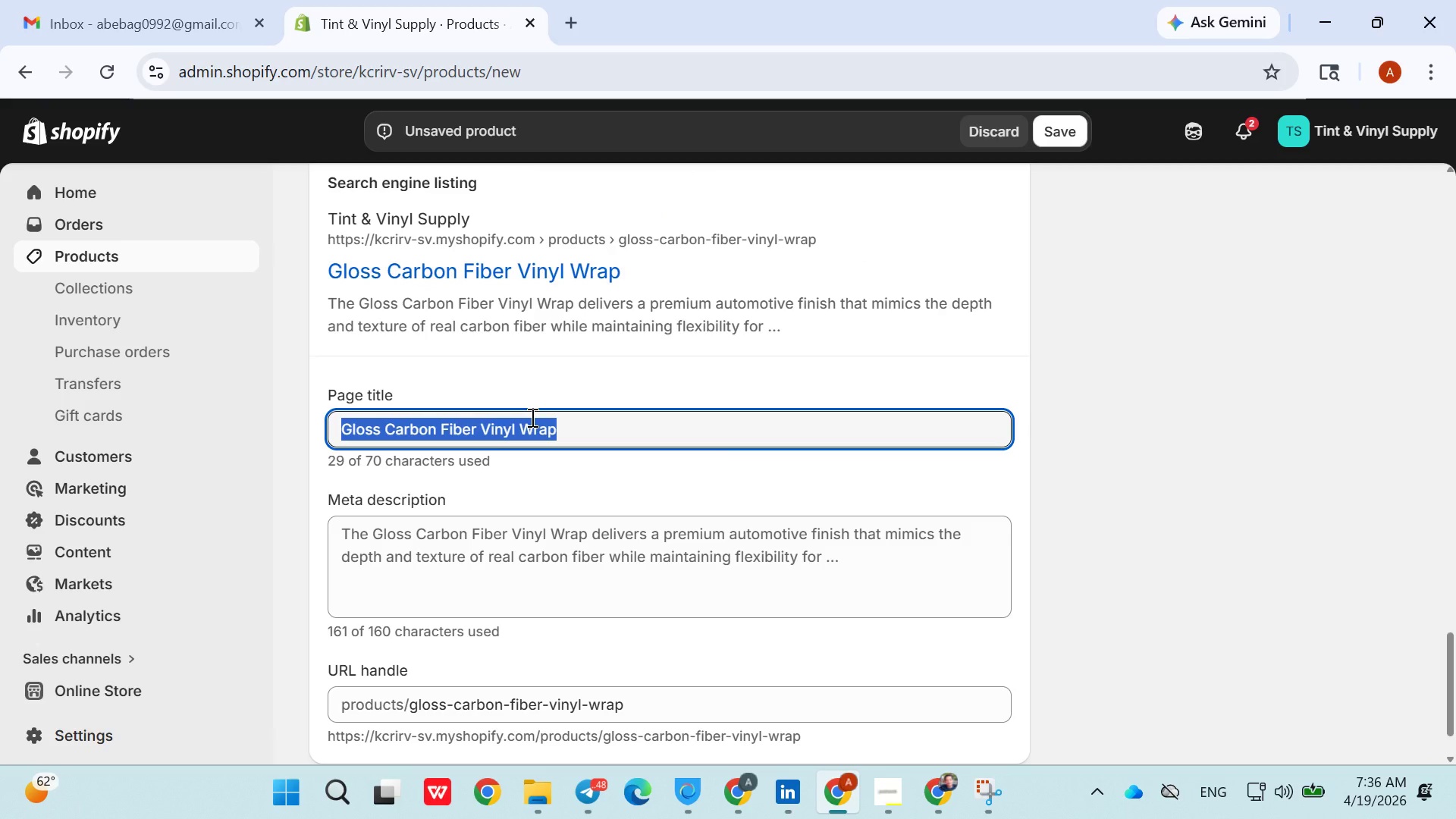 
triple_click([531, 417])
 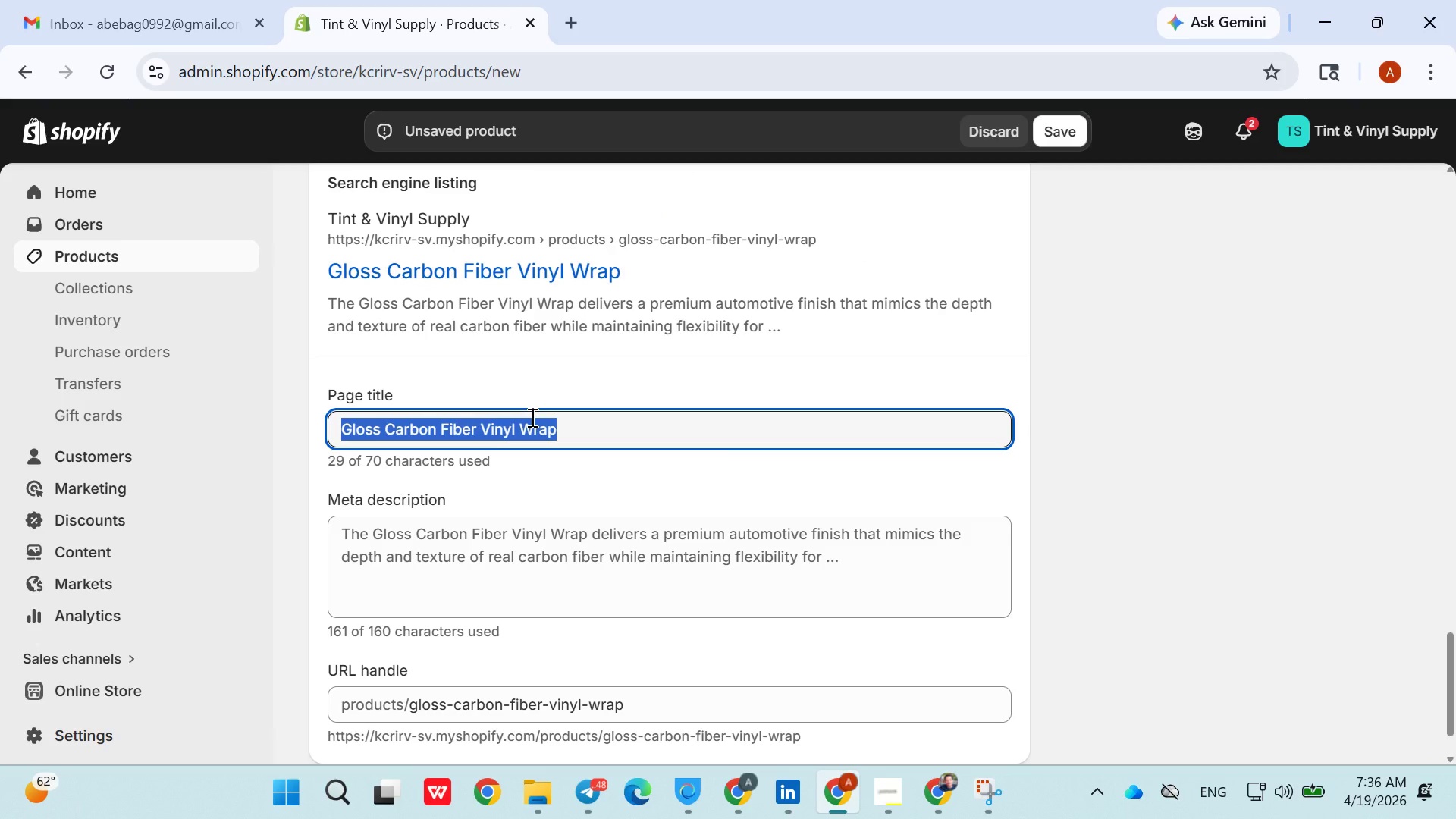 
triple_click([531, 417])
 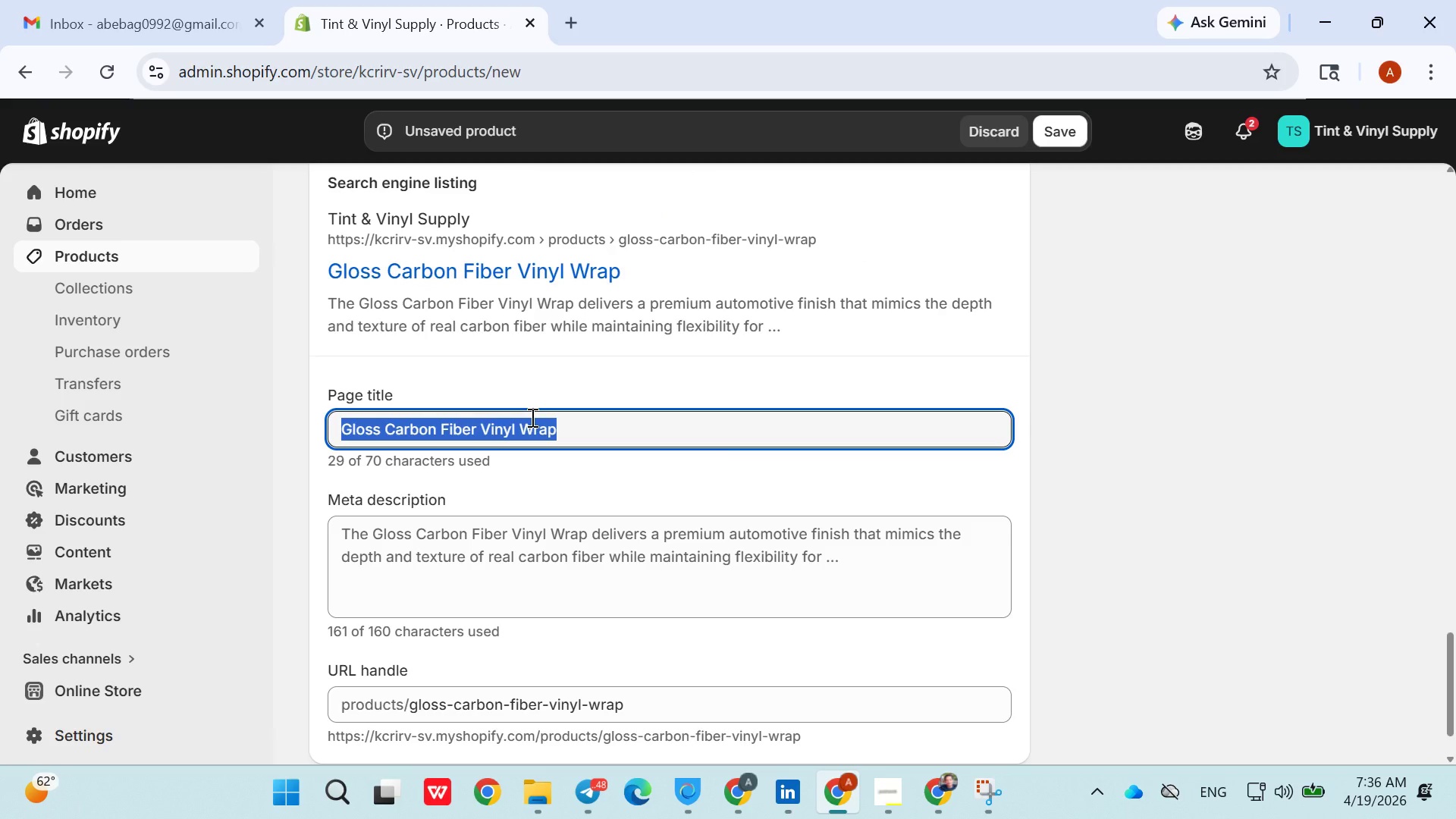 
triple_click([531, 417])
 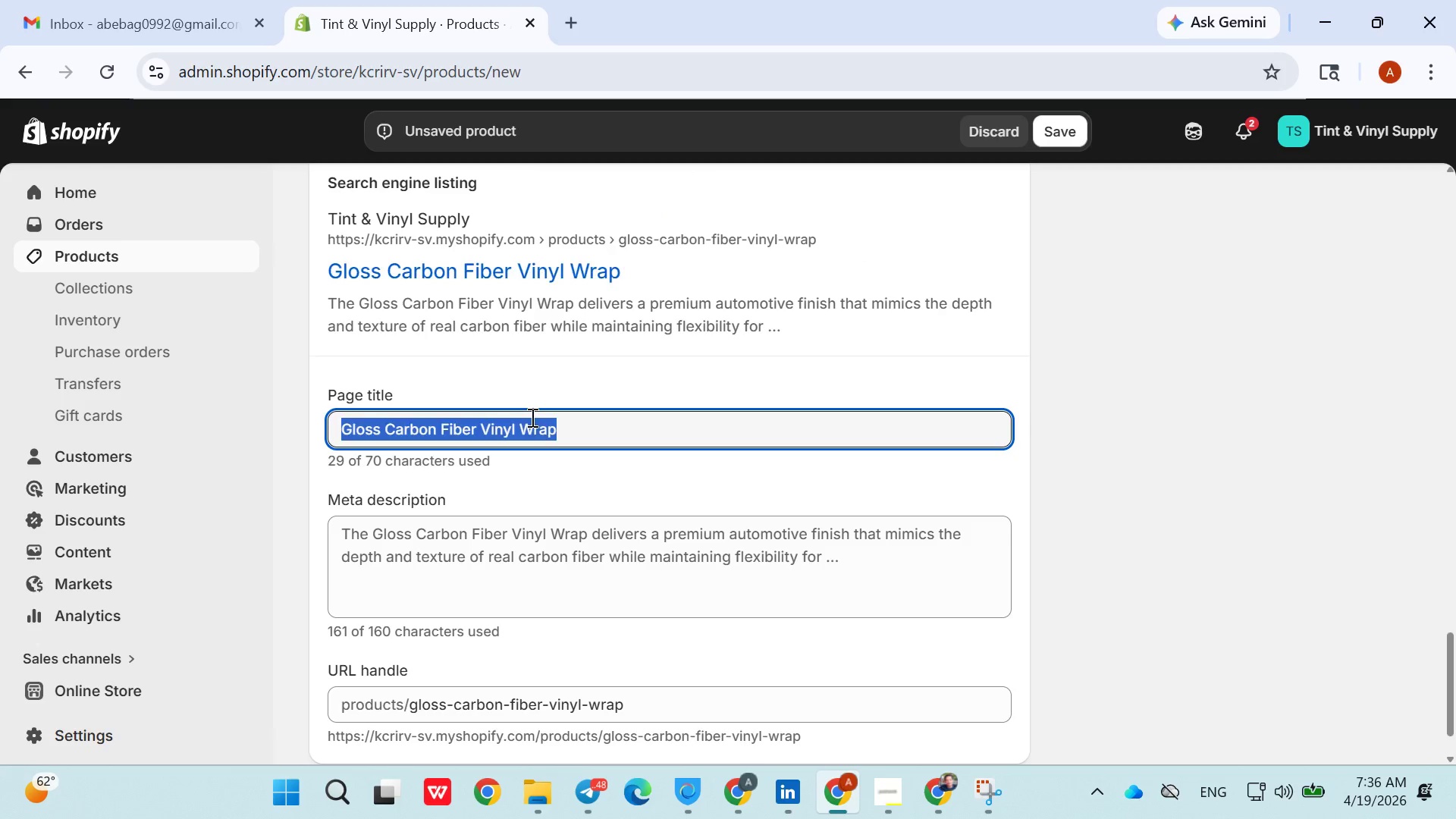 
type(gloss)
 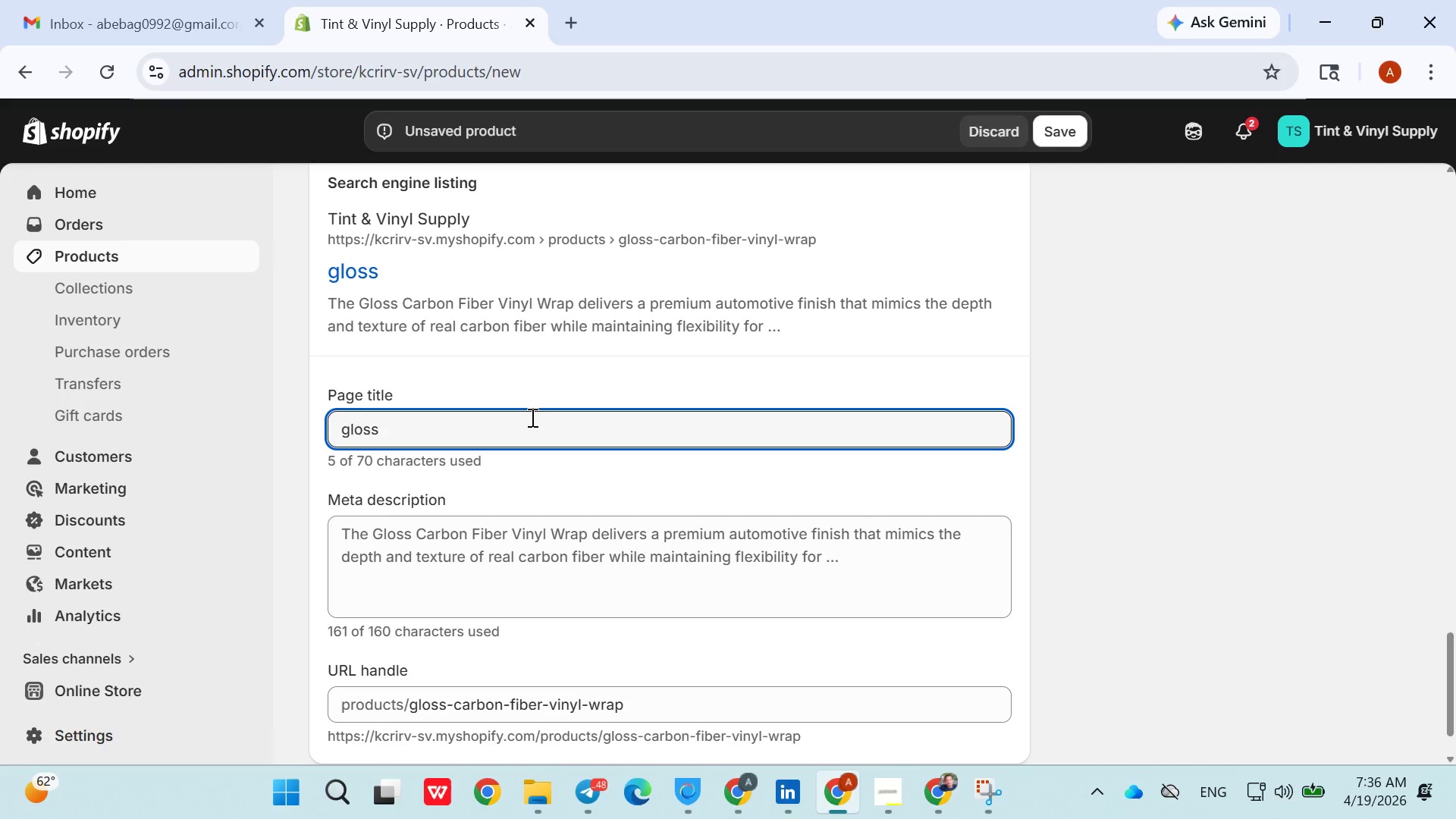 
left_click([531, 417])
 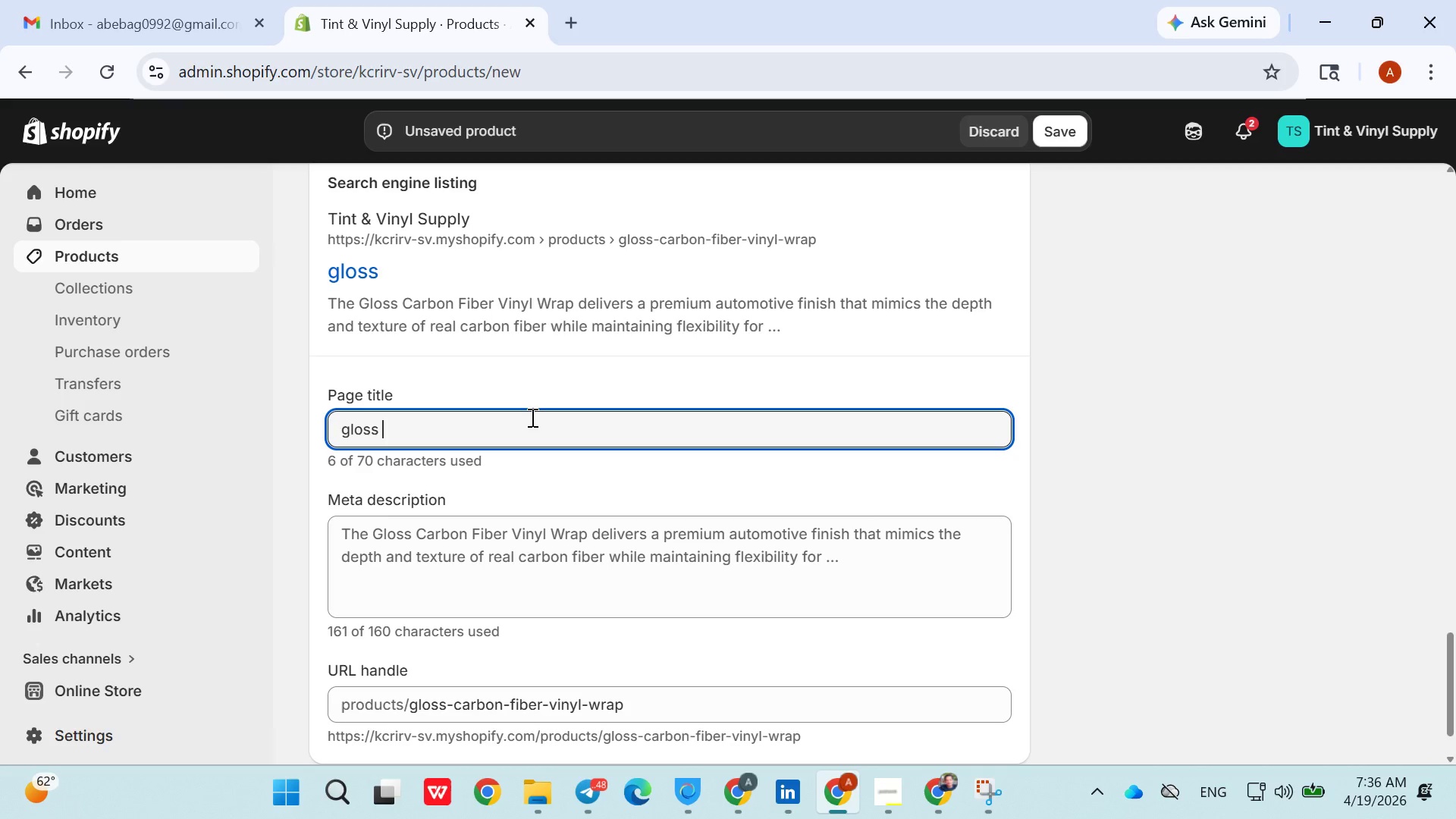 
type( carbon )
 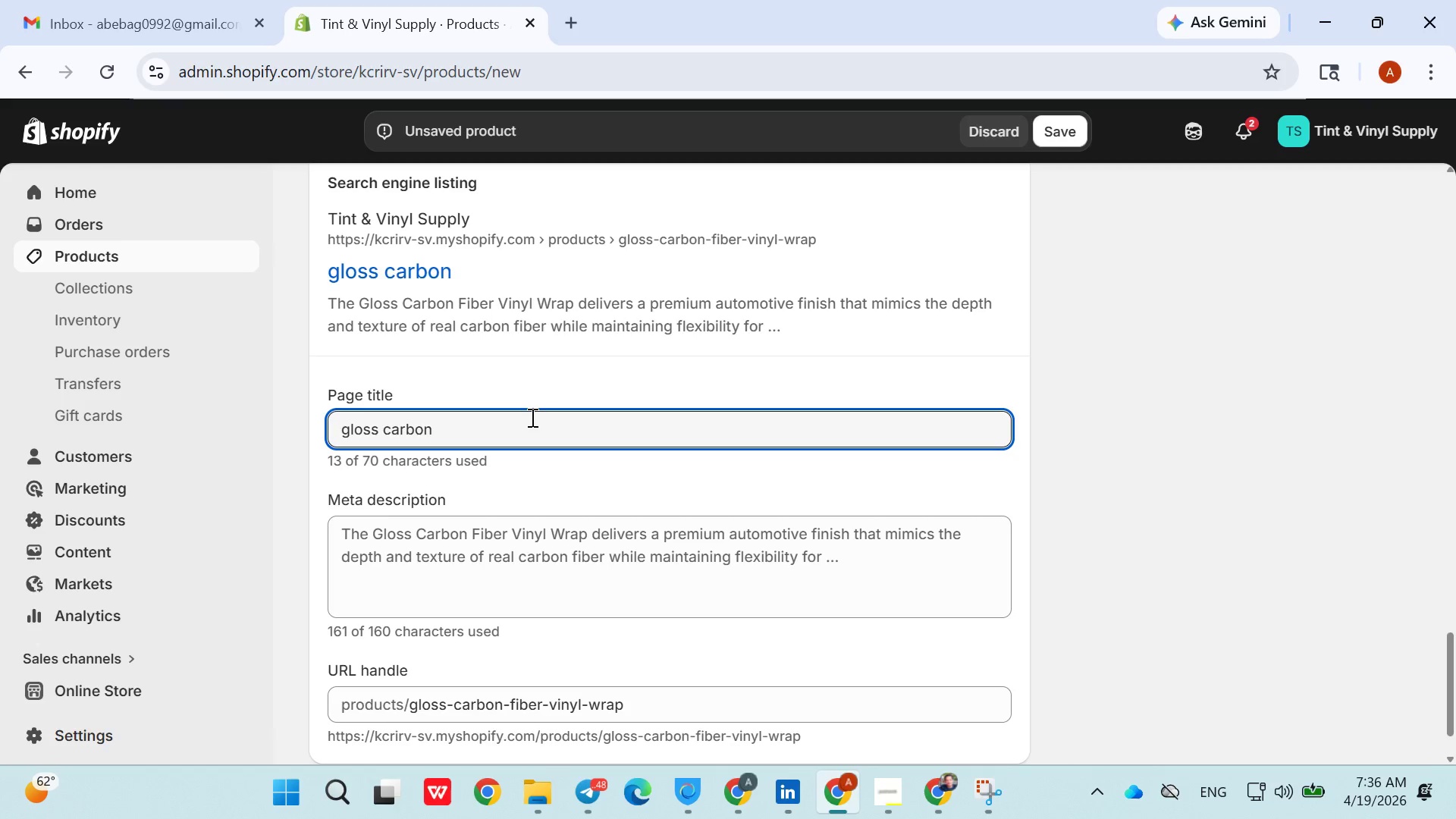 
left_click([531, 417])
 